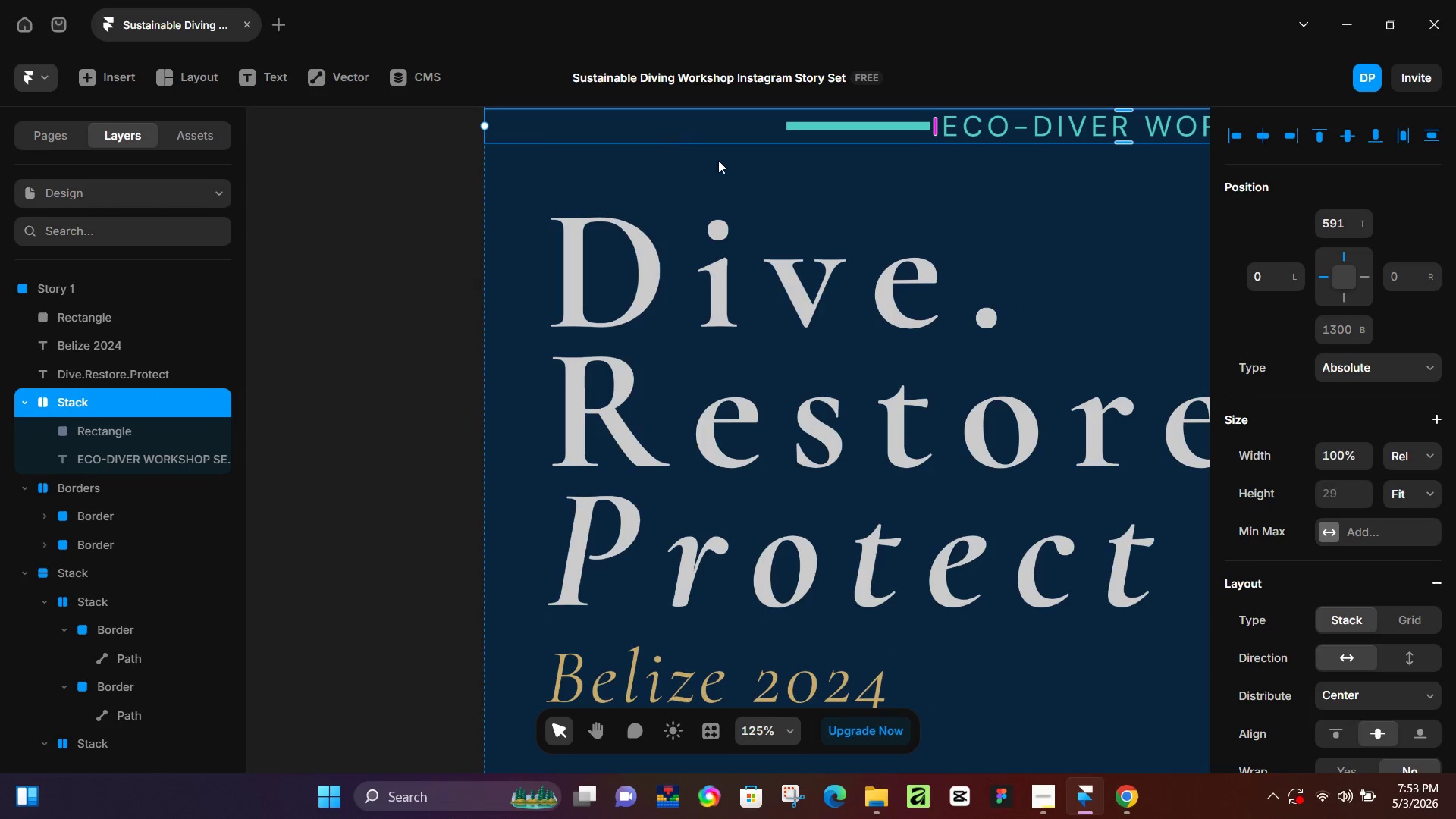 
hold_key(key=Enter, duration=28.89)
 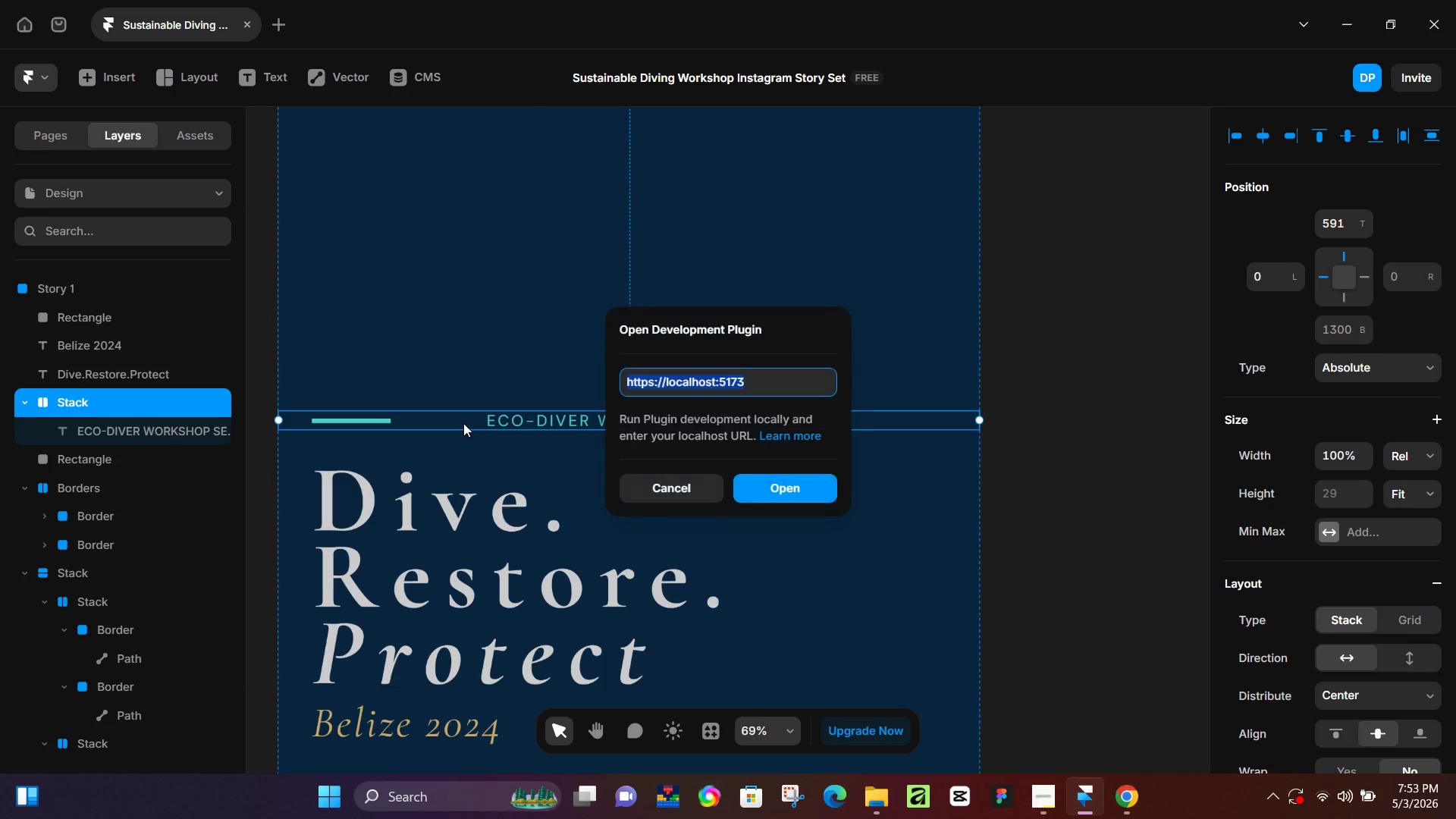 
key(Control+ControlLeft)
 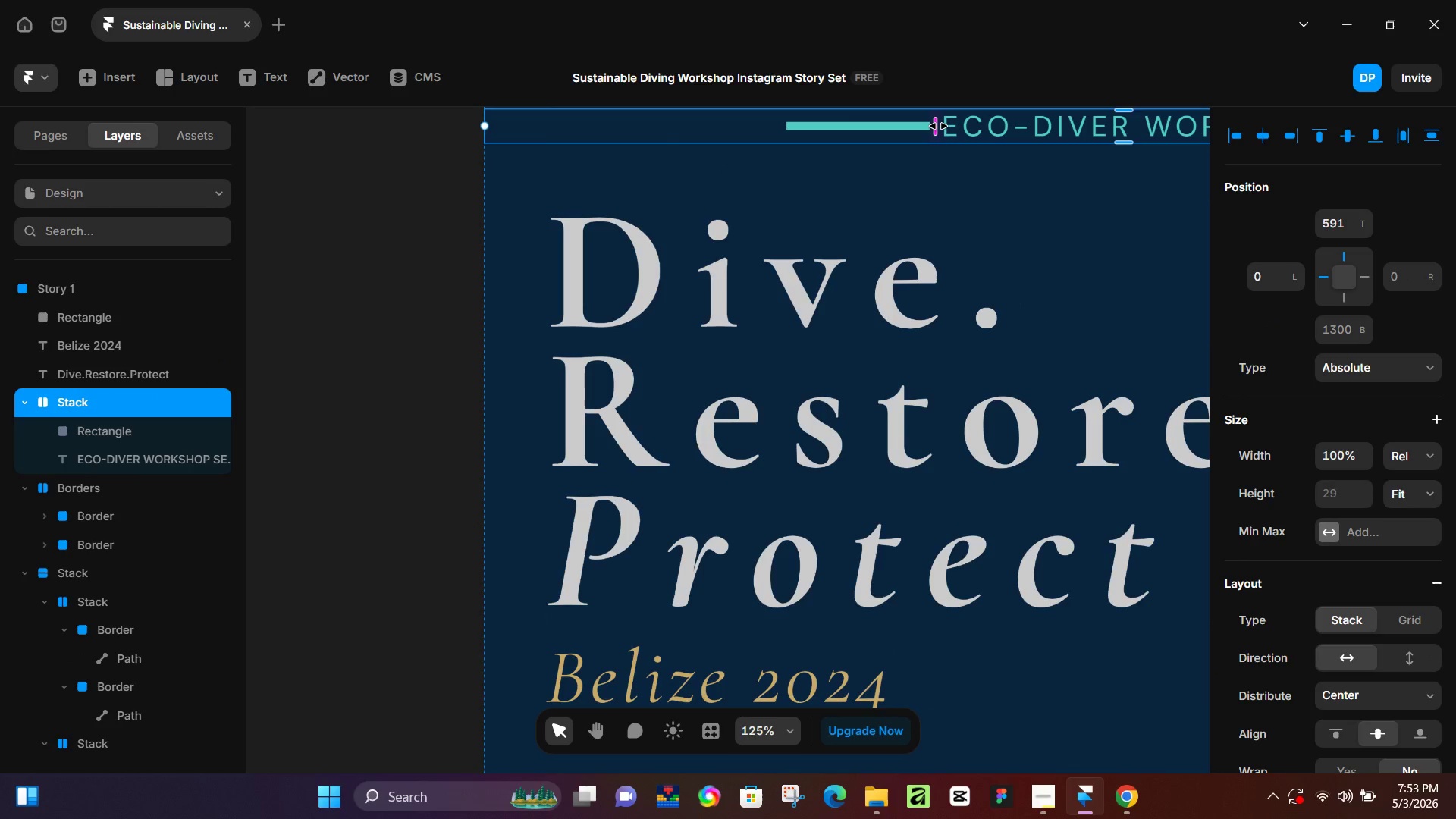 
left_click_drag(start_coordinate=[938, 126], to_coordinate=[1117, 140])
 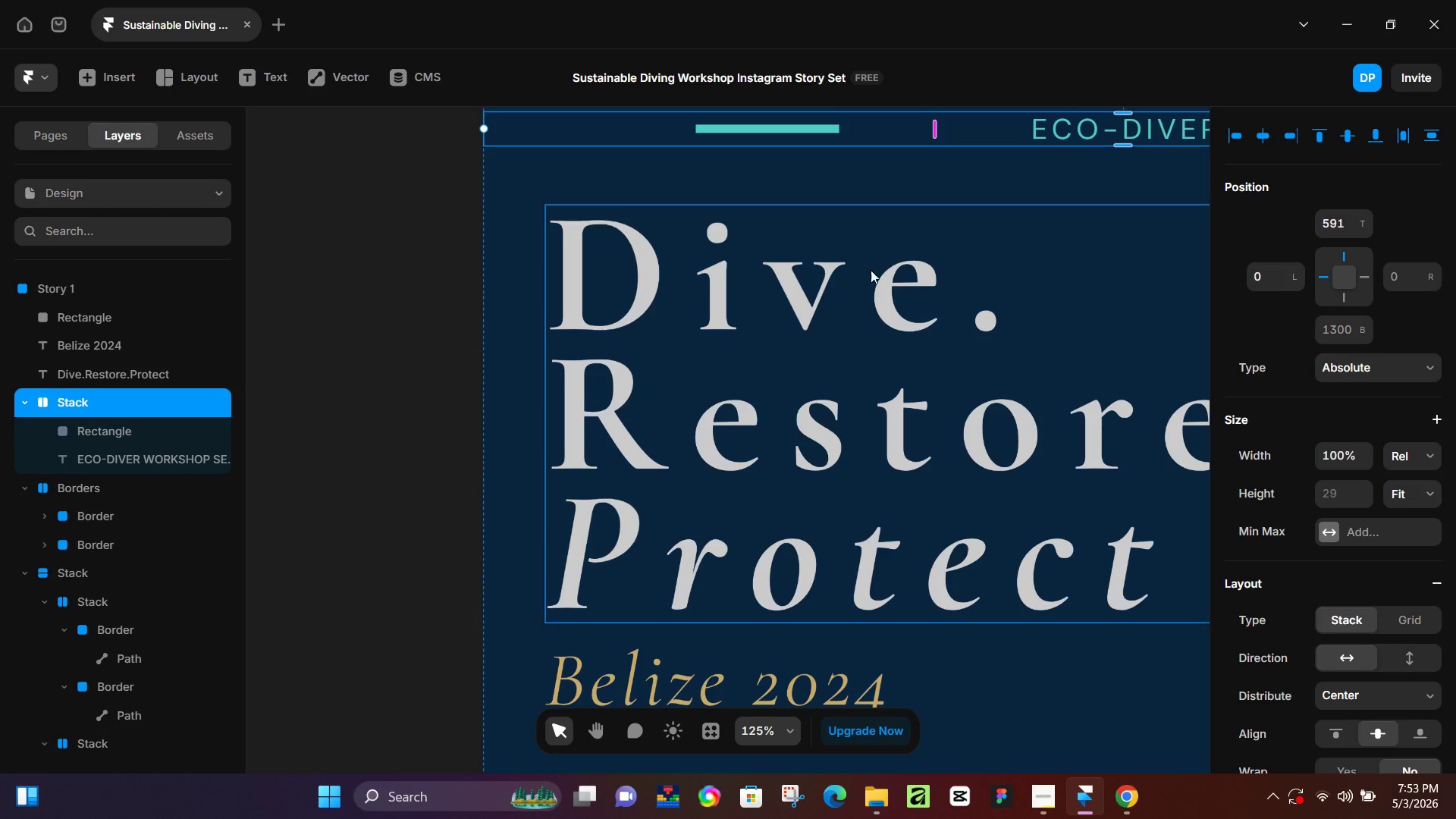 
hold_key(key=Space, duration=0.8)
 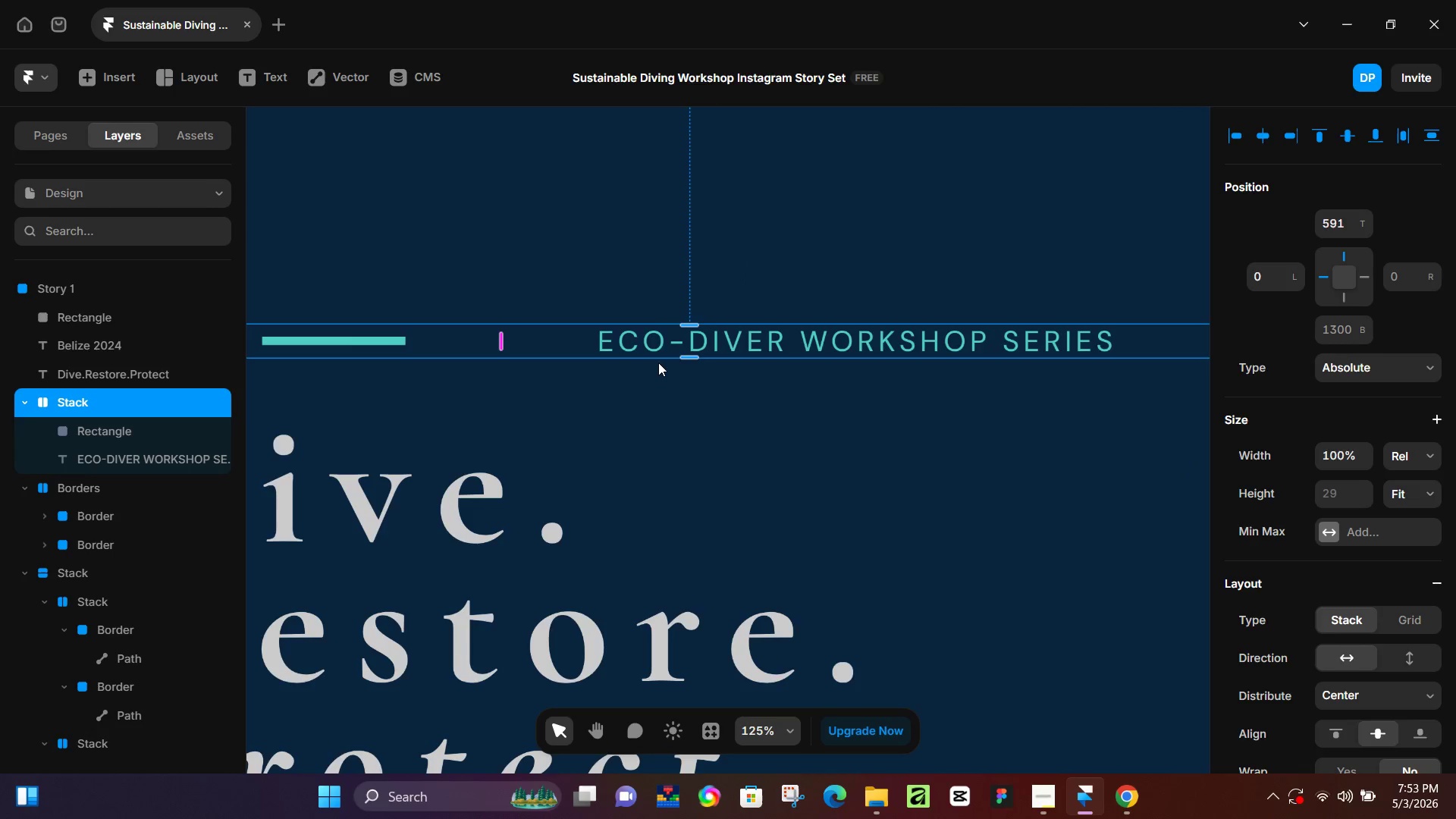 
left_click_drag(start_coordinate=[901, 274], to_coordinate=[466, 486])
 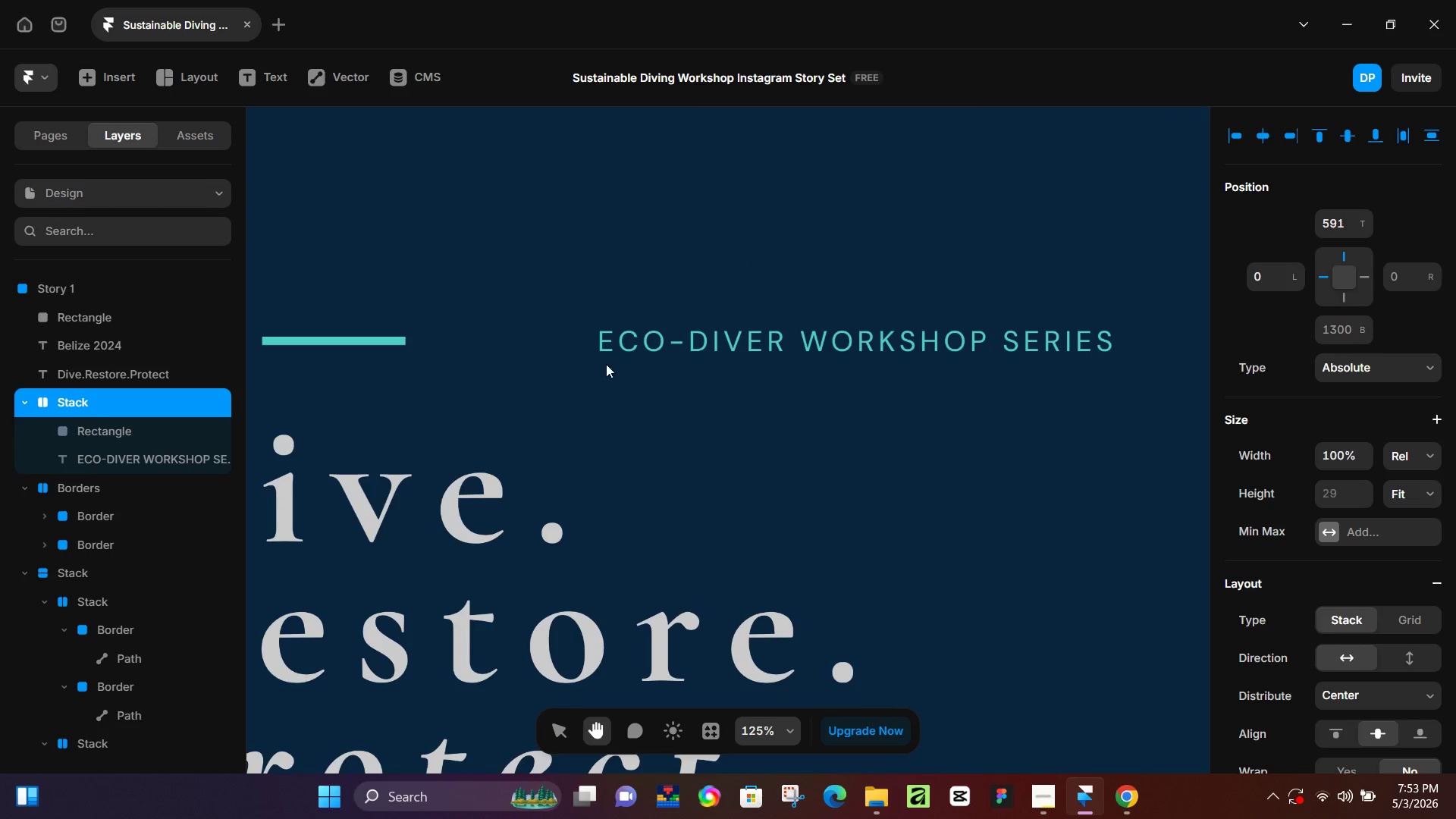 
key(Control+Z)
 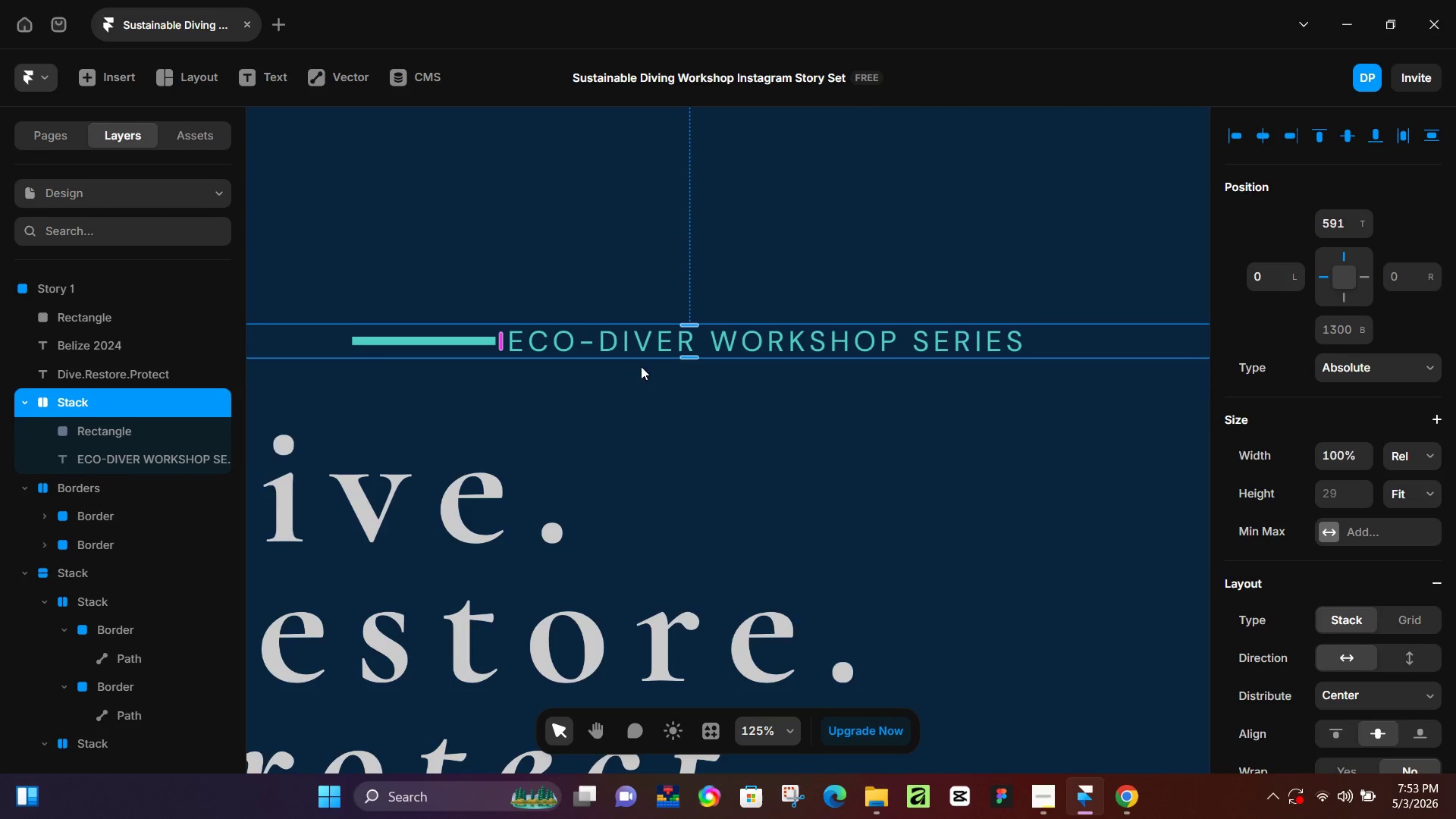 
hold_key(key=ControlLeft, duration=0.44)
 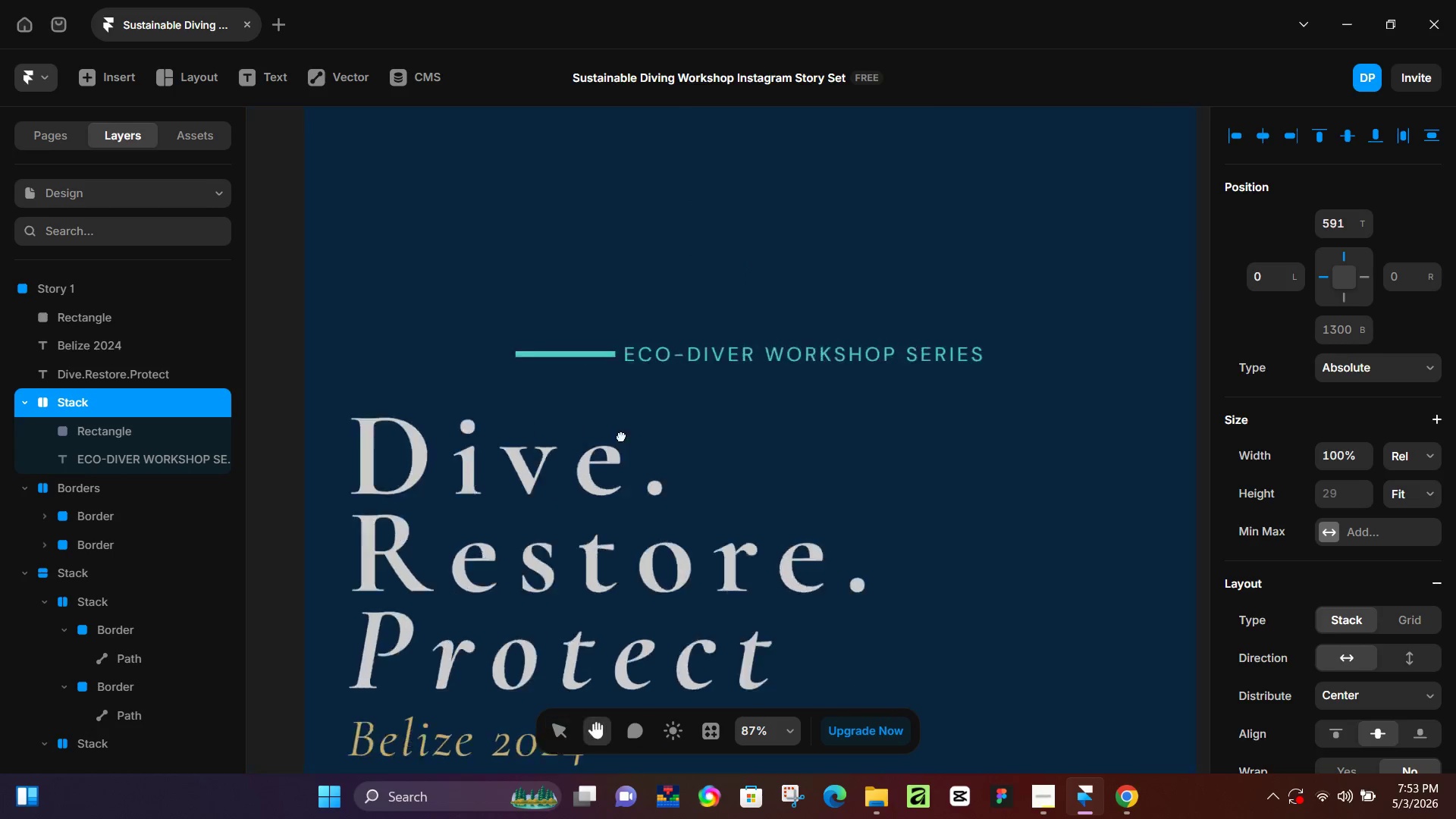 
hold_key(key=Space, duration=0.5)
 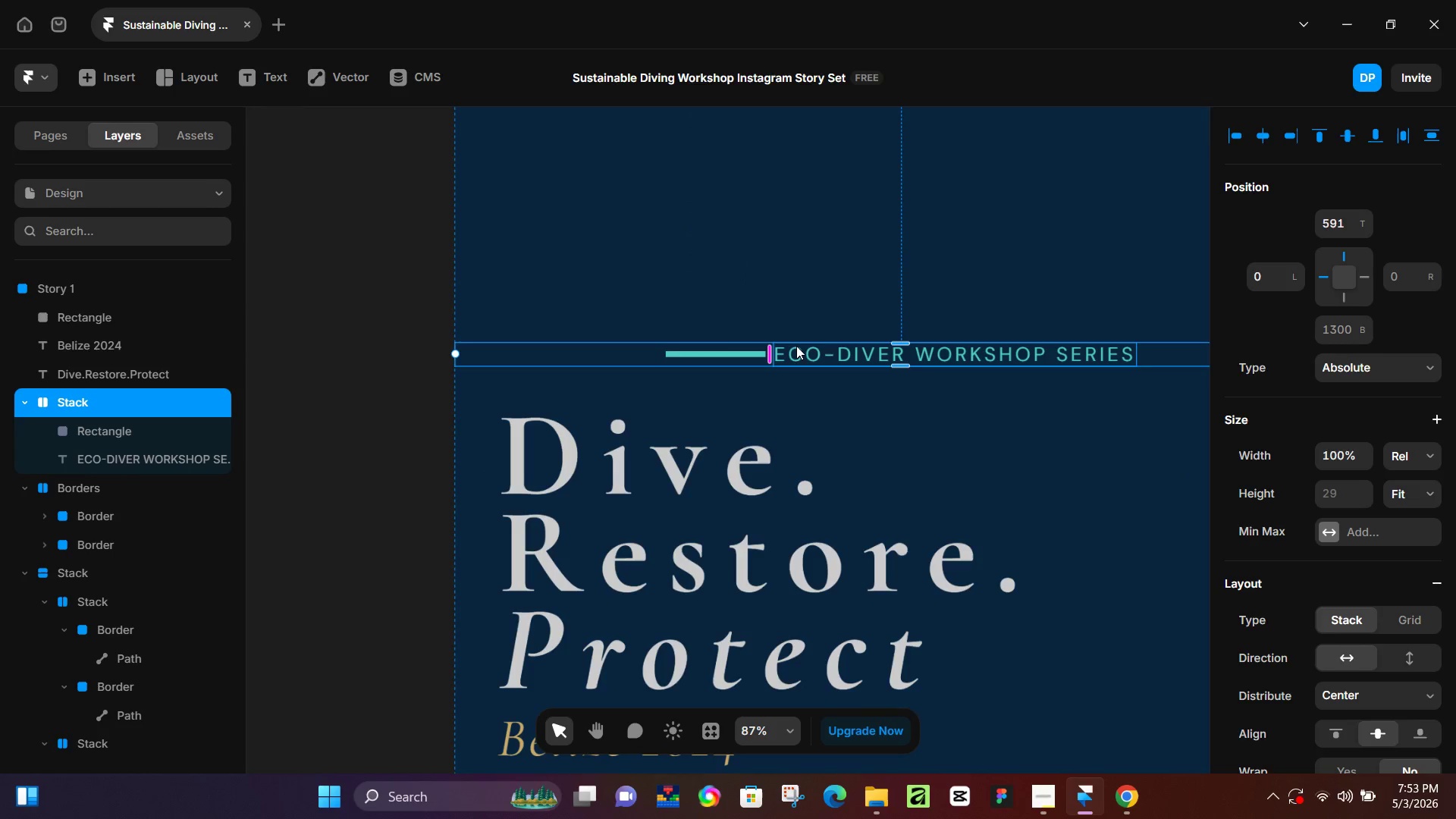 
left_click_drag(start_coordinate=[526, 430], to_coordinate=[735, 433])
 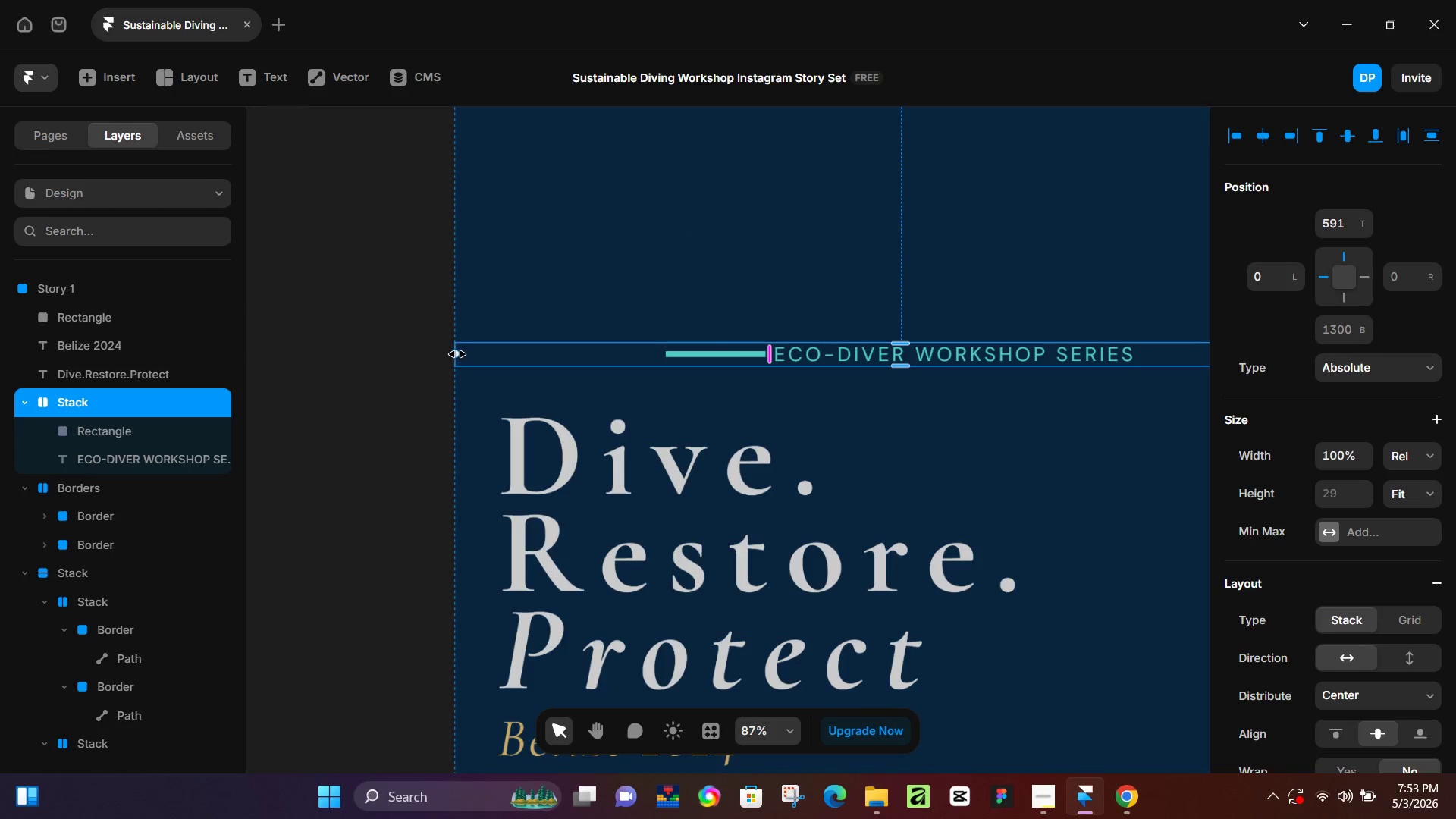 
scroll: coordinate [718, 384], scroll_direction: down, amount: 3.0
 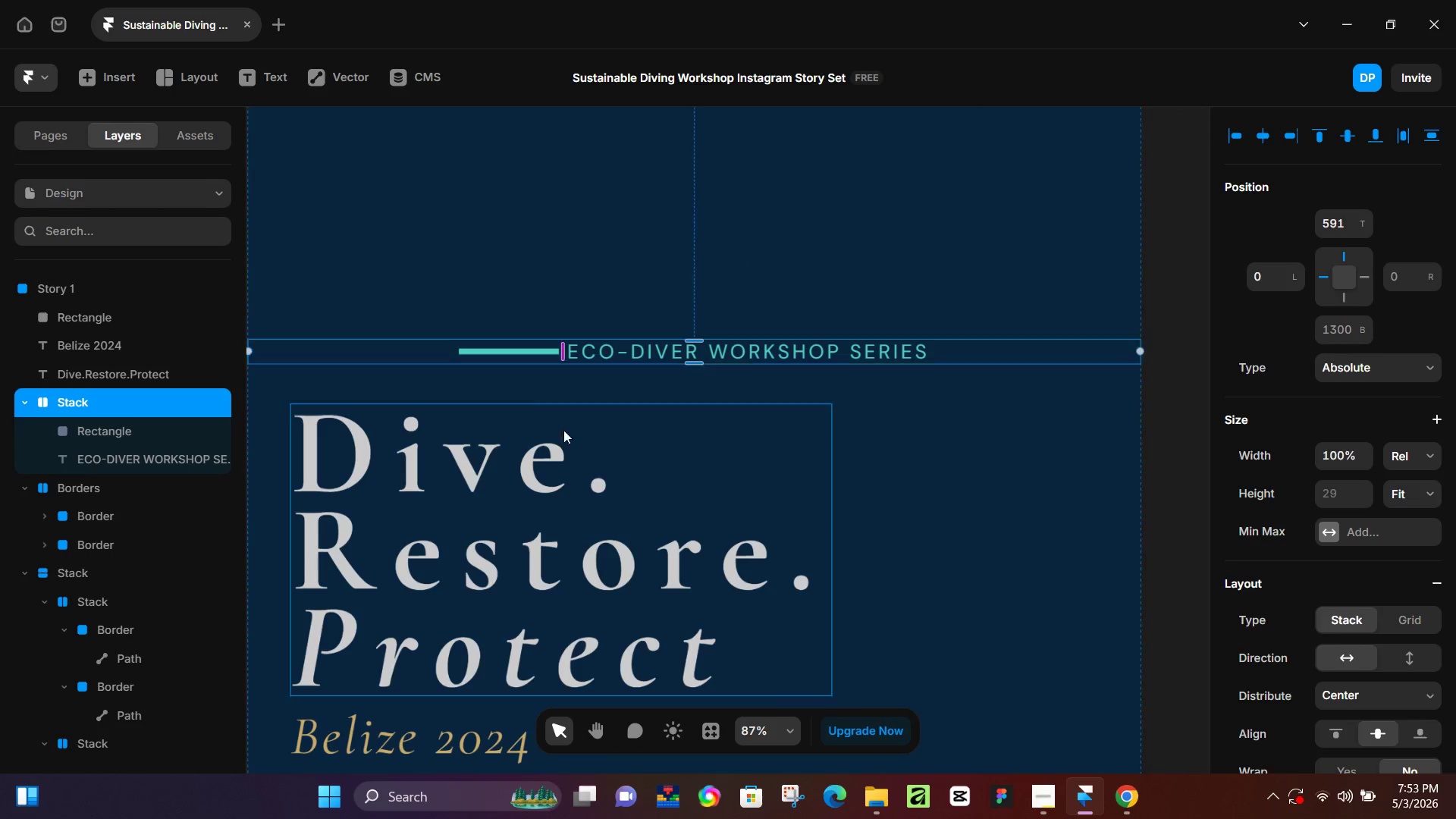 
hold_key(key=Space, duration=0.67)
 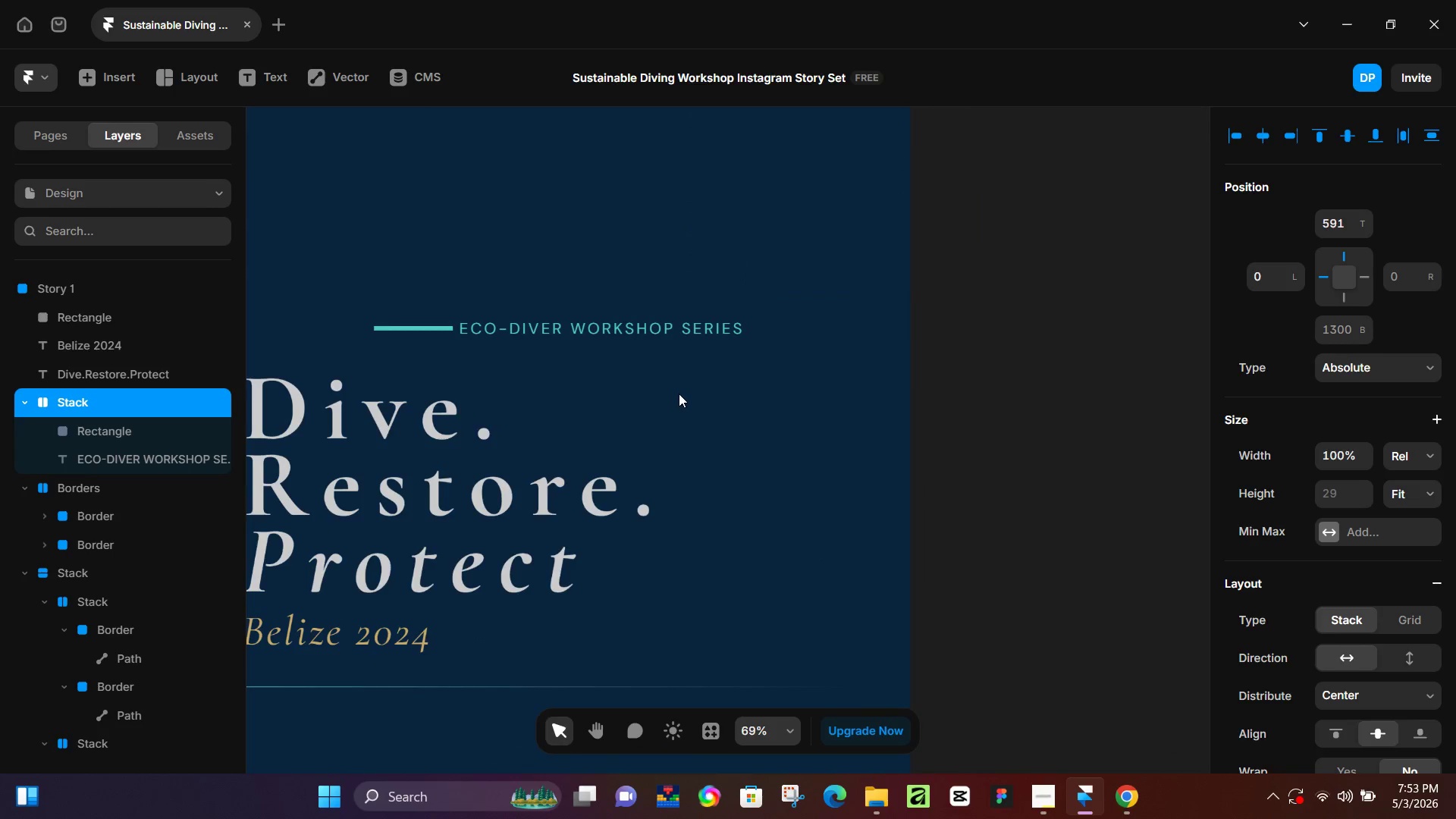 
left_click_drag(start_coordinate=[819, 456], to_coordinate=[454, 413])
 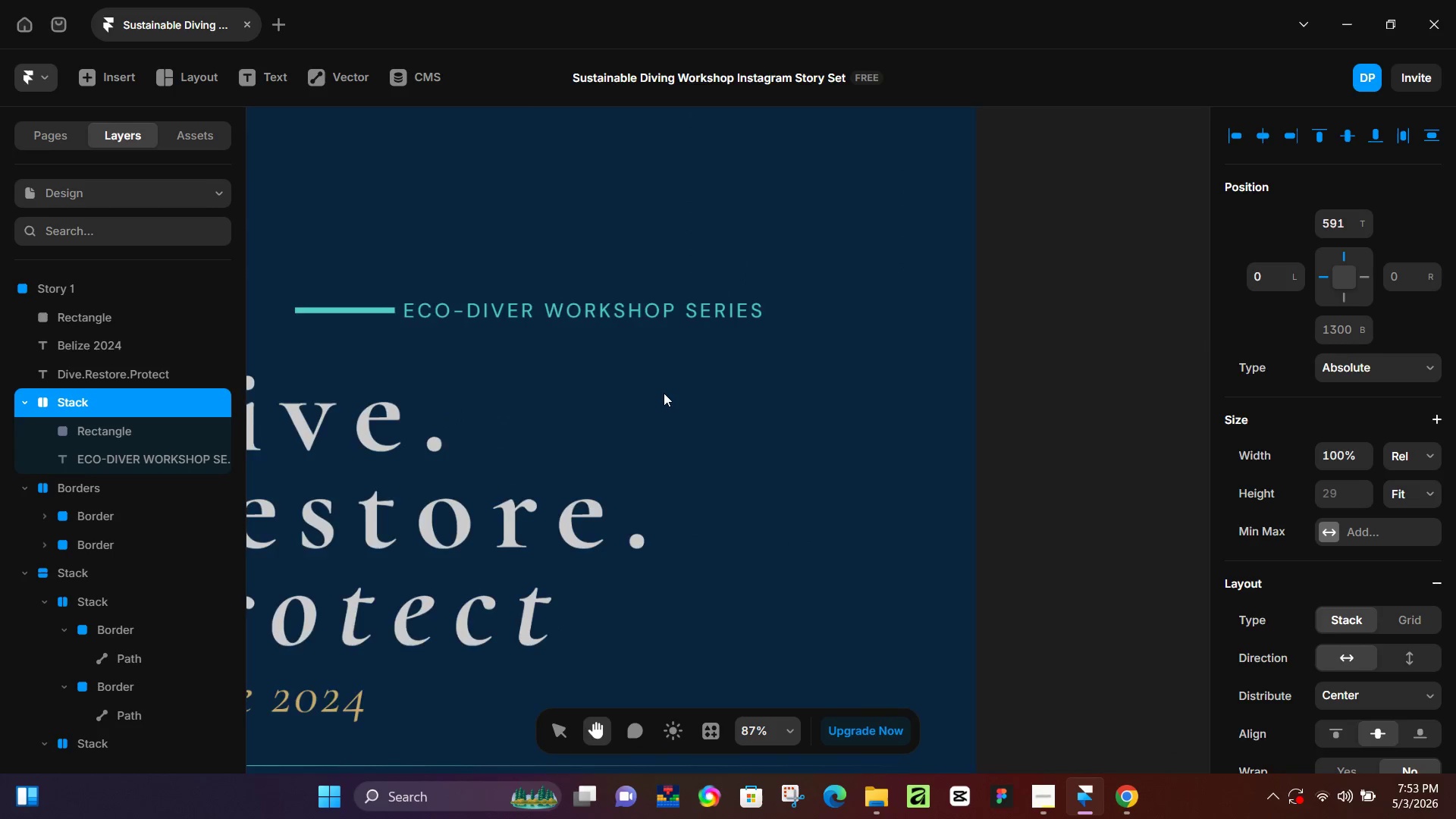 
hold_key(key=ControlLeft, duration=0.44)
 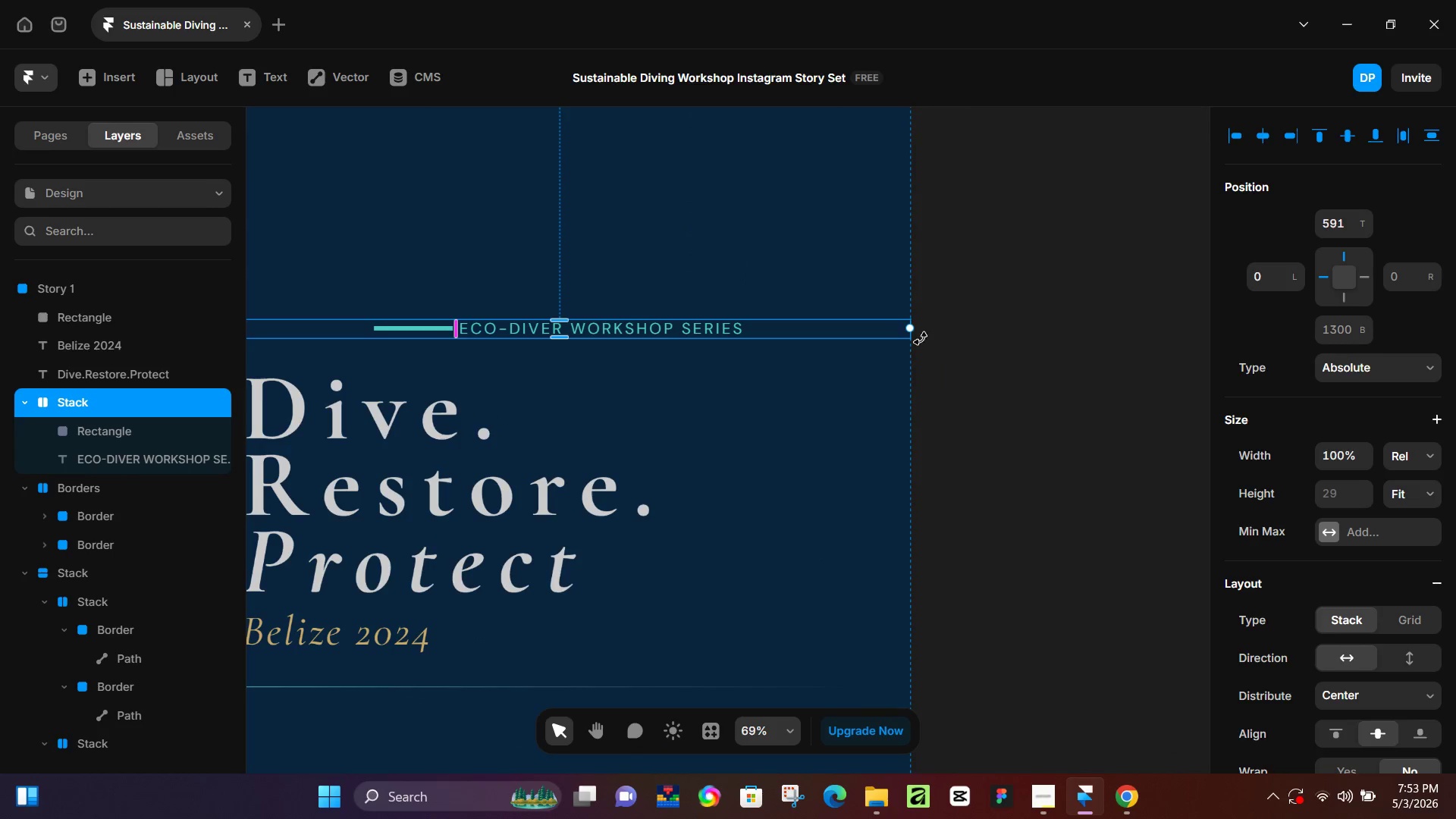 
hold_key(key=Space, duration=0.56)
 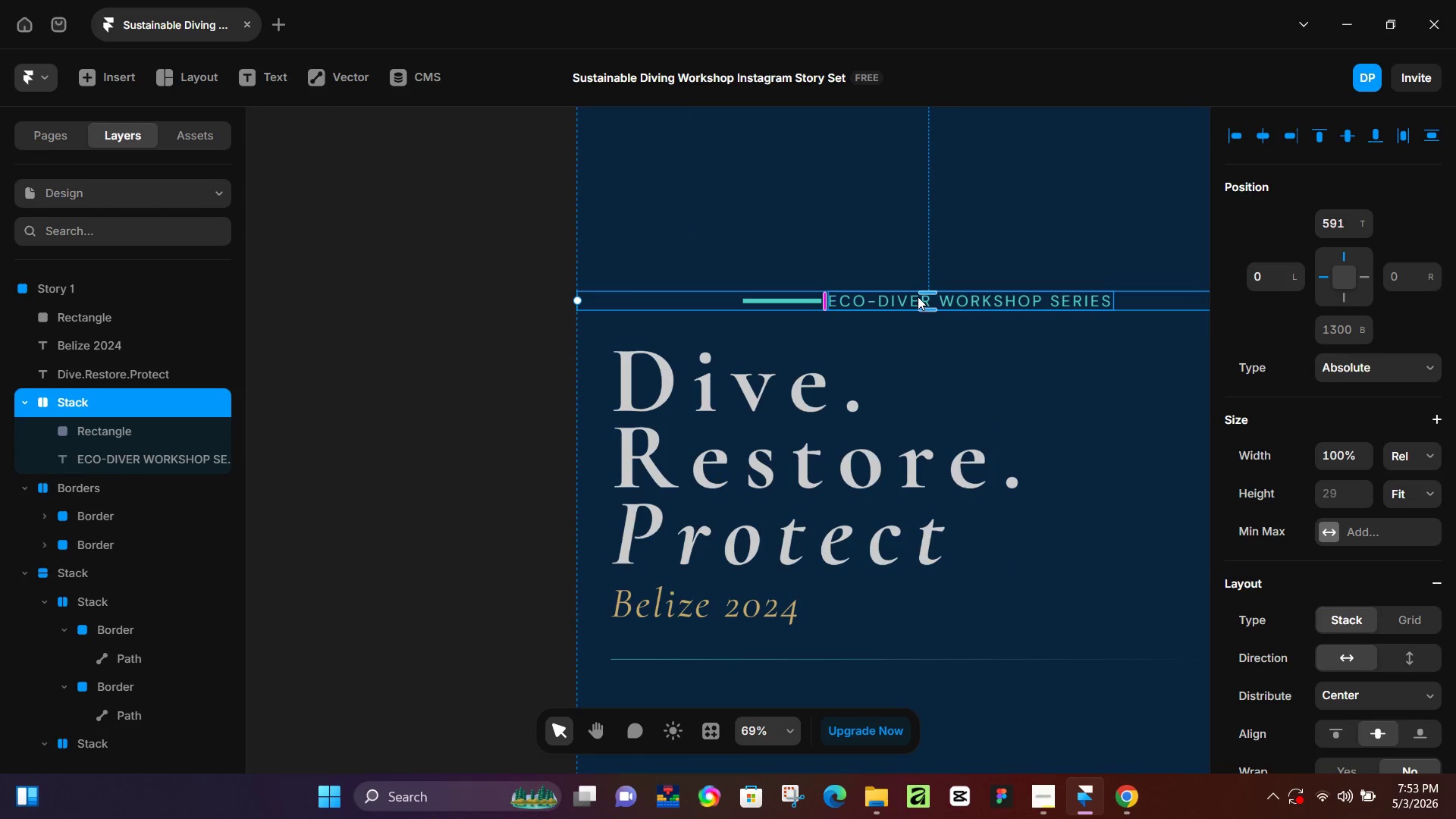 
left_click_drag(start_coordinate=[586, 430], to_coordinate=[959, 401])
 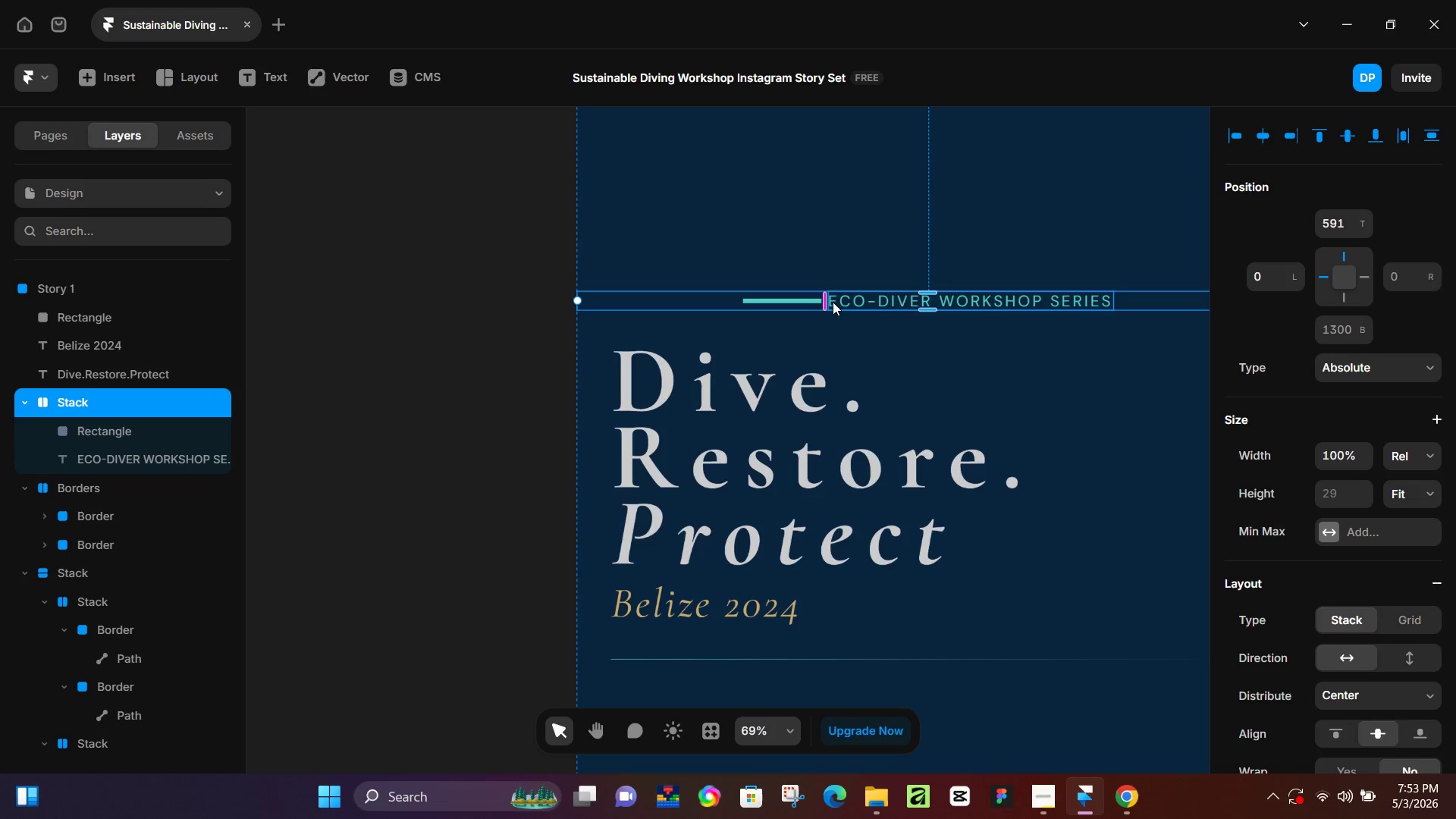 
scroll: coordinate [666, 393], scroll_direction: down, amount: 2.0
 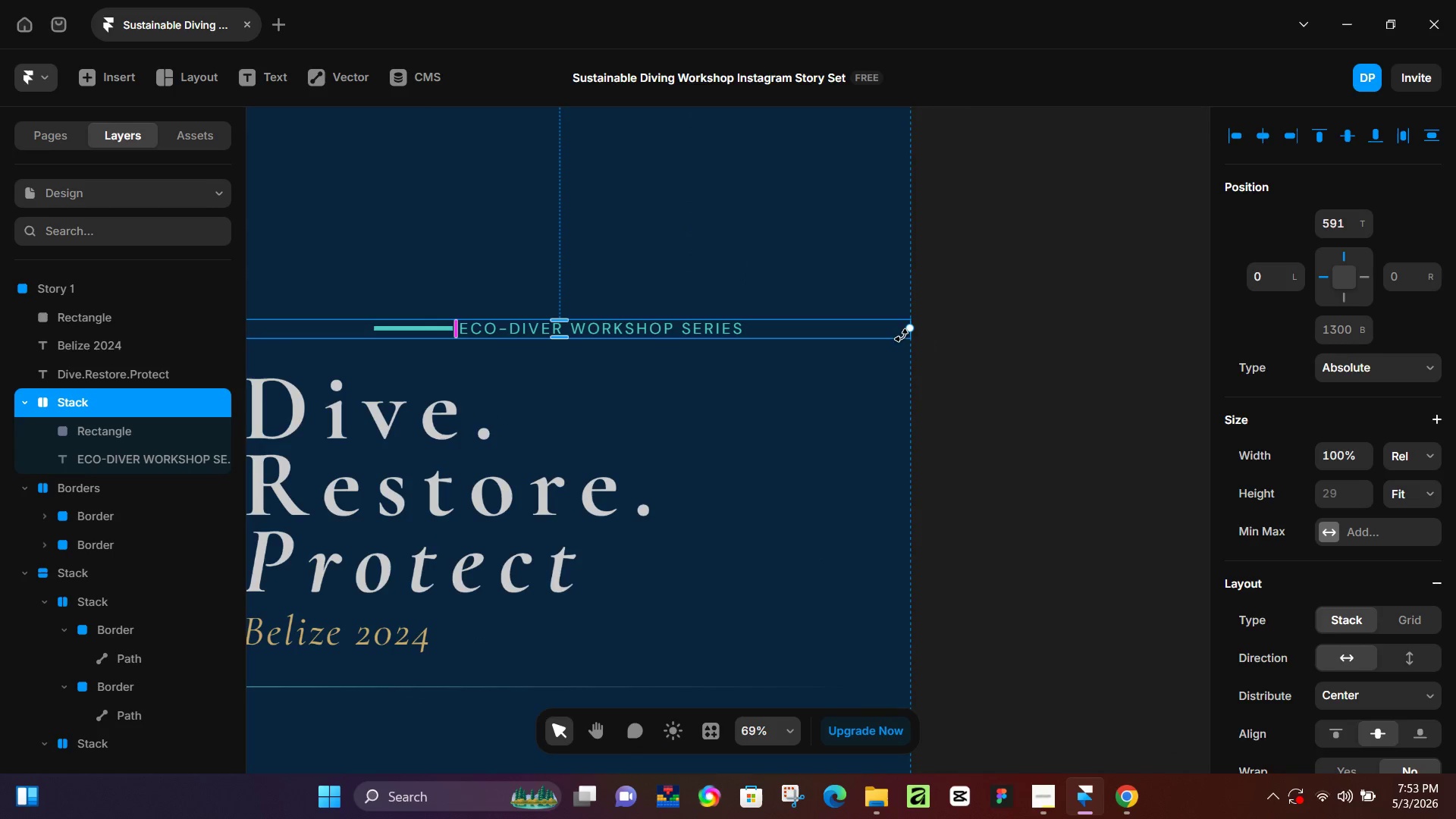 
left_click_drag(start_coordinate=[827, 302], to_coordinate=[1080, 308])
 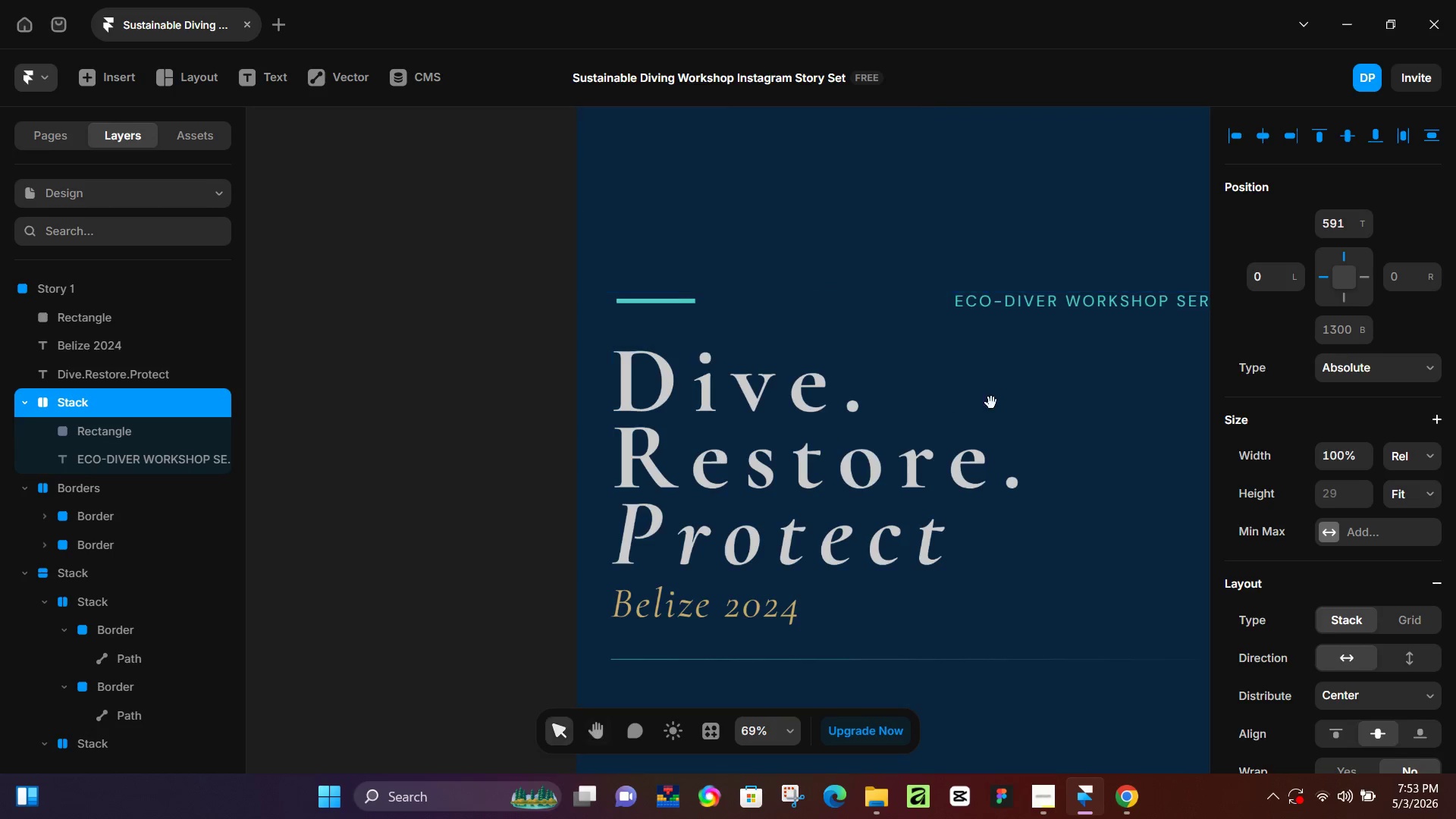 
hold_key(key=Space, duration=0.53)
 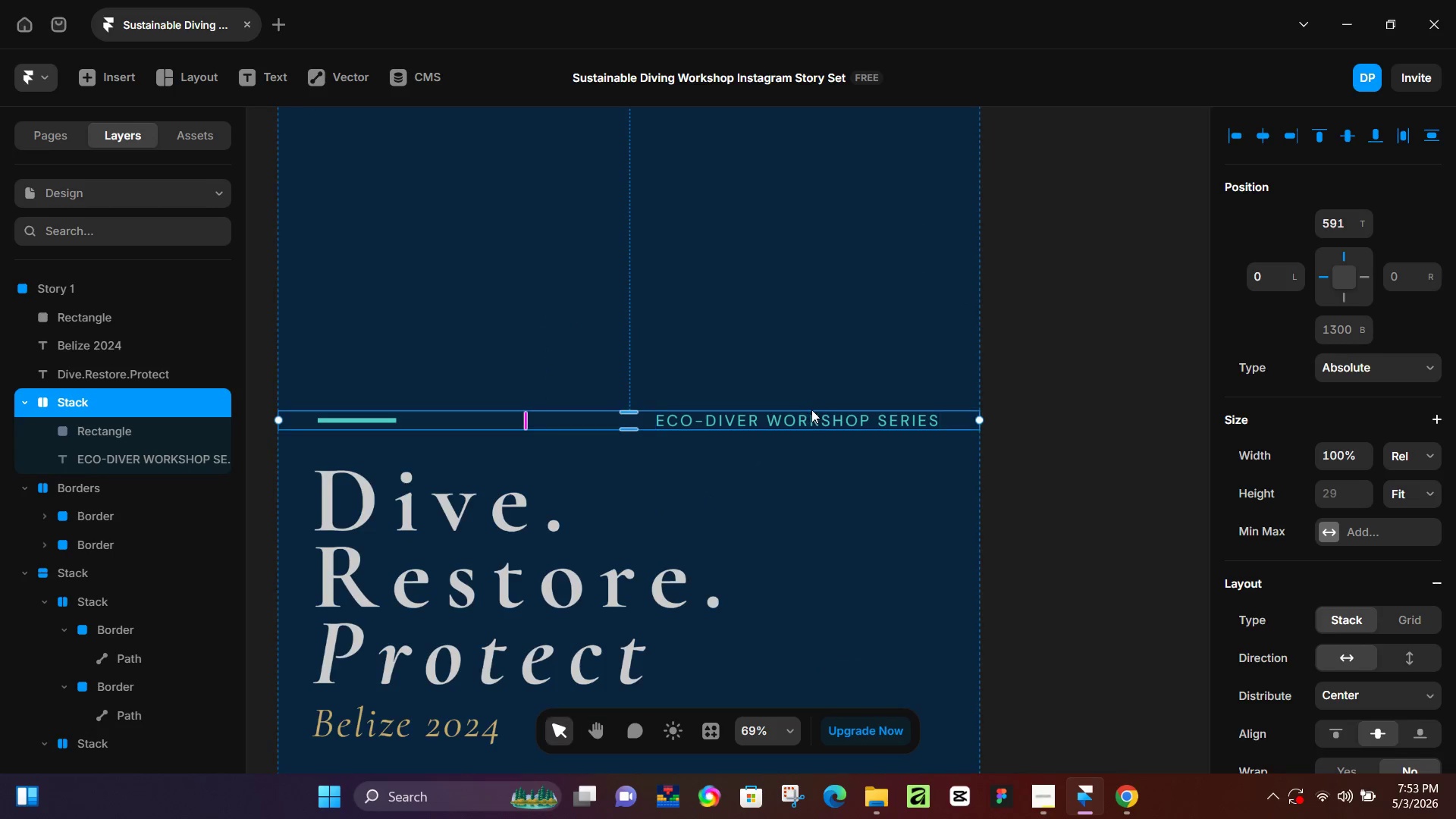 
left_click_drag(start_coordinate=[994, 403], to_coordinate=[692, 521])
 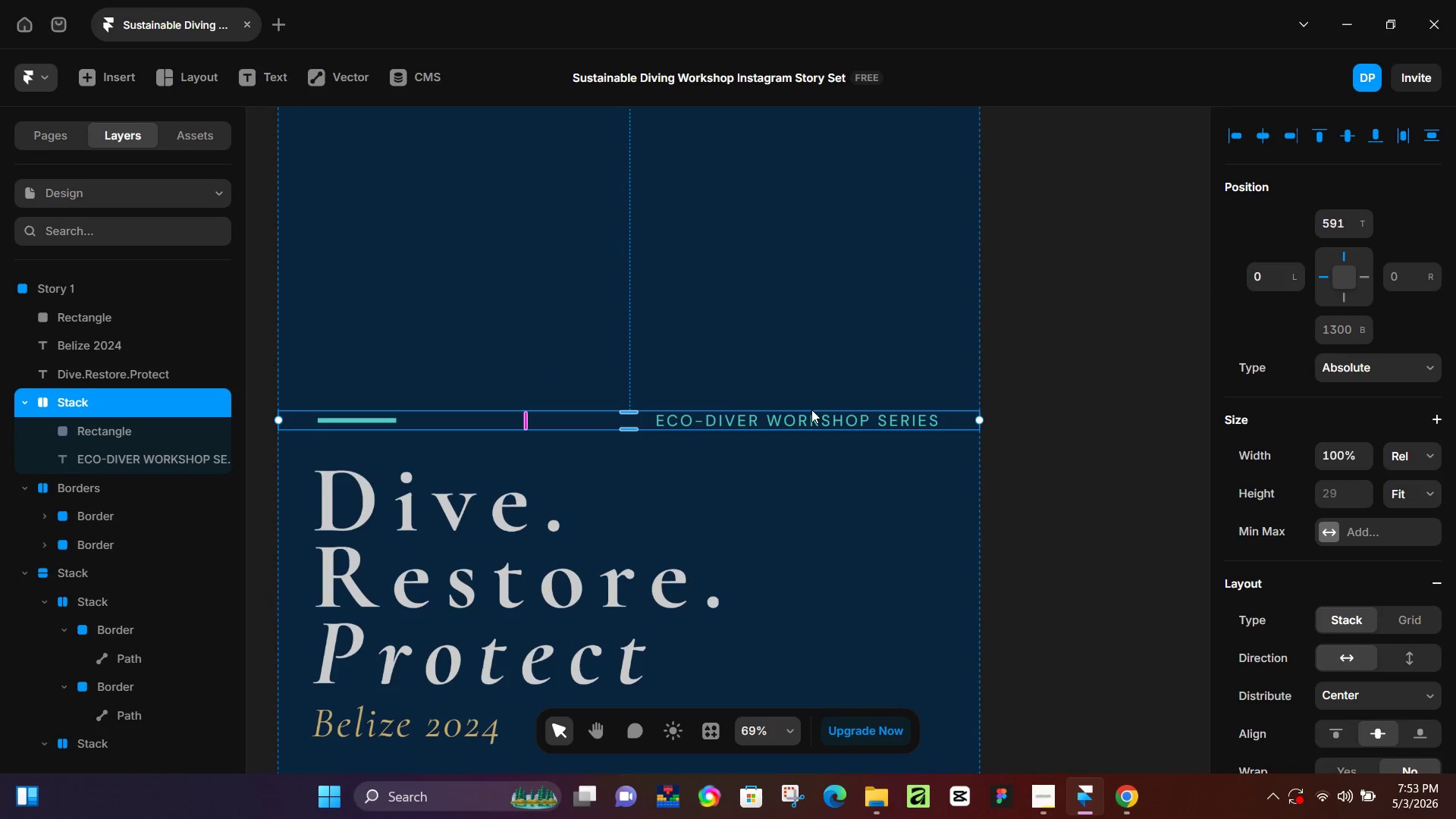 
left_click([805, 418])
 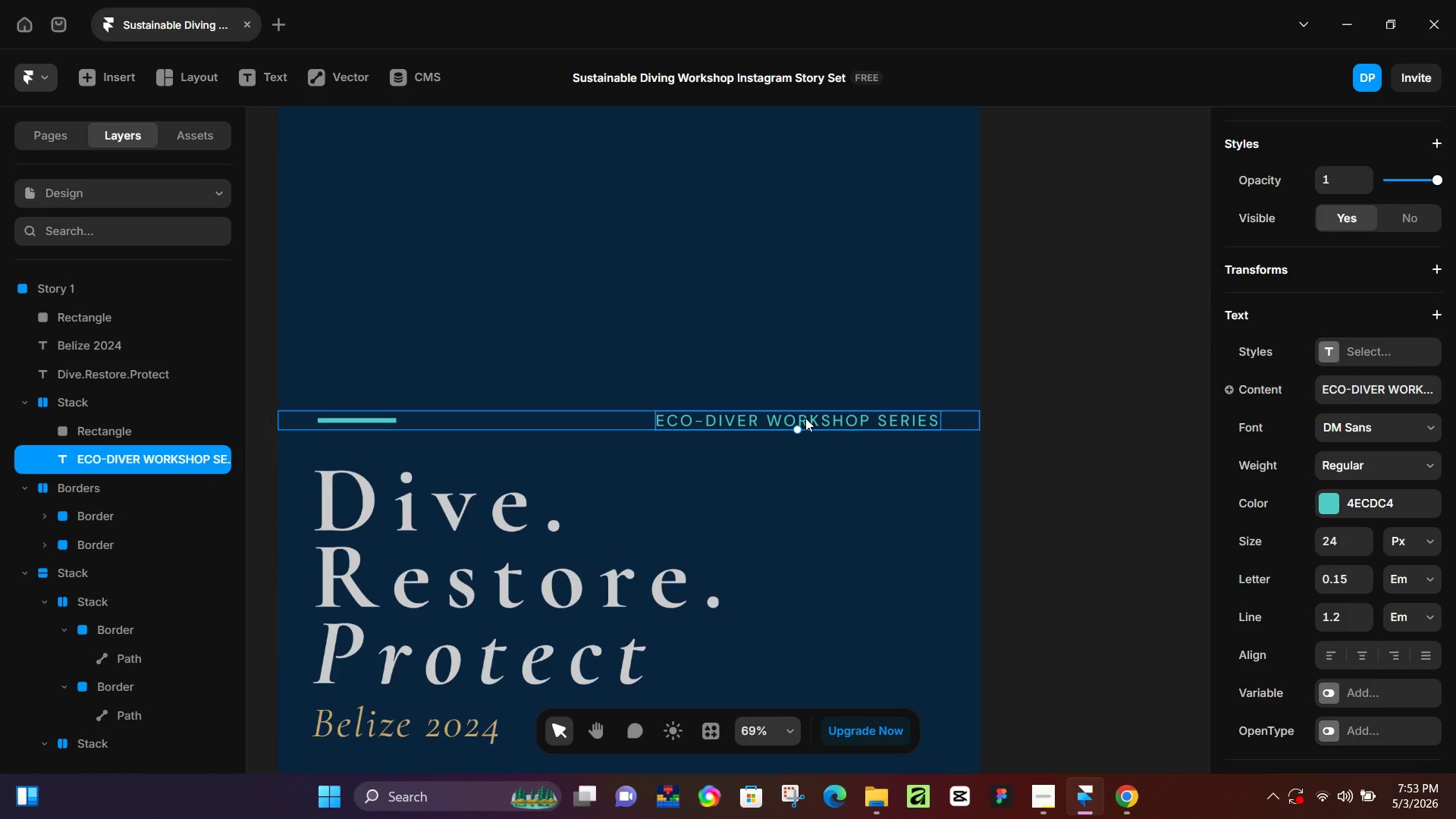 
key(Control+Z)
 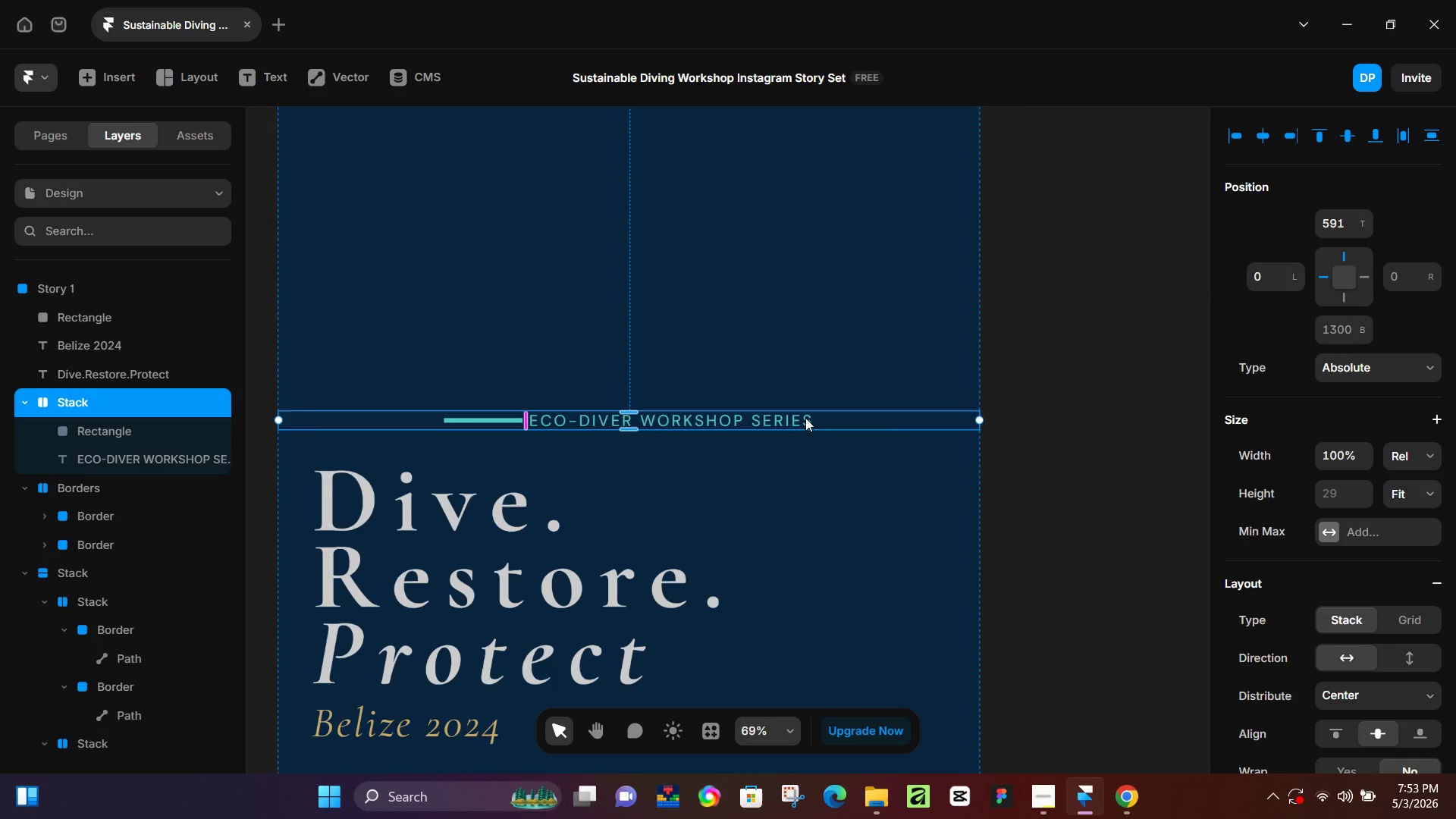 
key(Control+Z)
 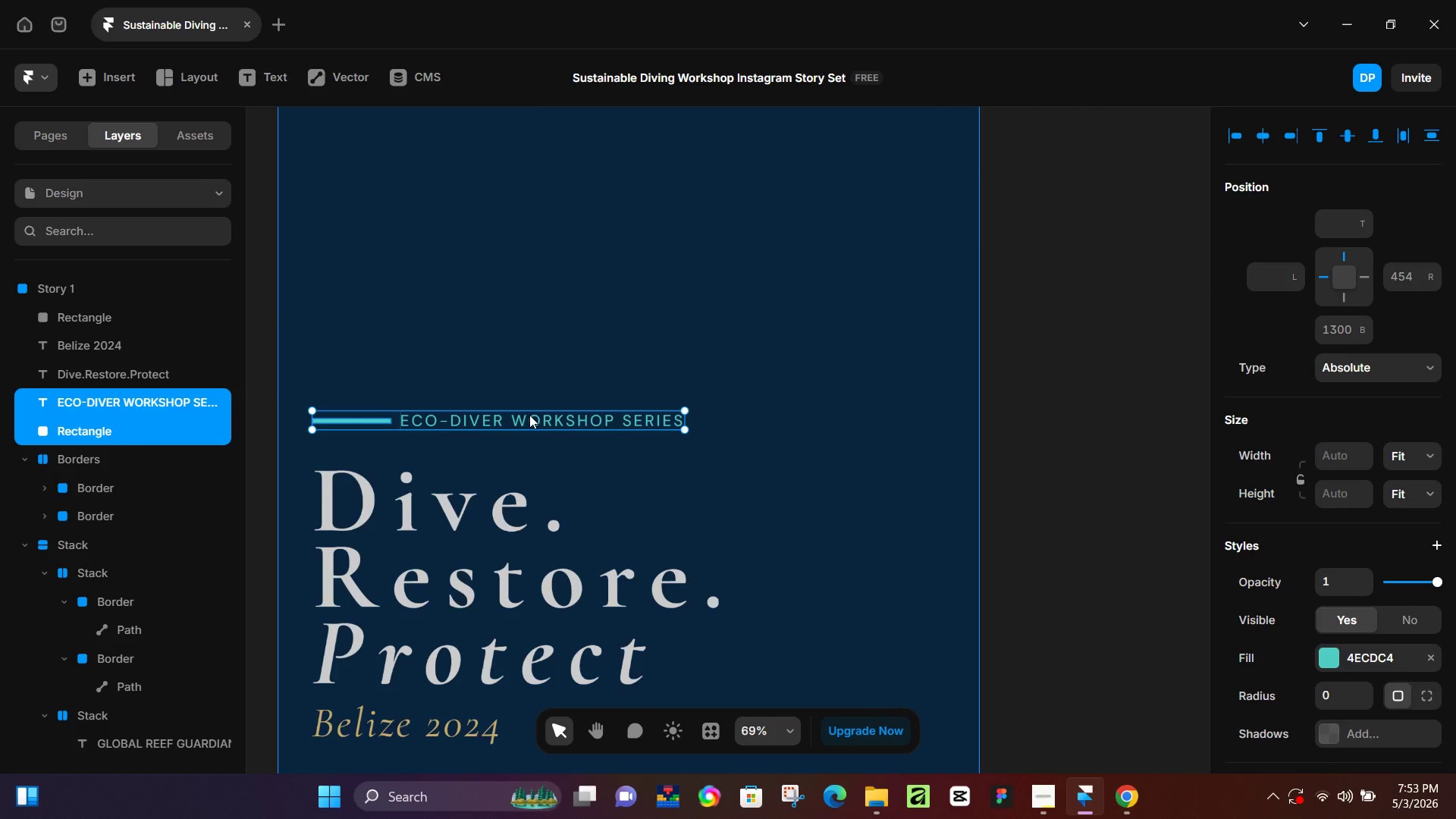 
left_click([527, 415])
 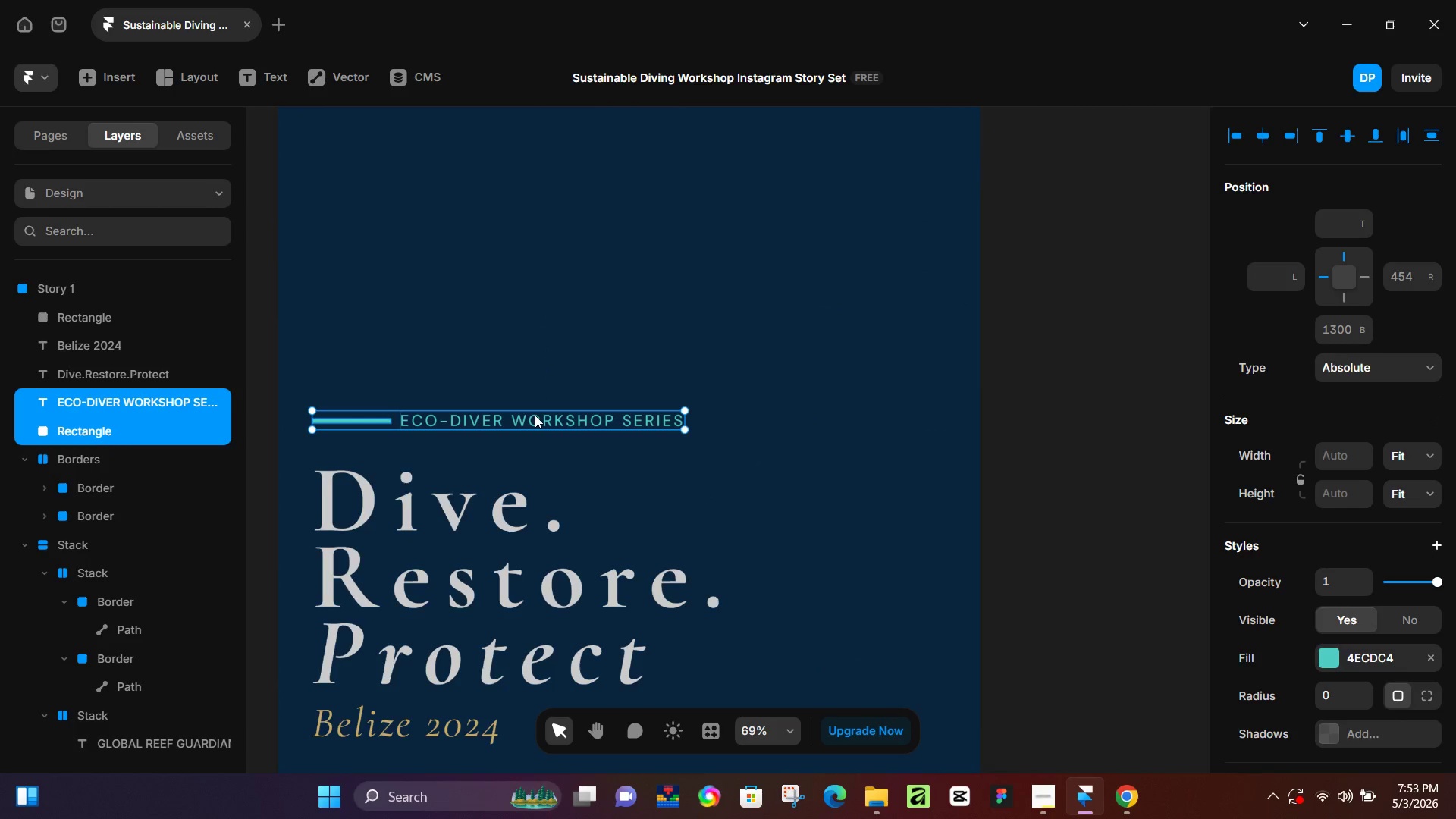 
left_click([535, 415])
 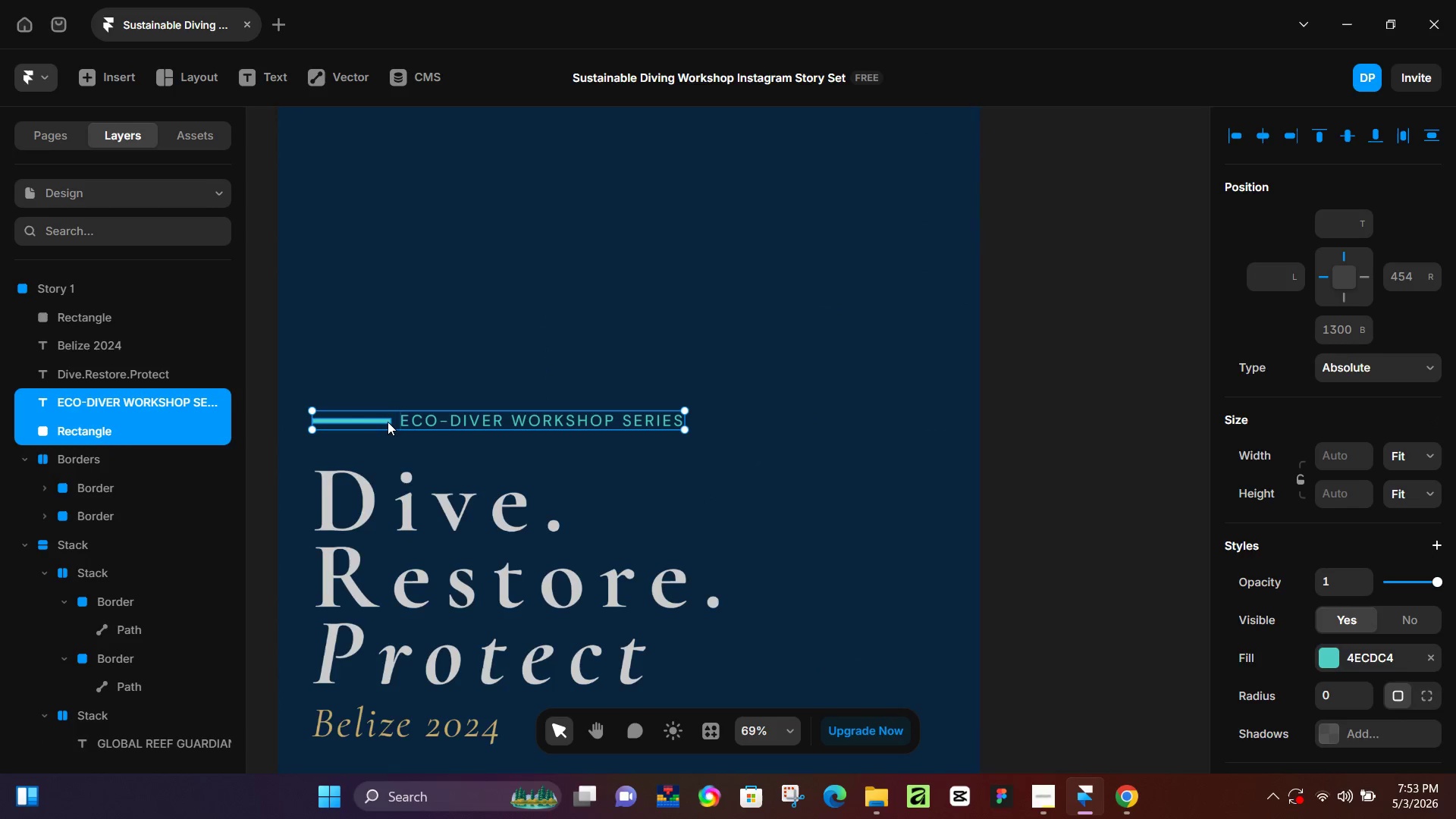 
hold_key(key=ControlLeft, duration=0.39)
 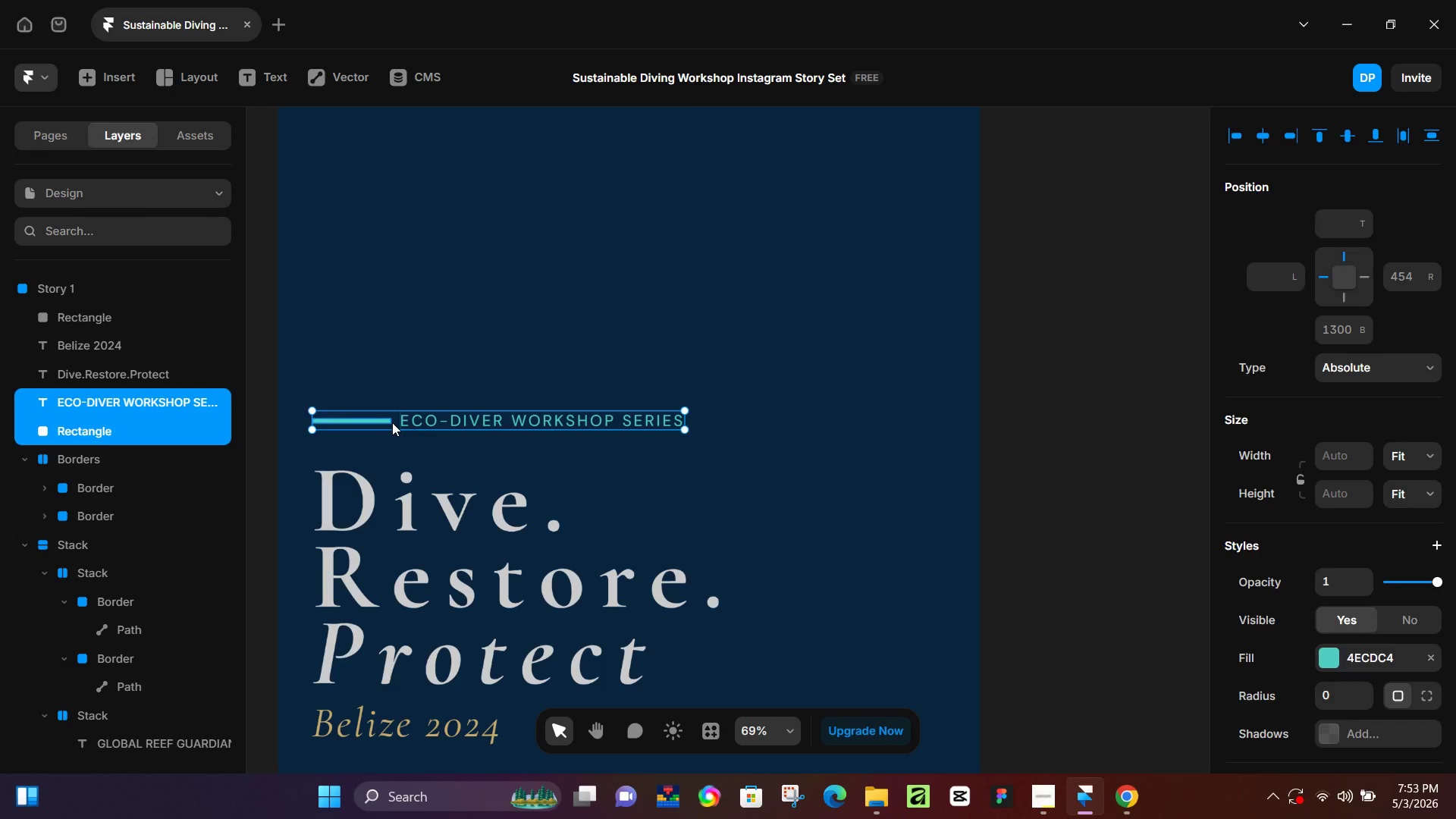 
left_click([392, 422])
 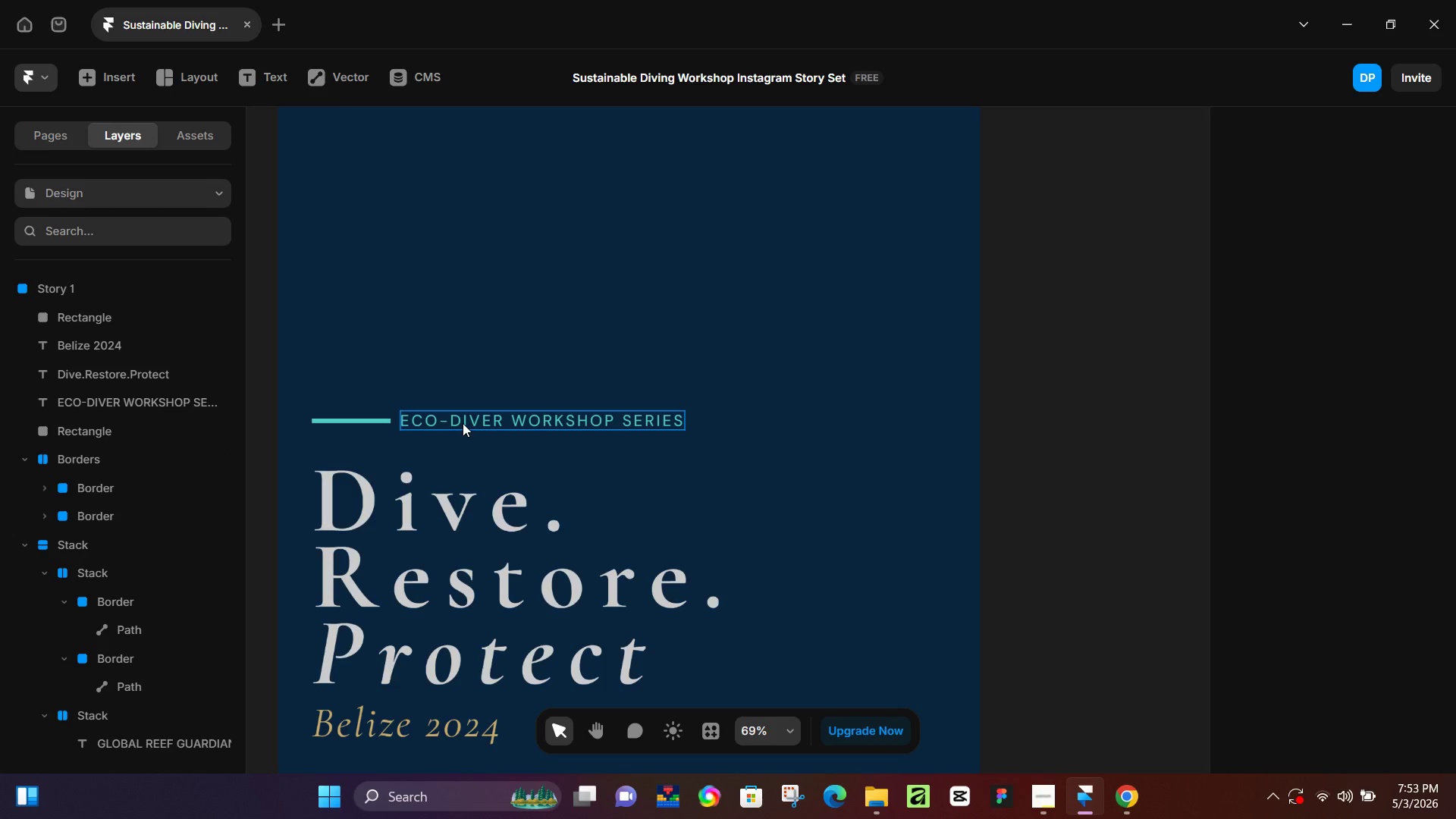 
left_click([463, 423])
 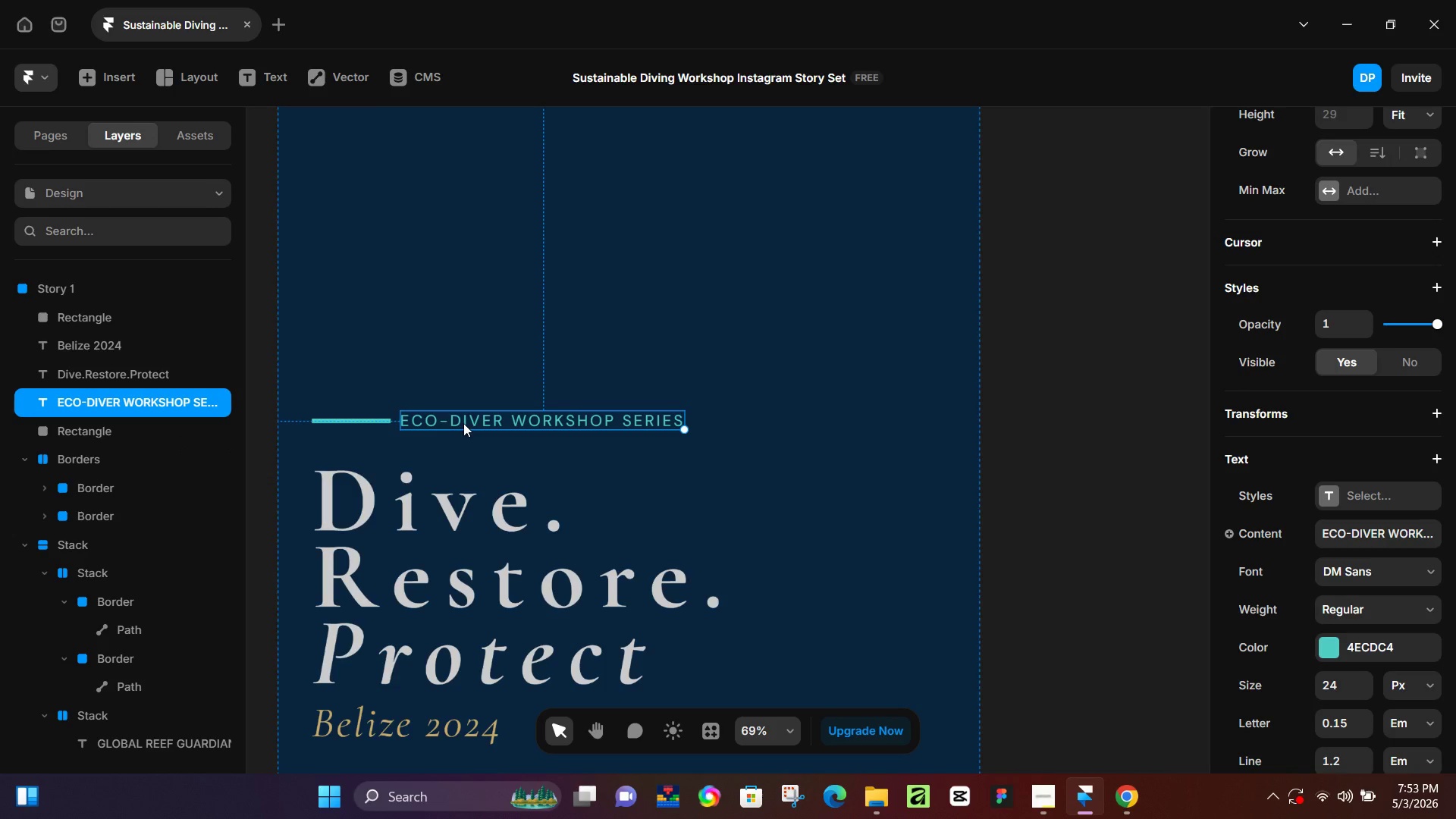 
key(Alt+Control+L)
 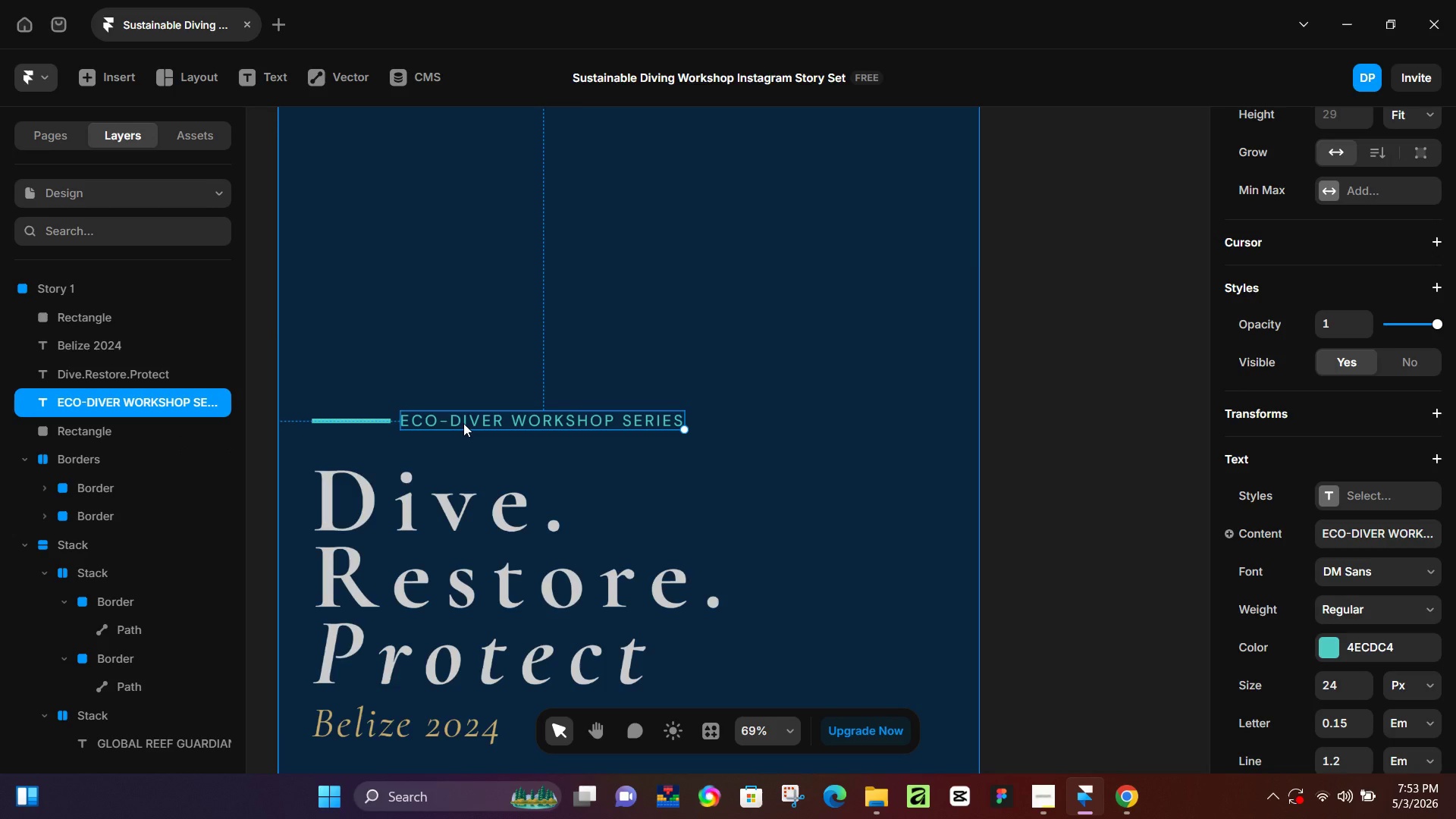 
hold_key(key=AltLeft, duration=0.42)
 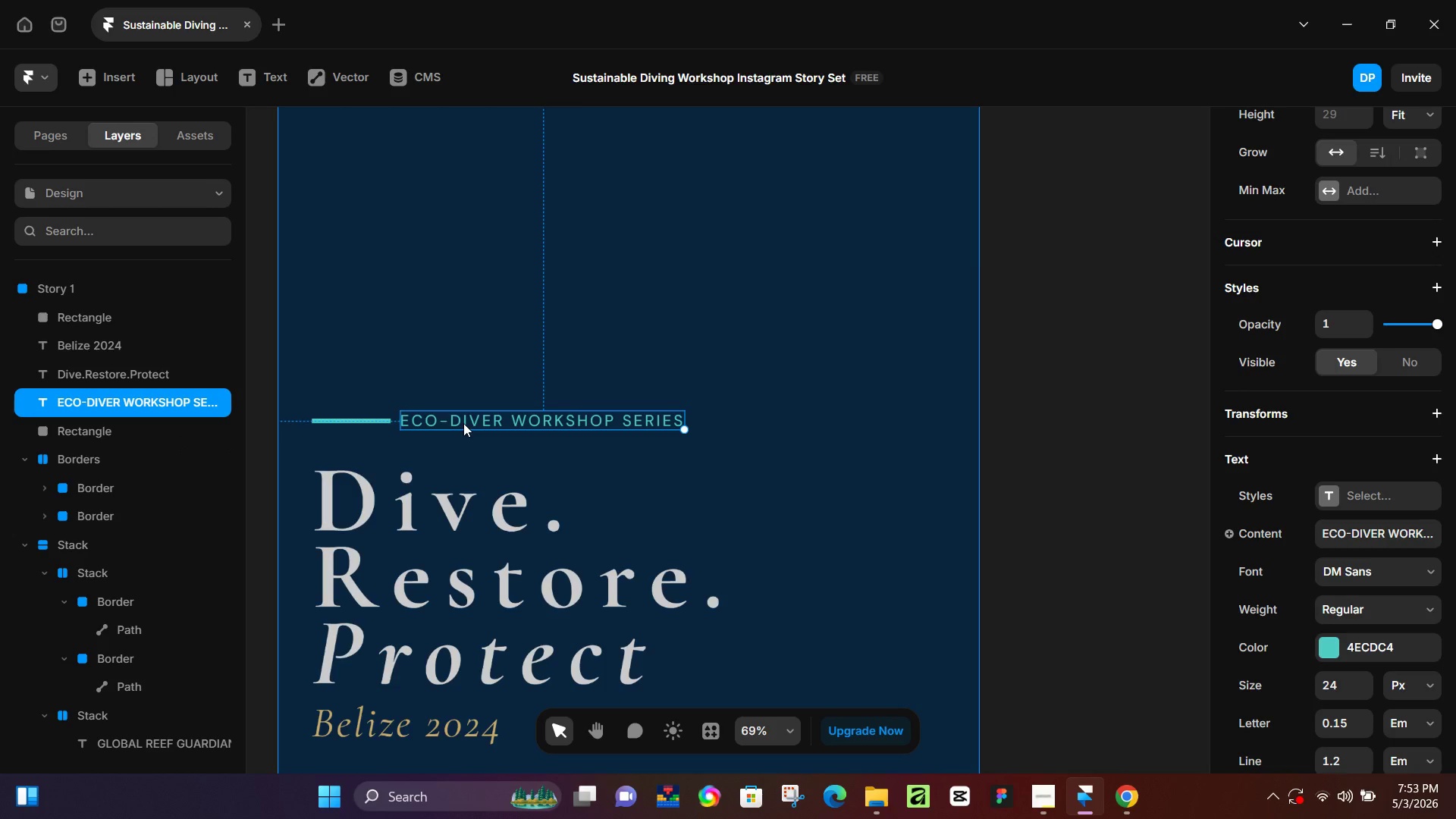 
hold_key(key=ControlLeft, duration=0.66)
 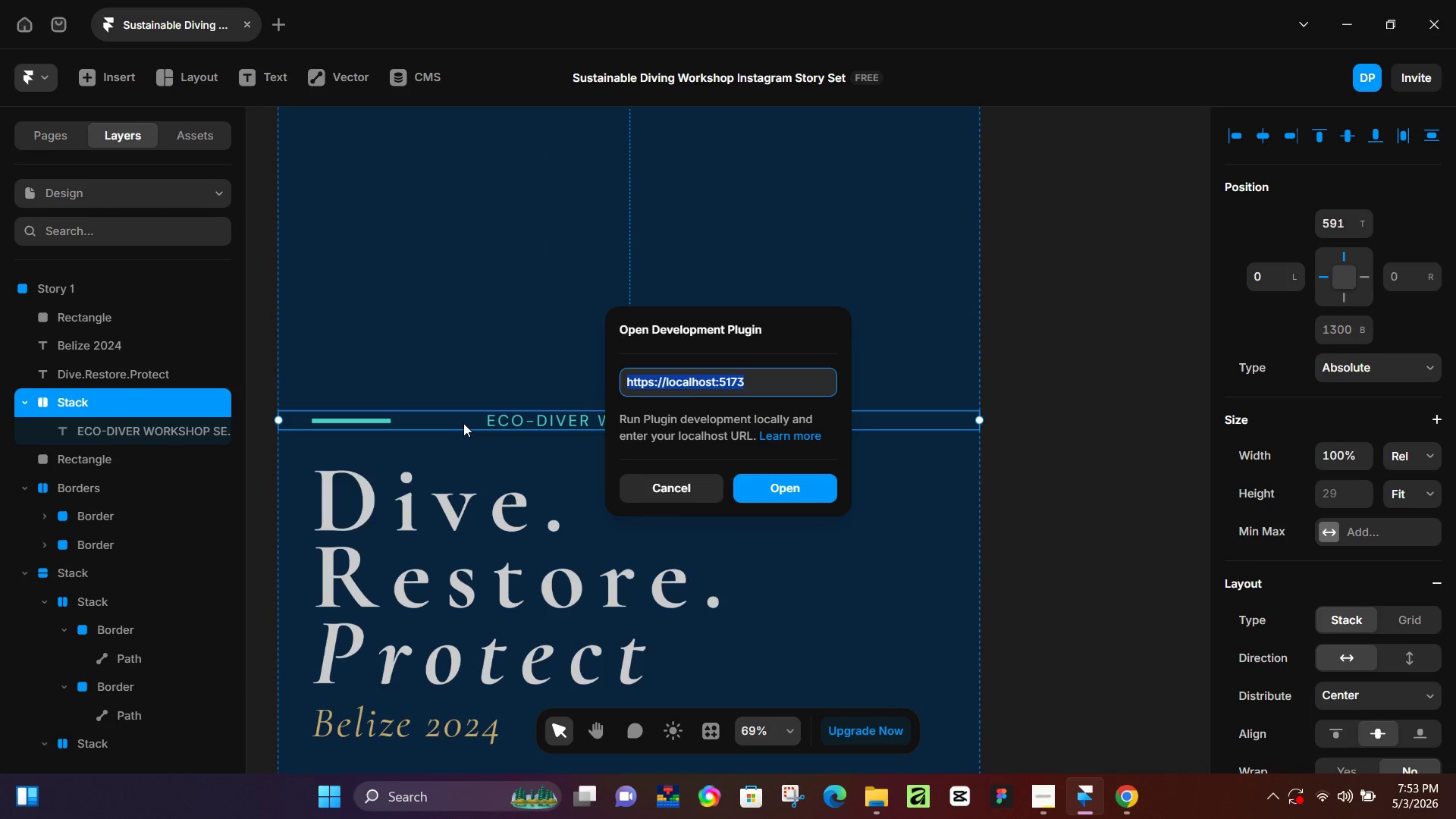 
hold_key(key=AltLeft, duration=0.47)
 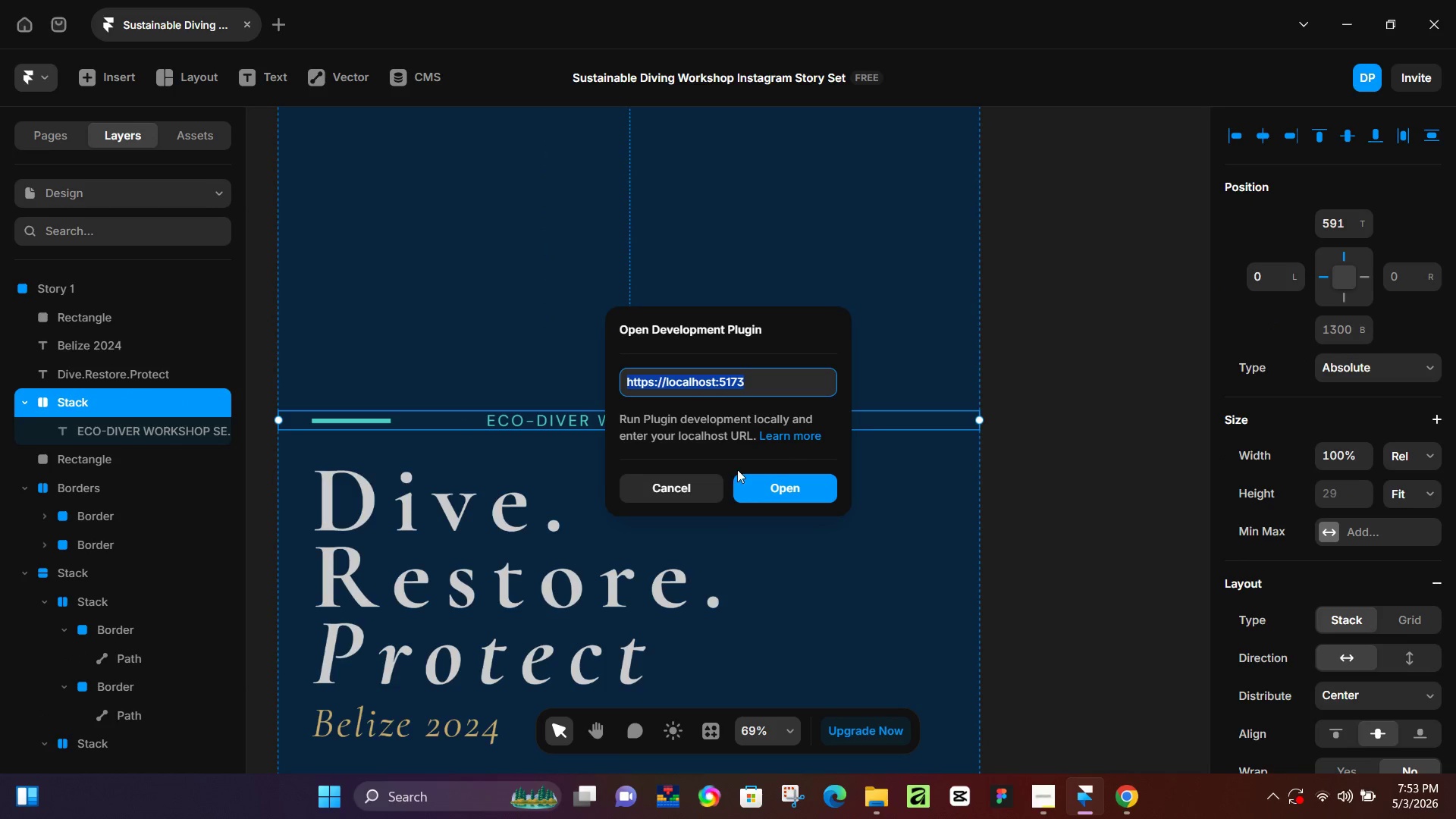 
left_click([691, 494])
 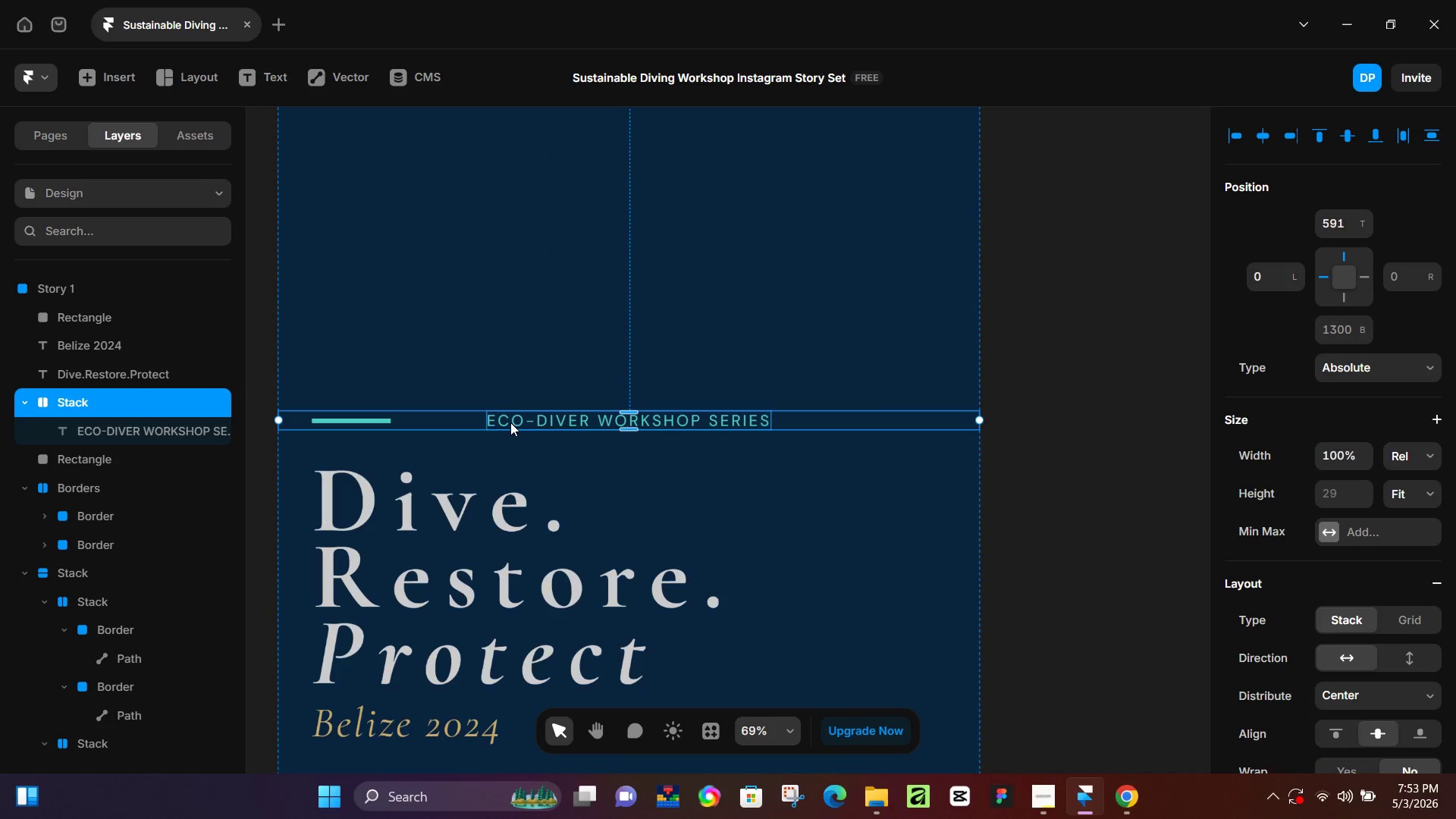 
key(Control+Z)
 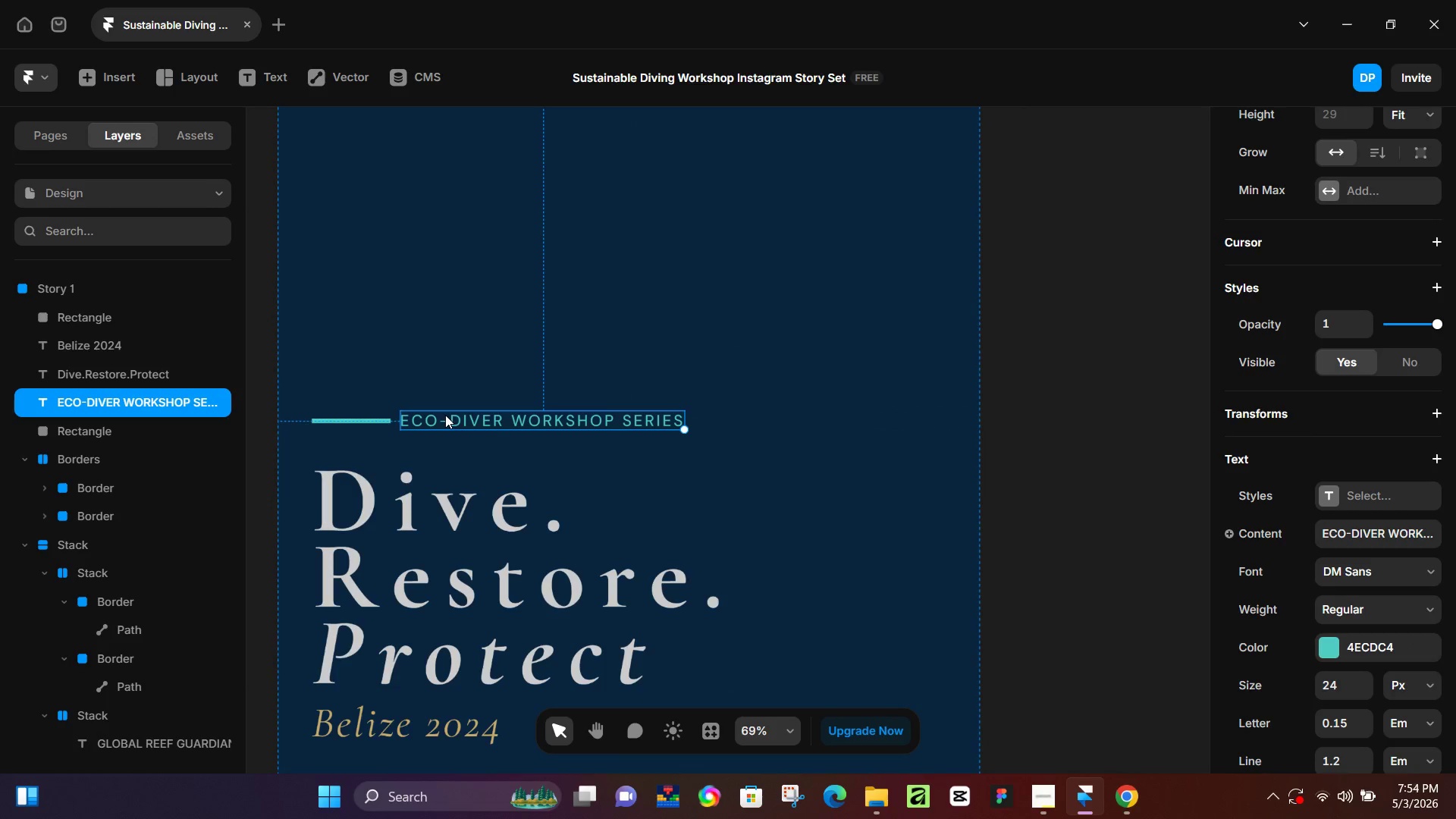 
double_click([353, 410])
 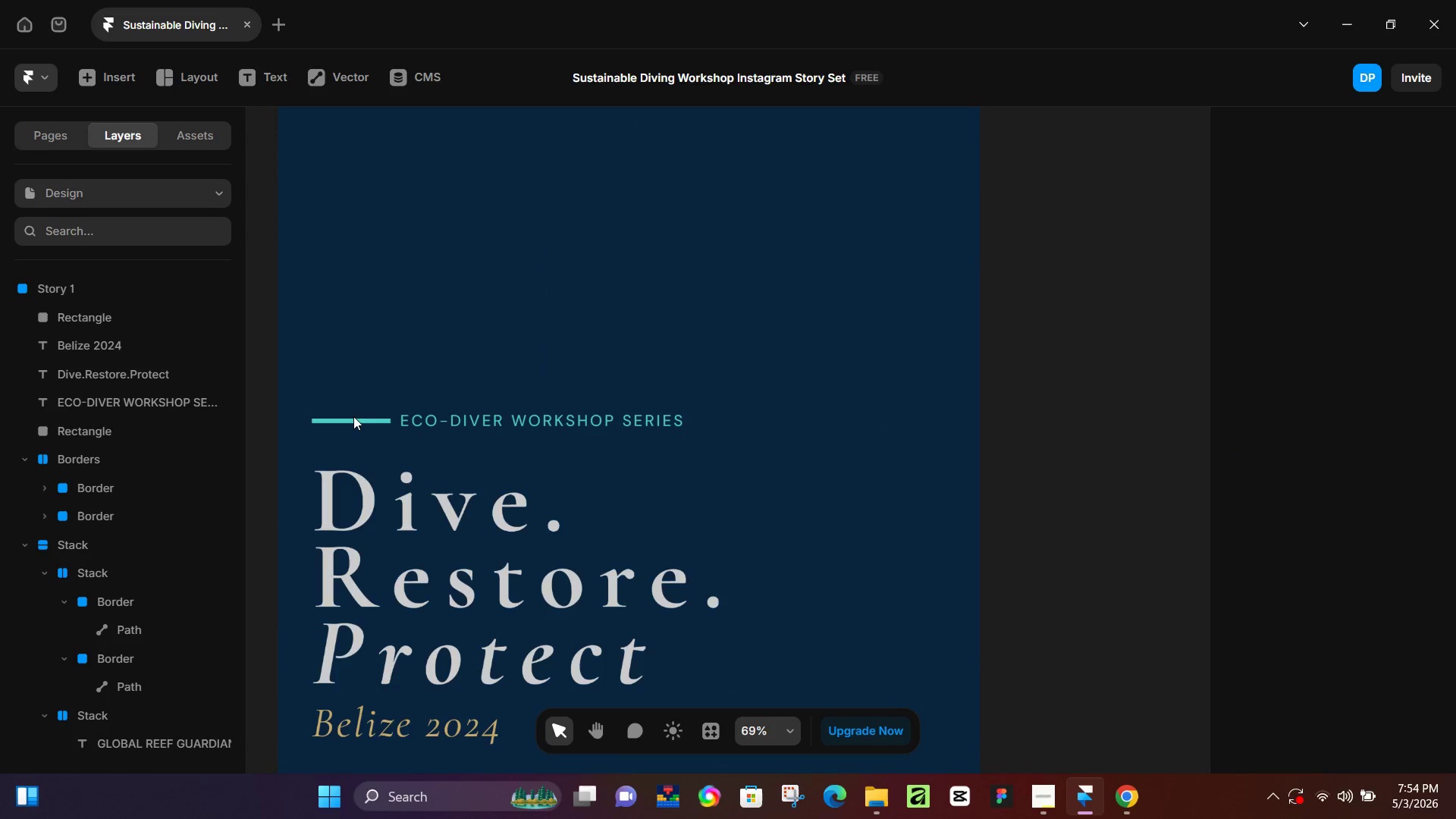 
triple_click([356, 419])
 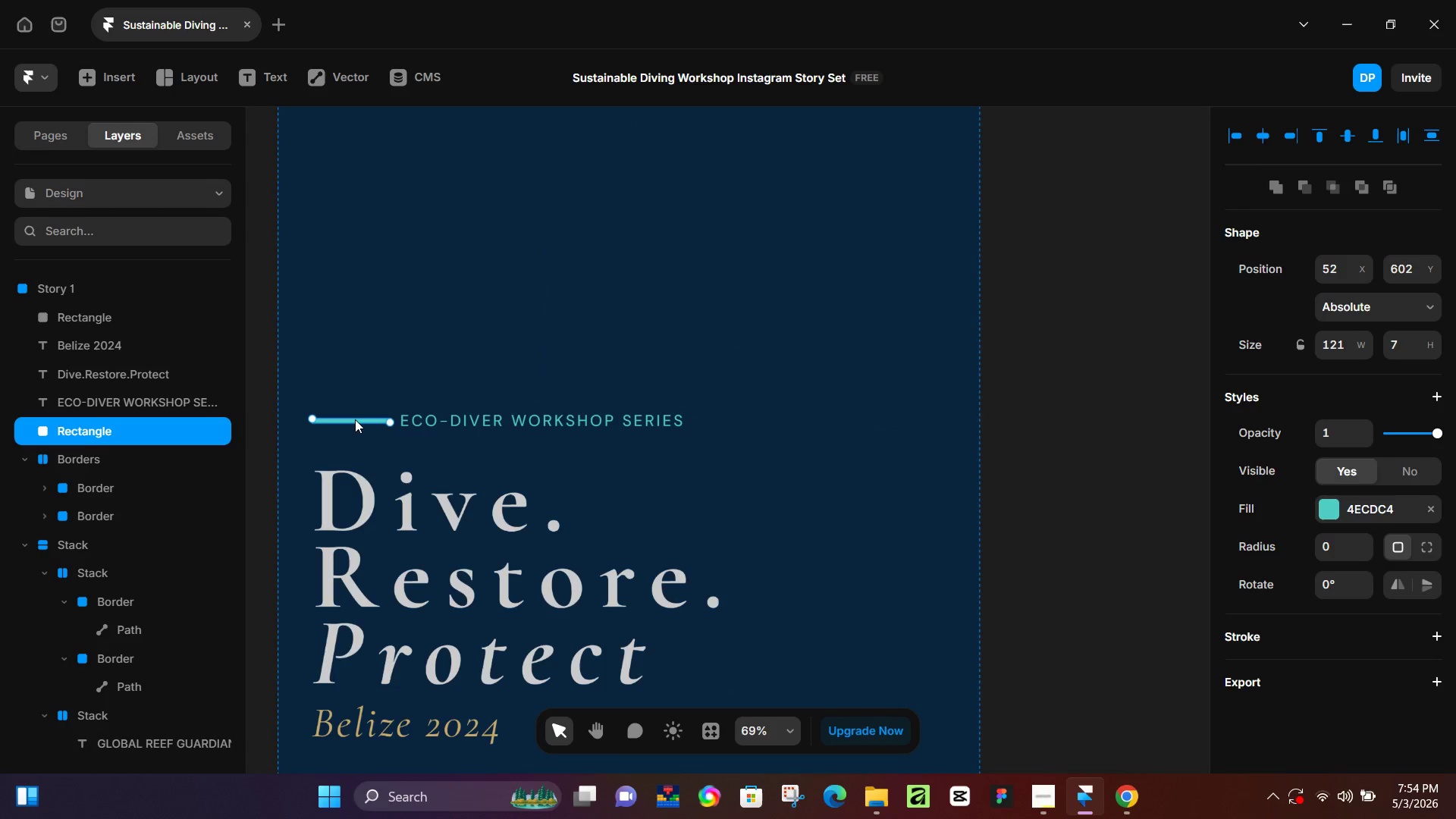 
key(Alt+Control+Enter)
 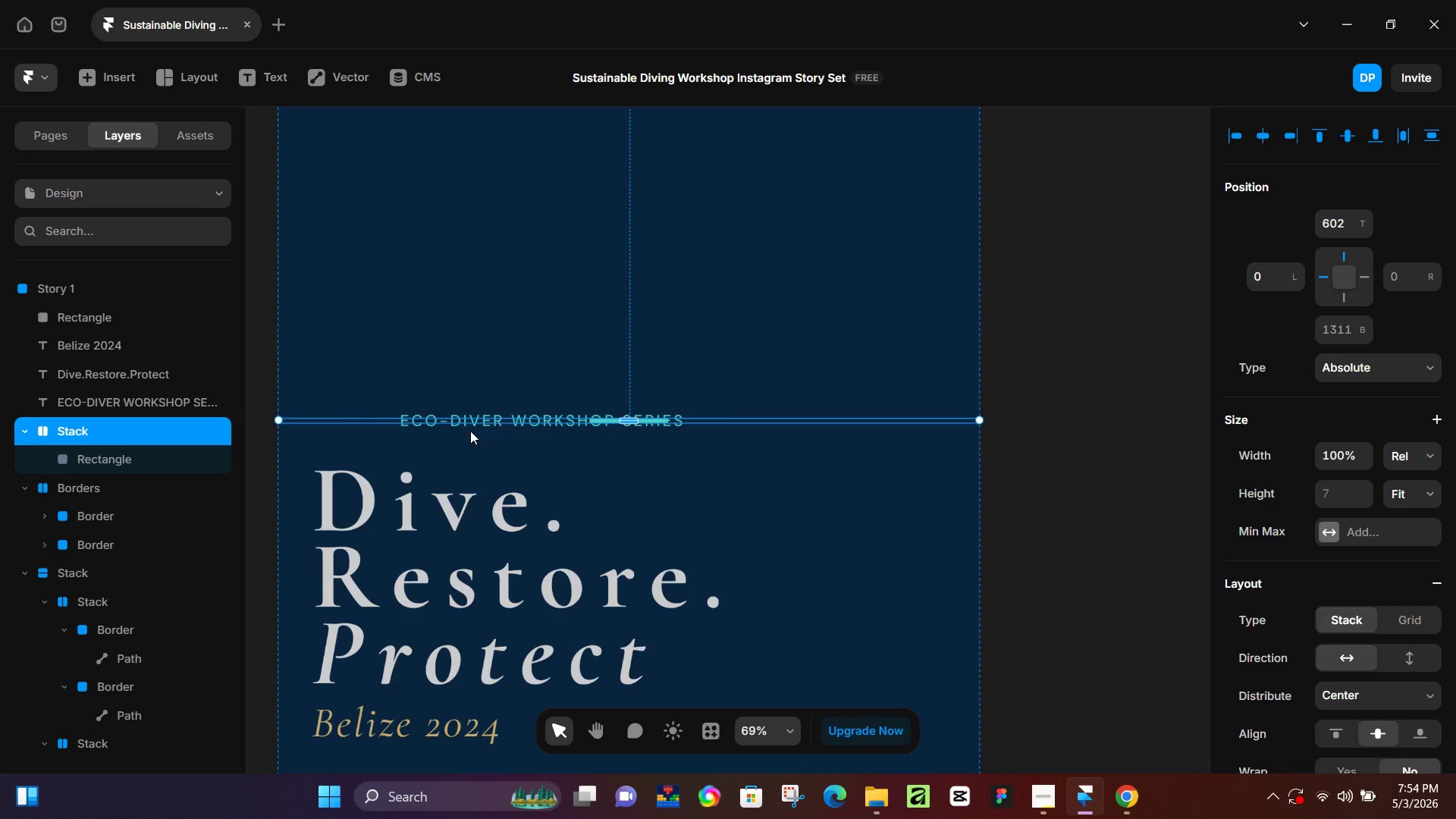 
left_click_drag(start_coordinate=[491, 422], to_coordinate=[14, 403])
 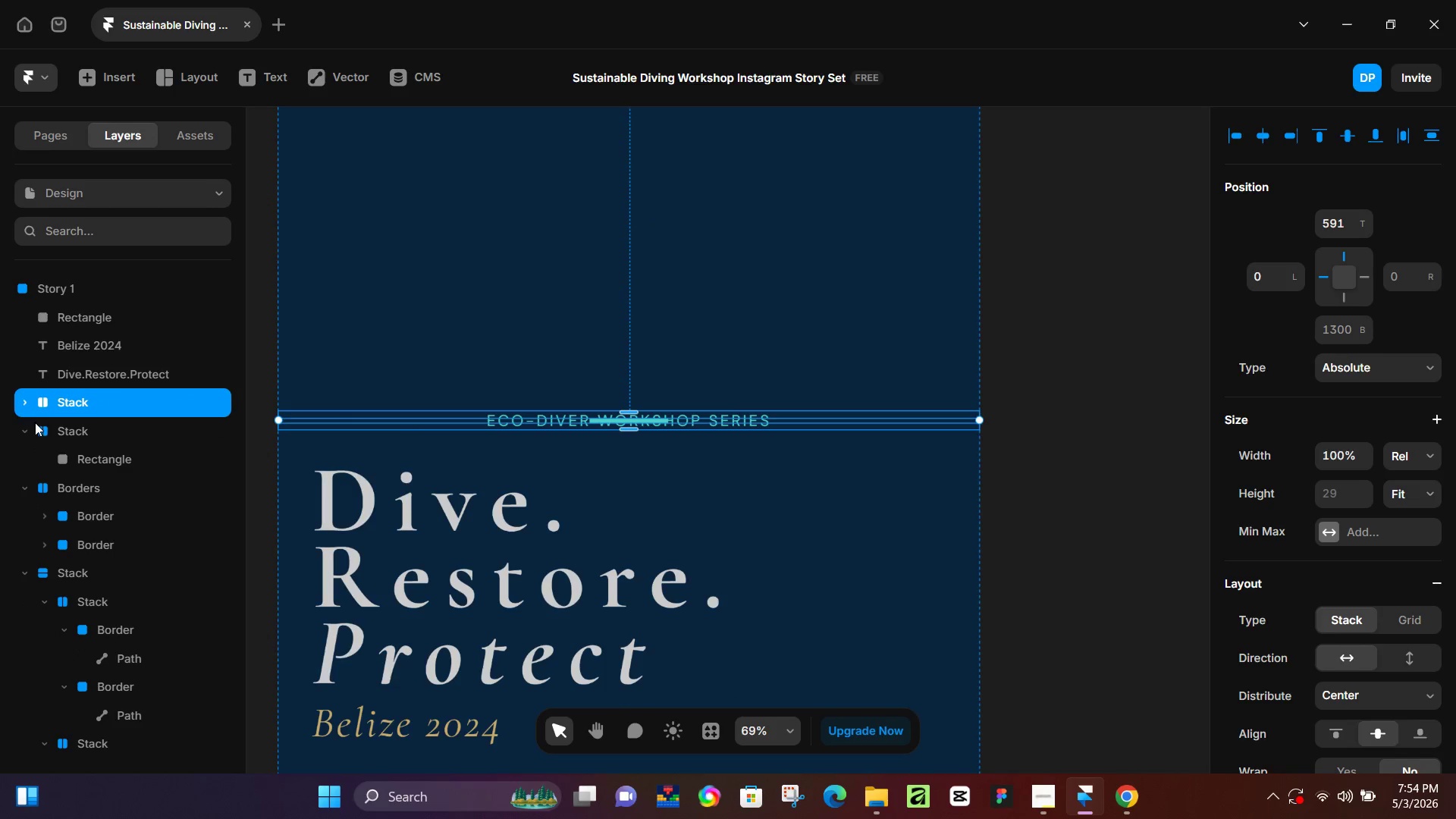 
key(Alt+Control+Enter)
 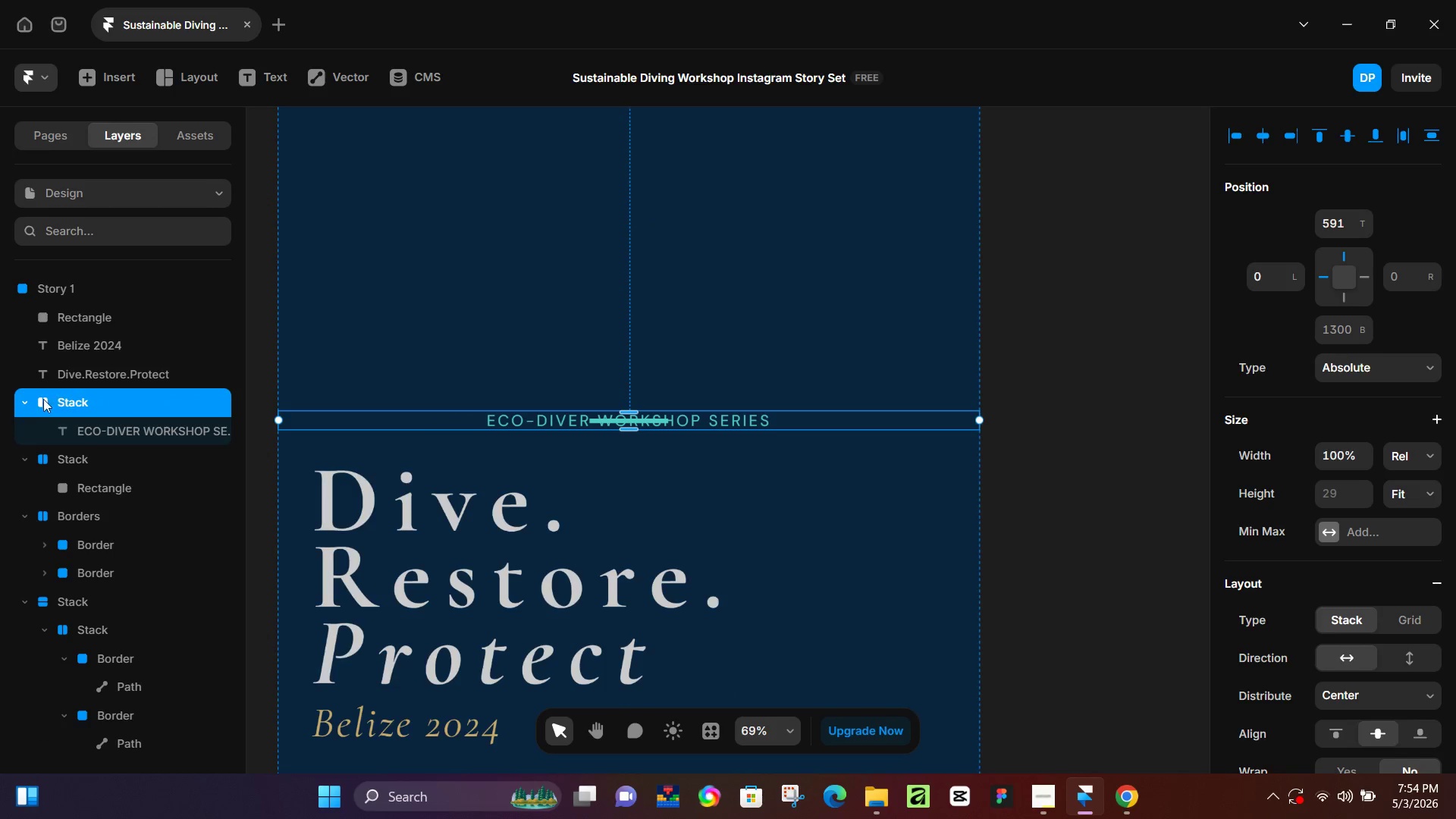 
left_click([14, 403])
 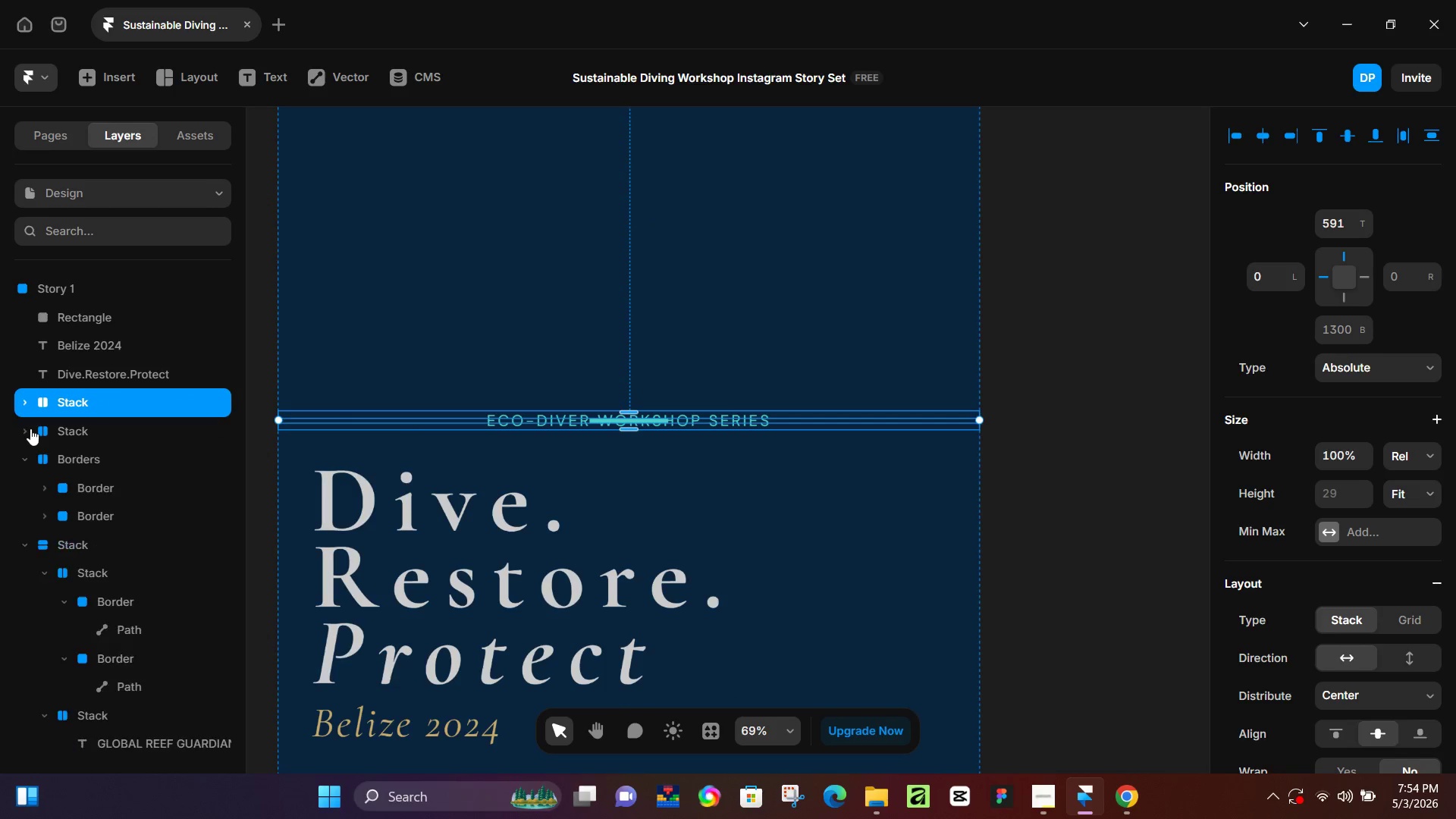 
hold_key(key=ShiftLeft, duration=0.52)
left_click([65, 421])
 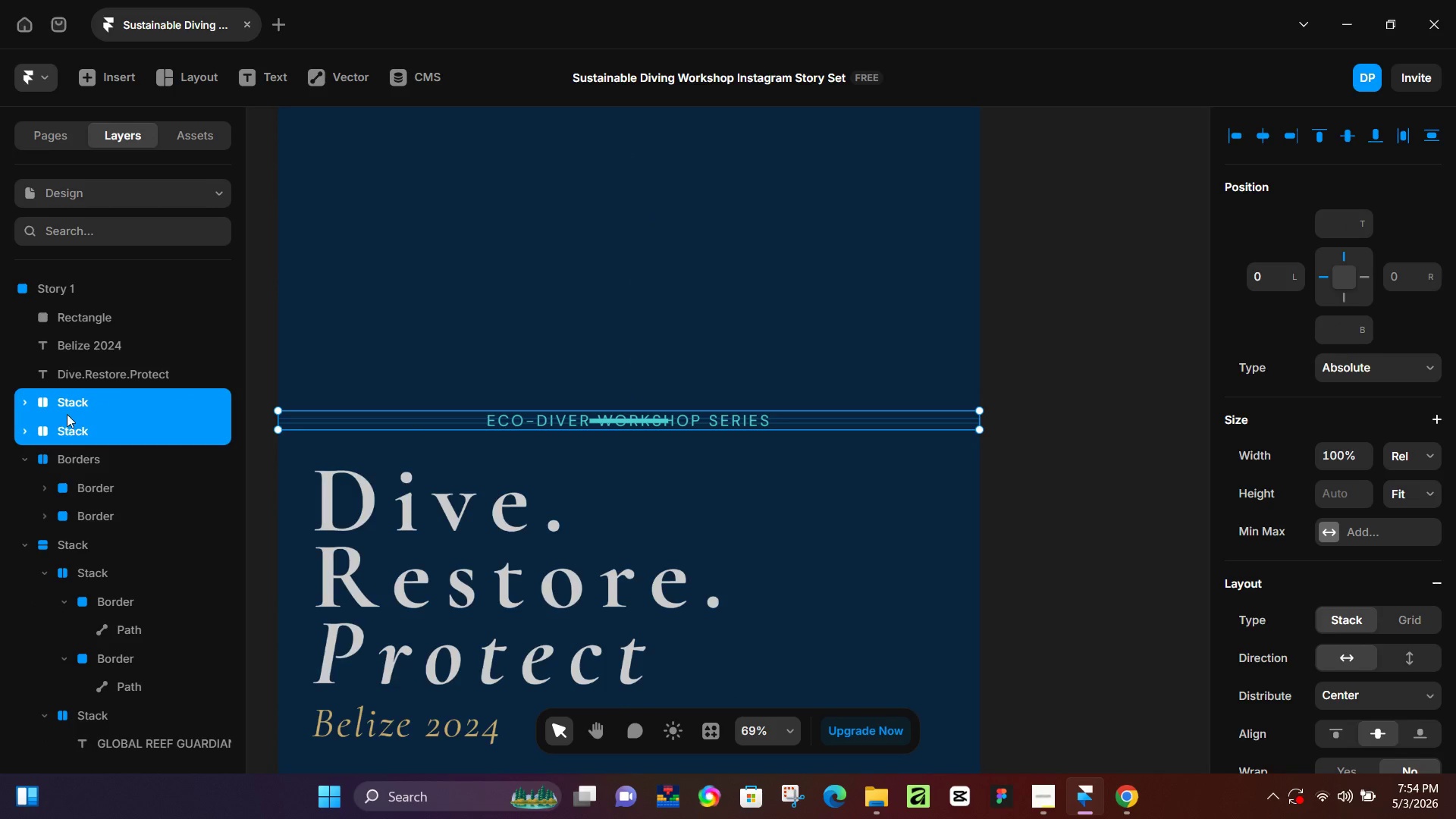 
key(Alt+Control+Enter)
 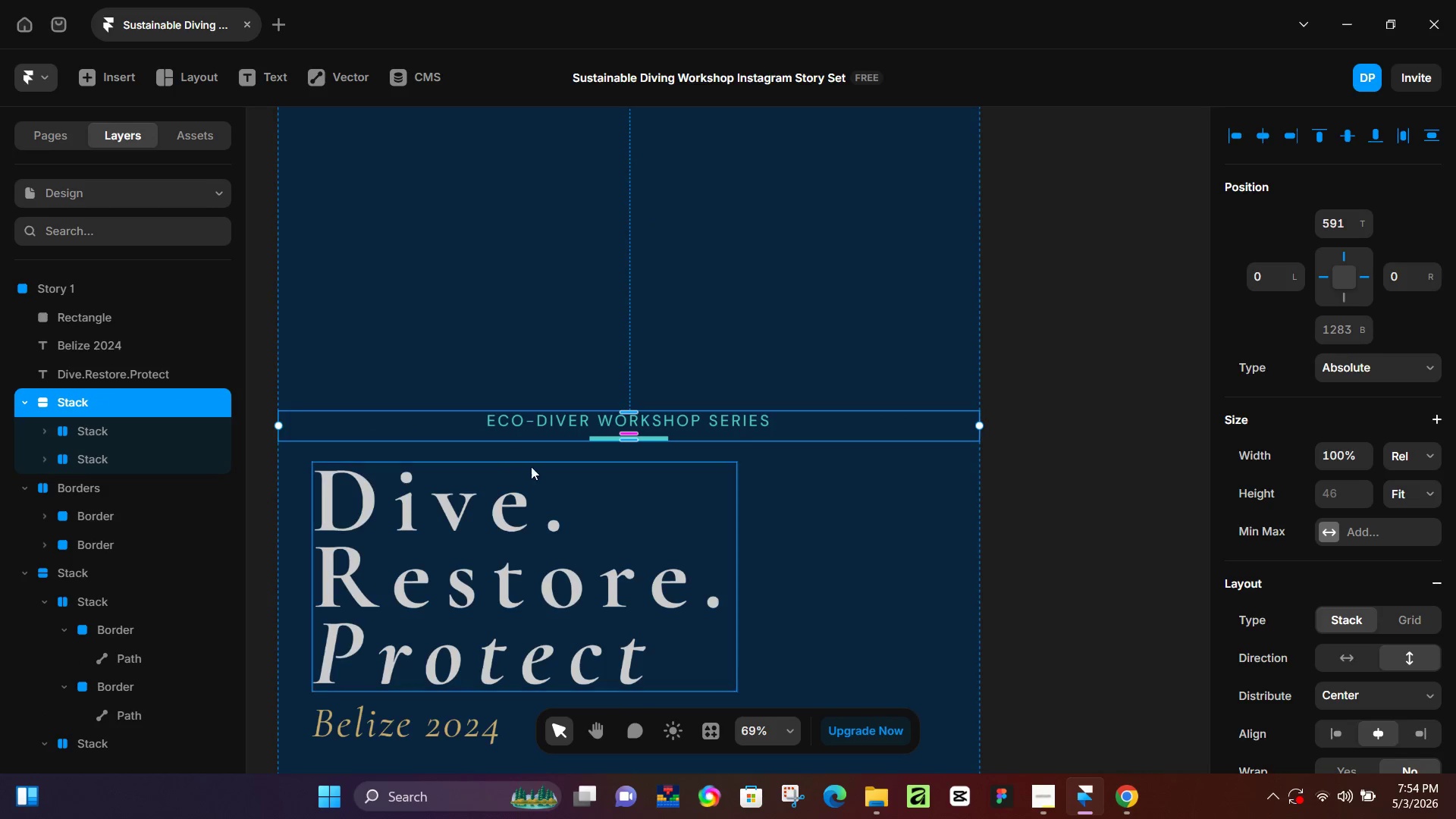 
key(Control+Z)
 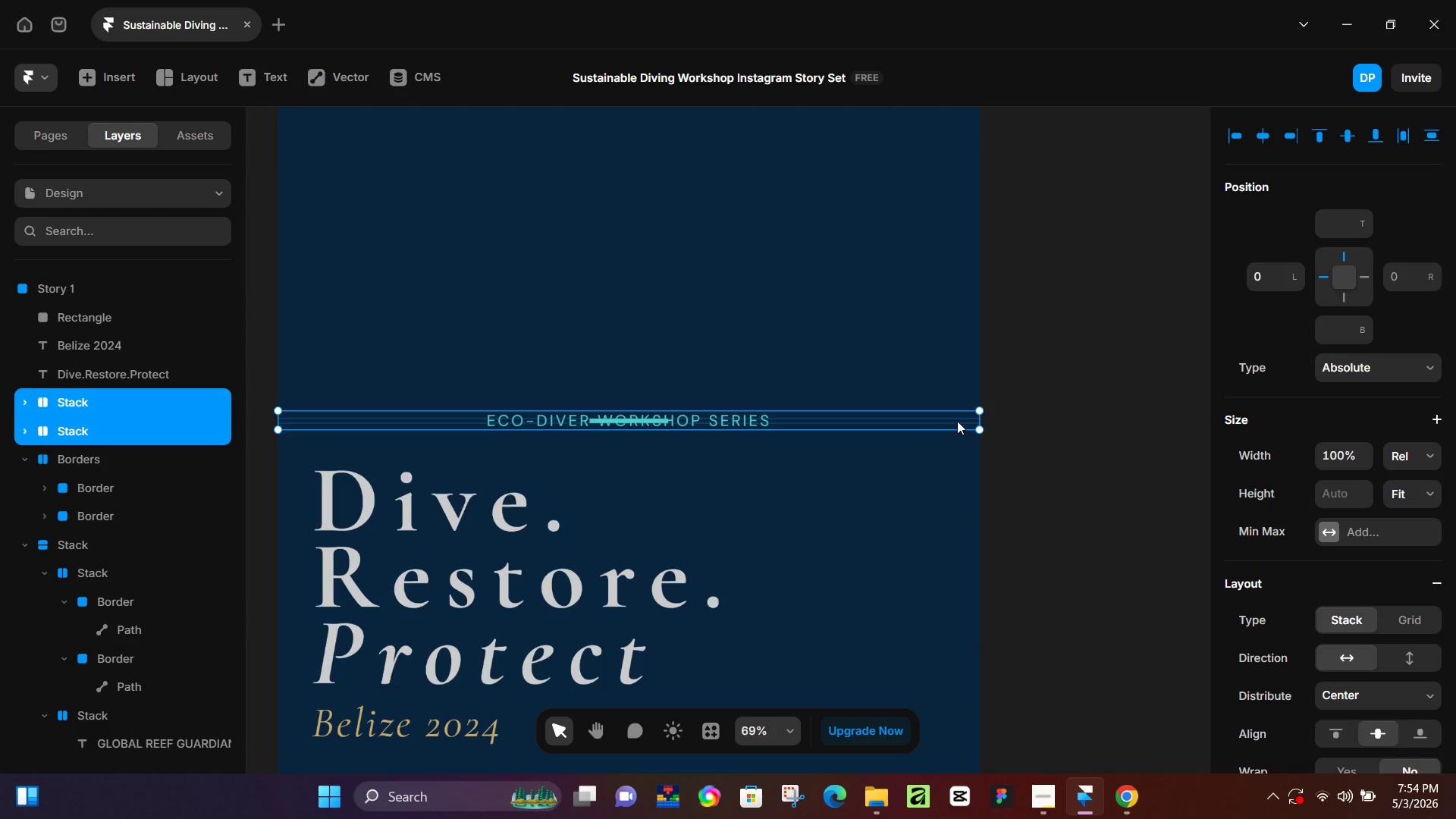 
left_click_drag(start_coordinate=[978, 419], to_coordinate=[836, 431])
 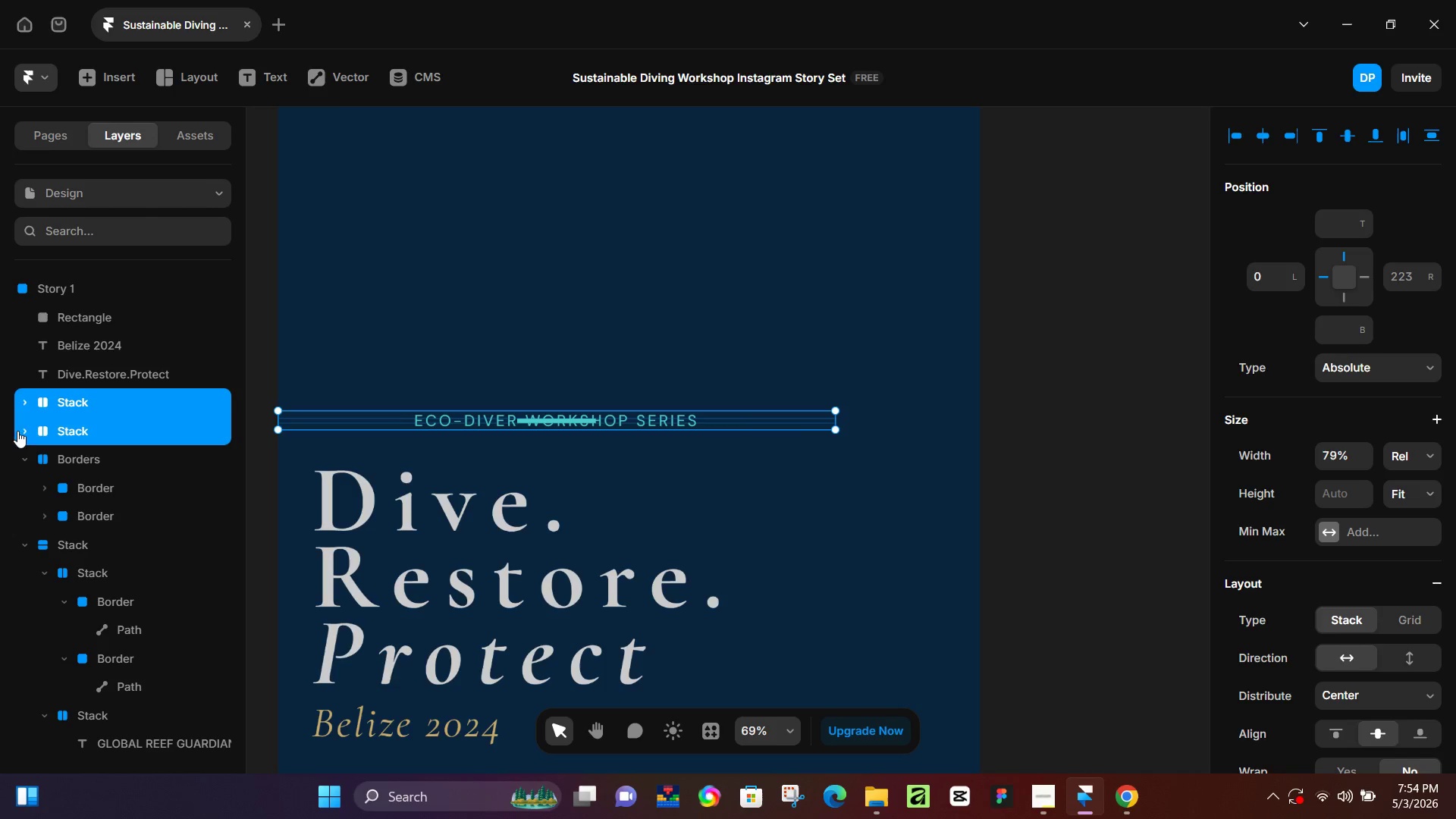 
key(Control+Z)
 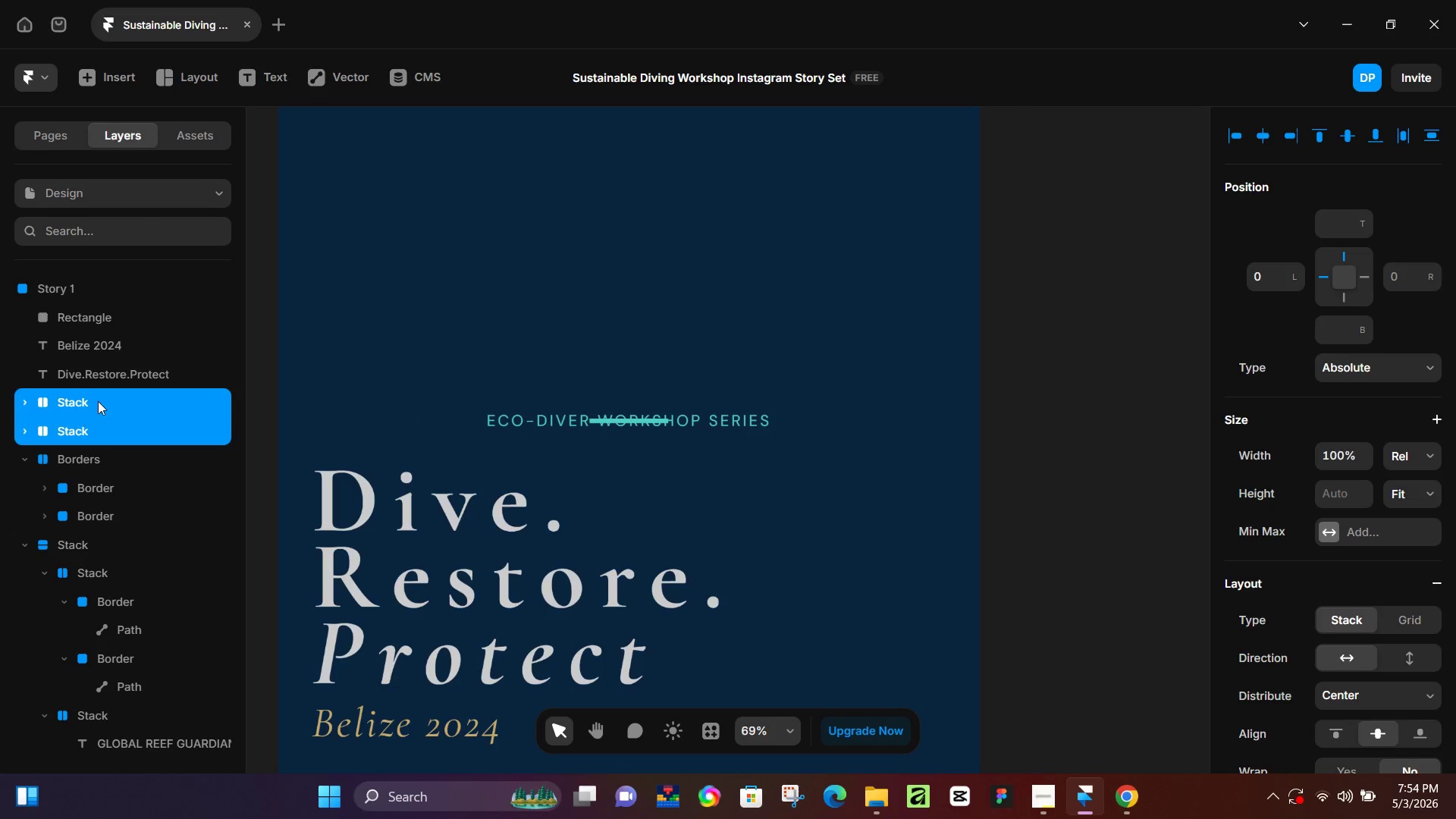 
left_click([98, 401])
 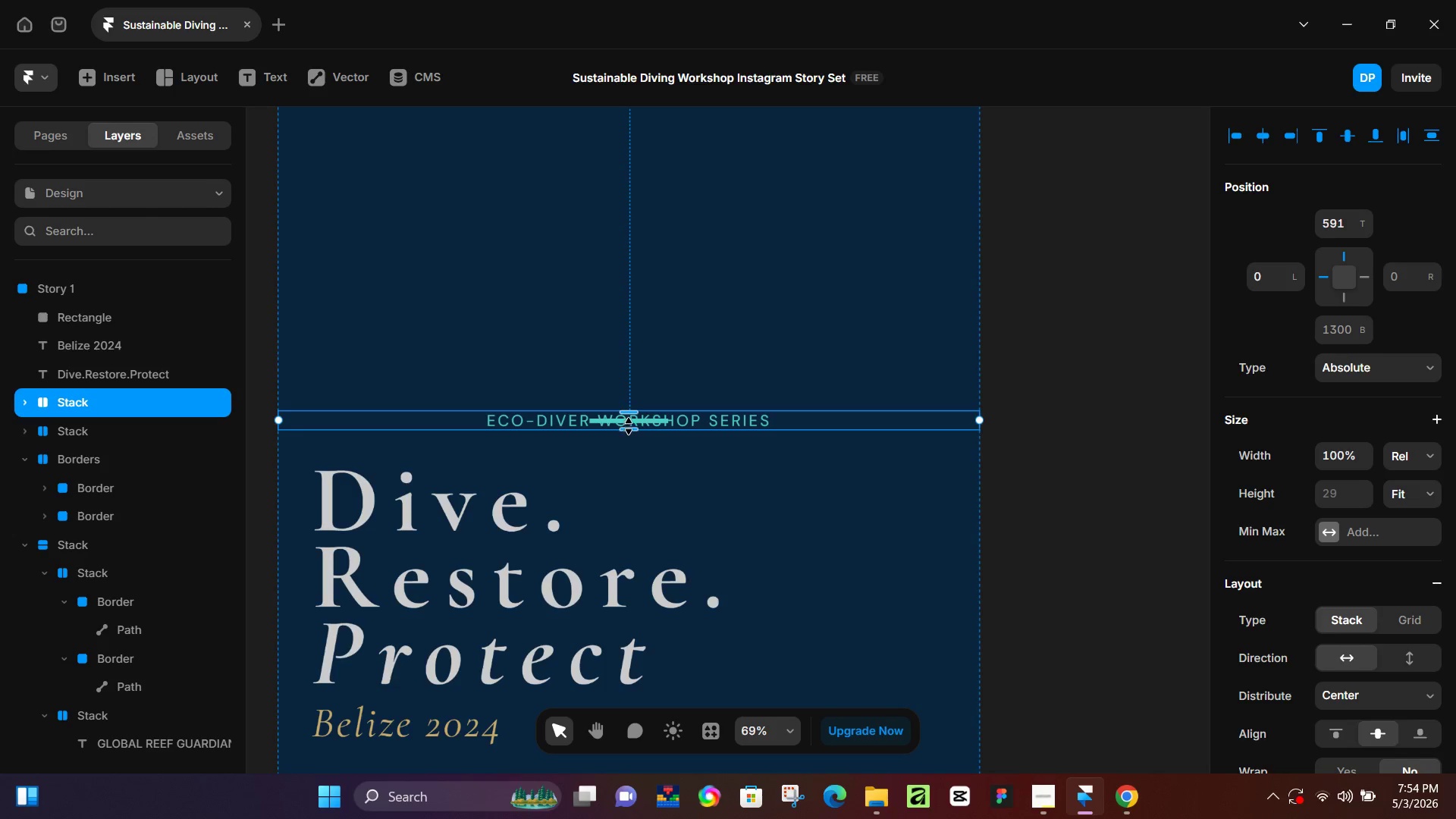 
left_click([645, 419])
 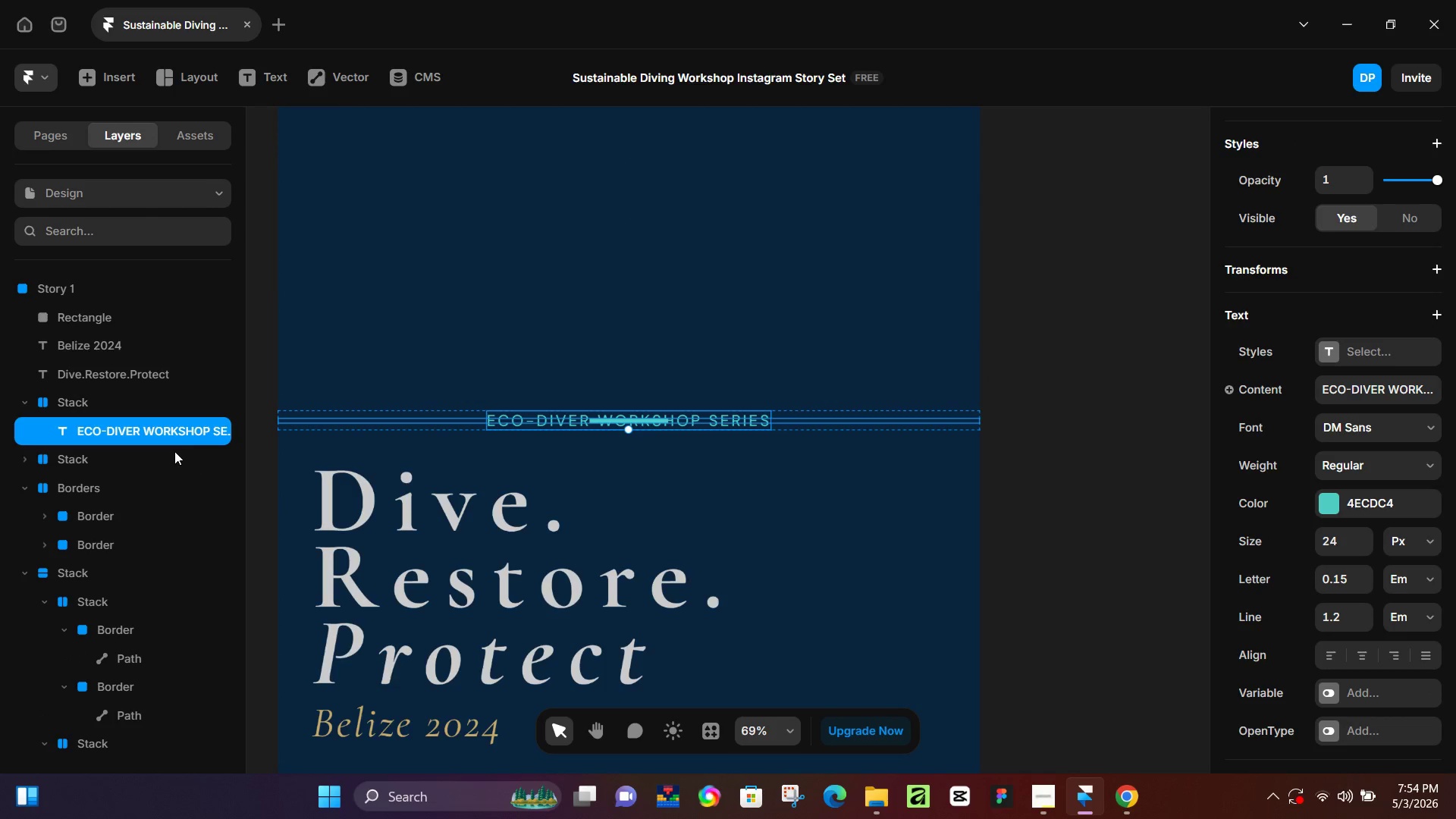 
left_click([88, 457])
 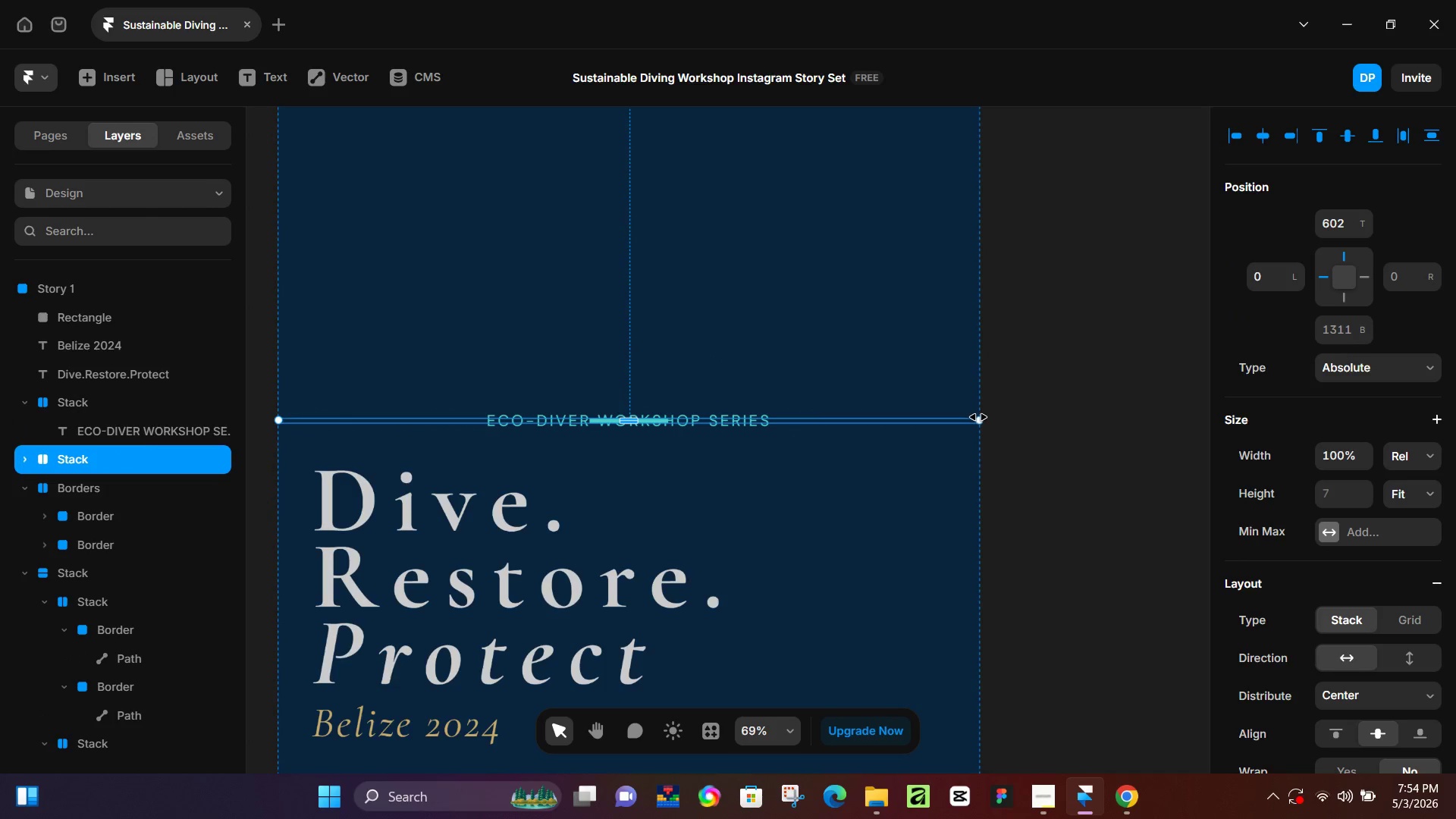 
left_click_drag(start_coordinate=[978, 419], to_coordinate=[359, 422])
 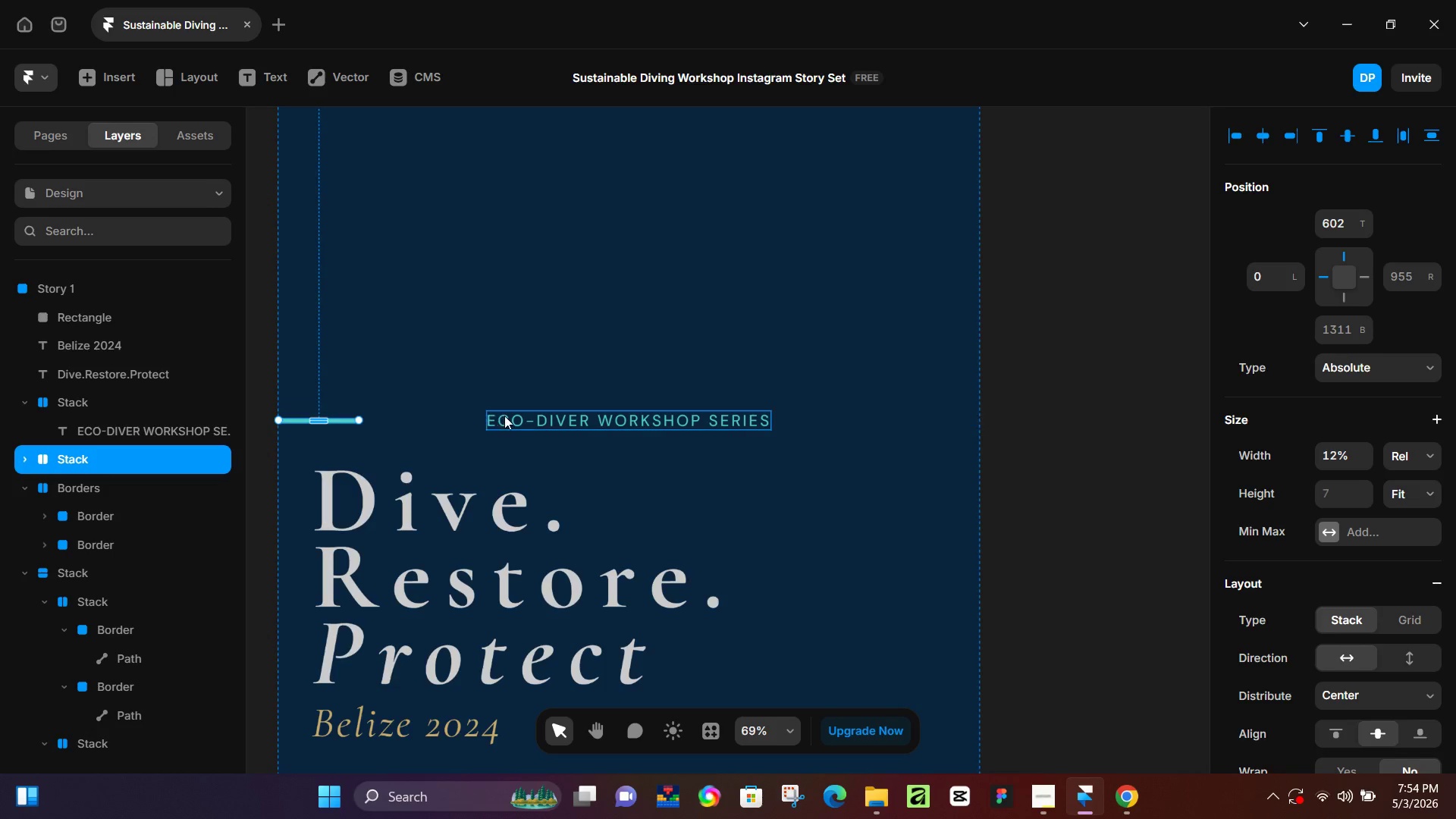 
left_click([504, 415])
 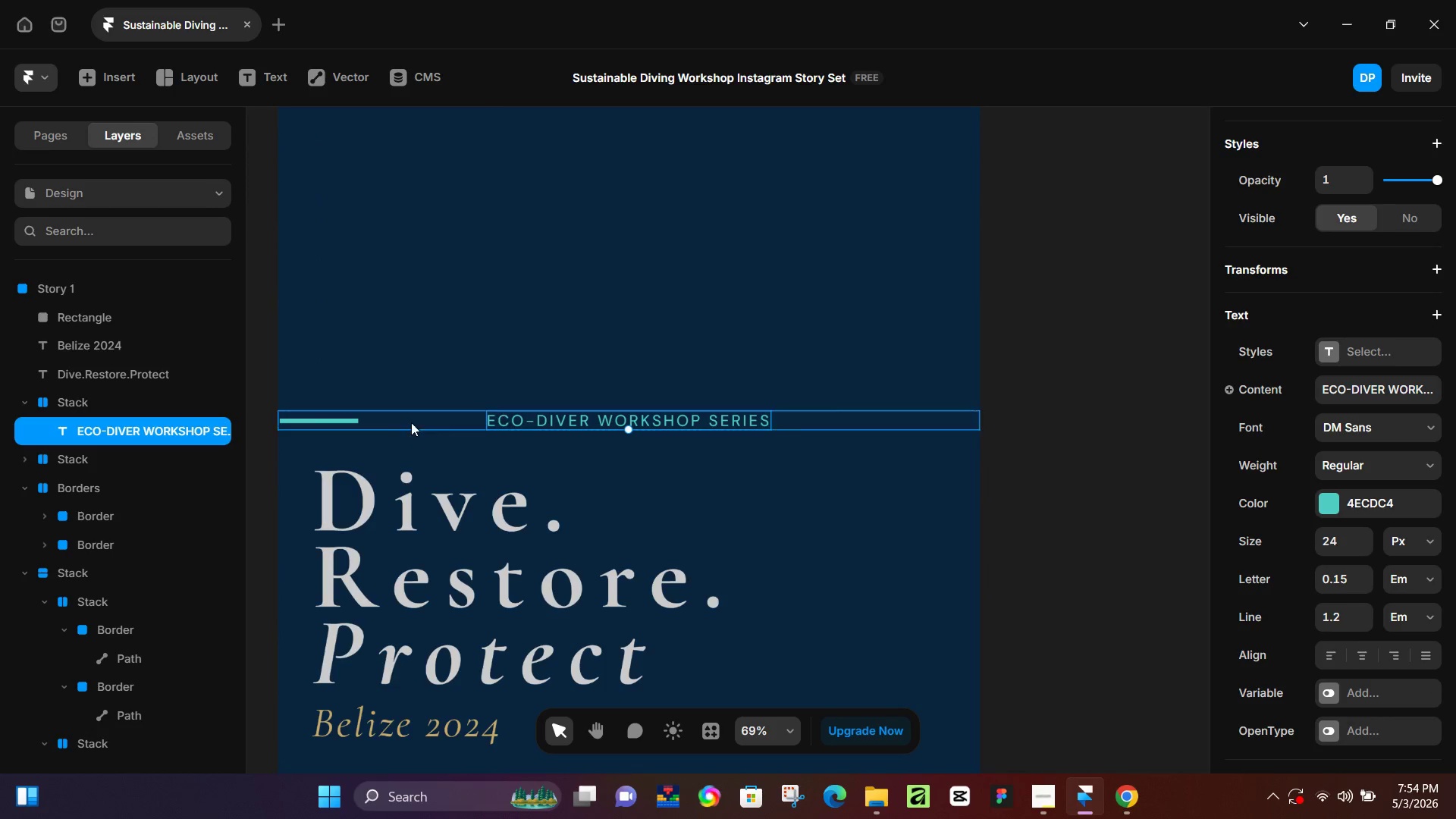 
hold_key(key=ShiftLeft, duration=1.52)
left_click([62, 457])
 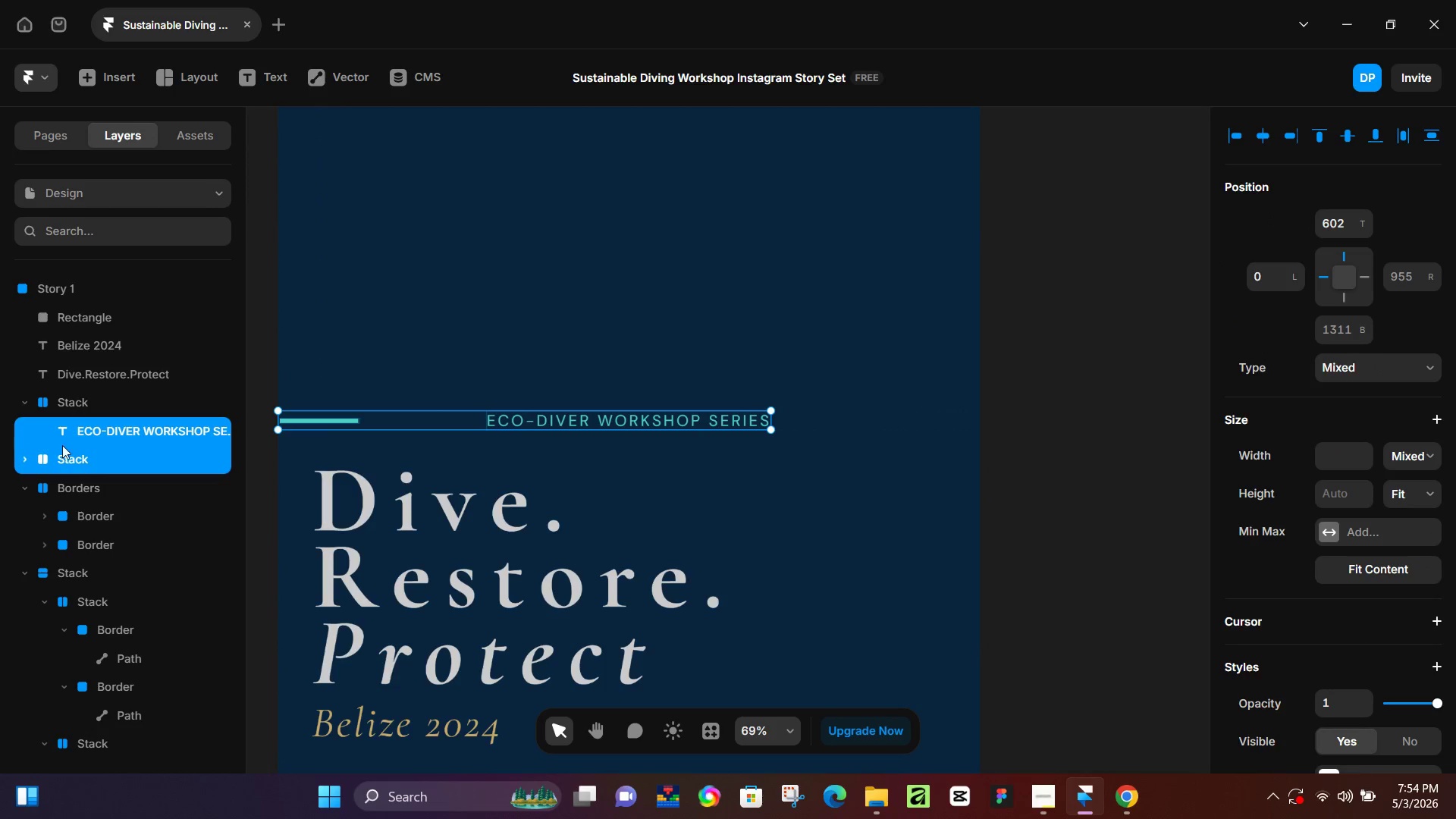 
key(Shift+ShiftLeft)
 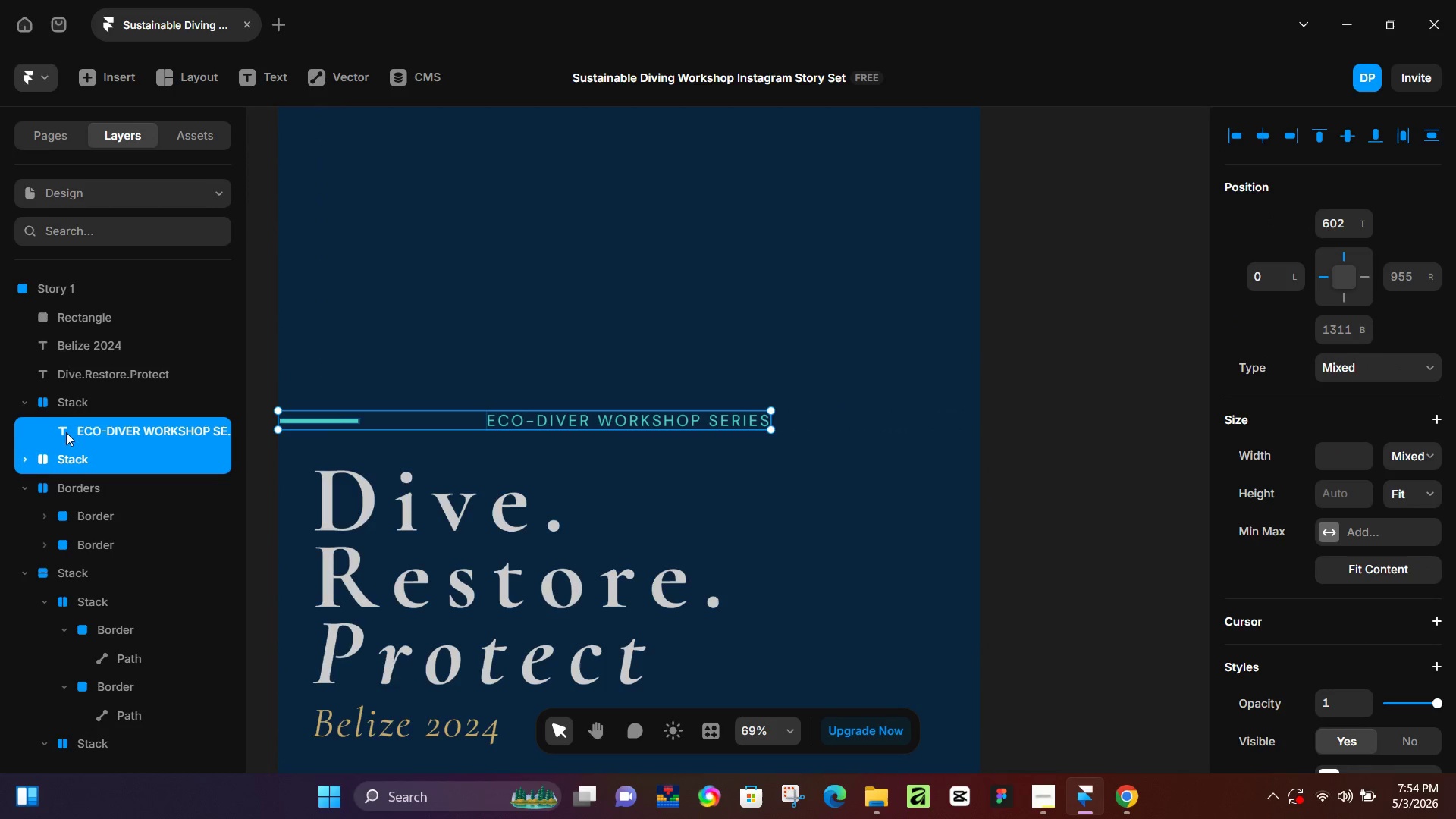 
key(Shift+ShiftLeft)
 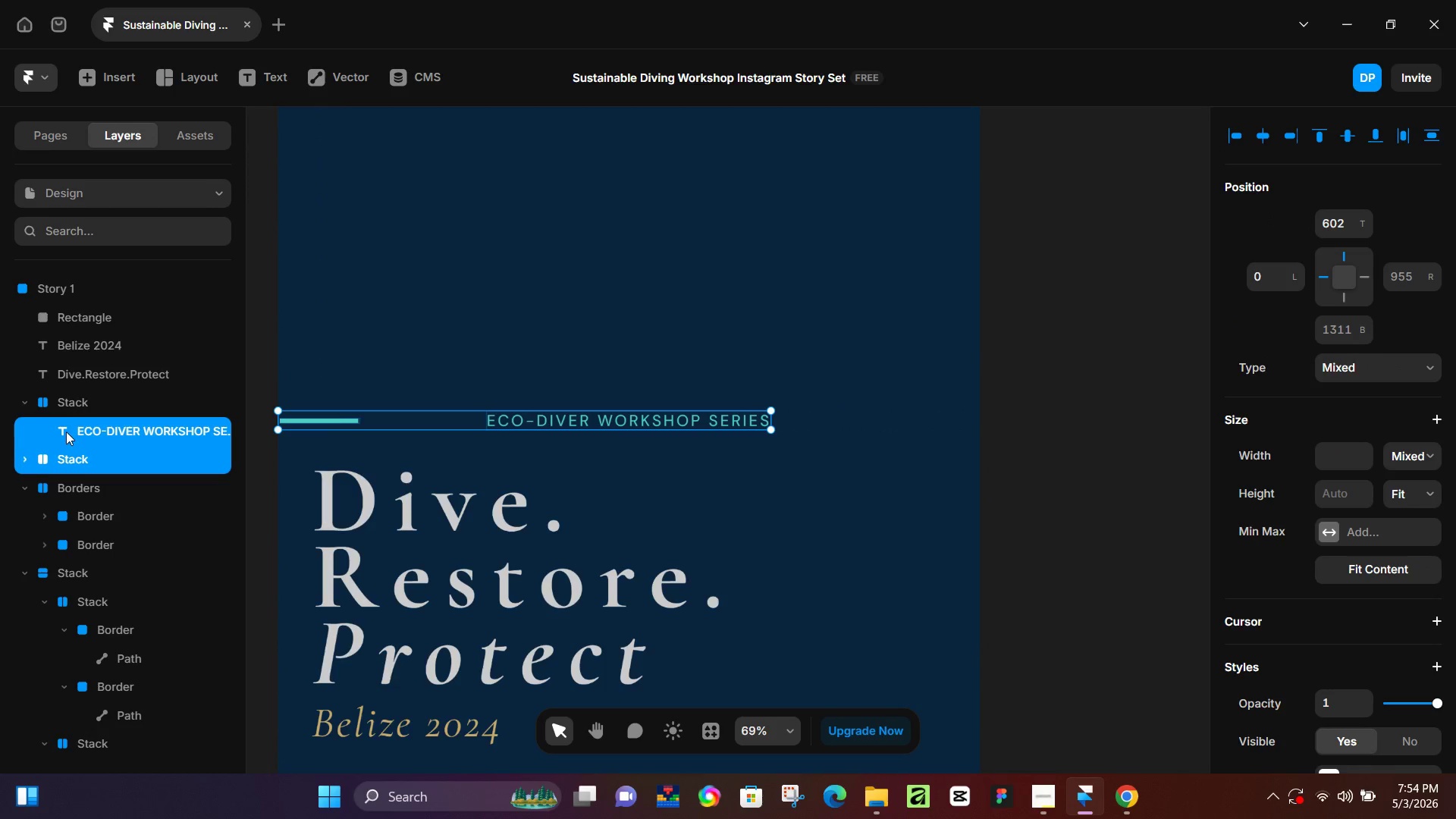 
hold_key(key=ShiftLeft, duration=1.5)
left_click([76, 405])
 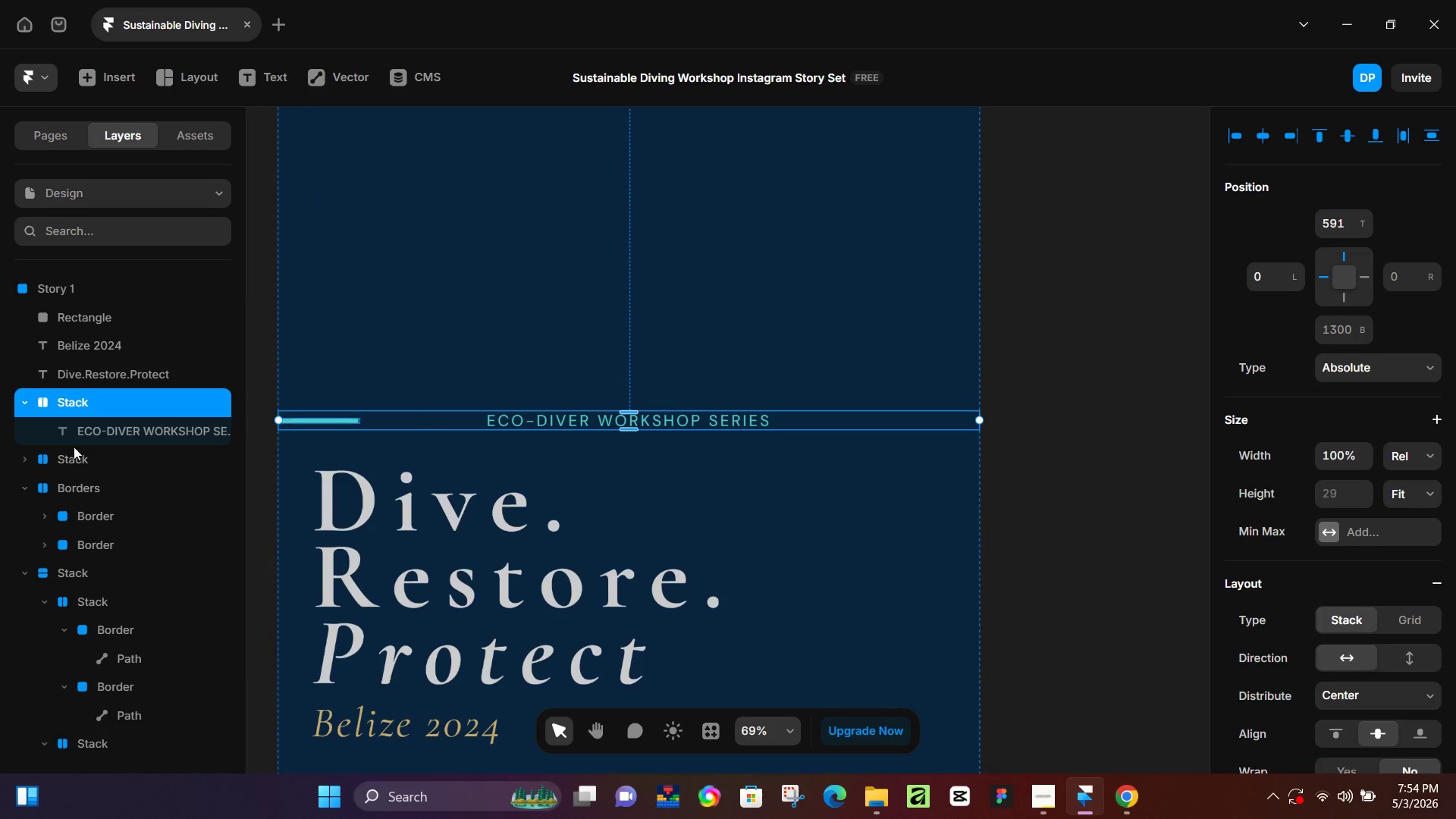 
left_click([74, 447])
 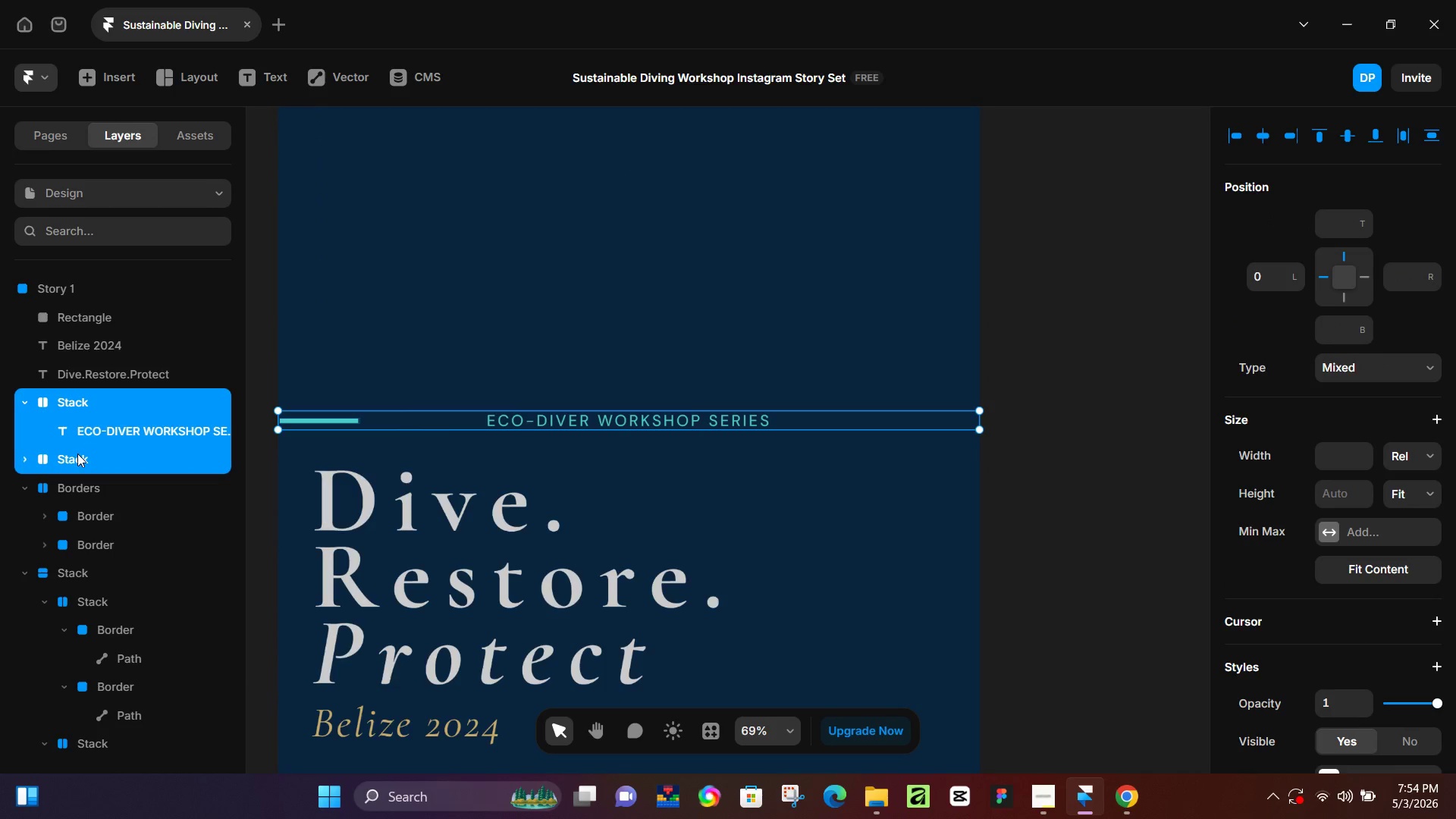 
key(Shift+ShiftLeft)
 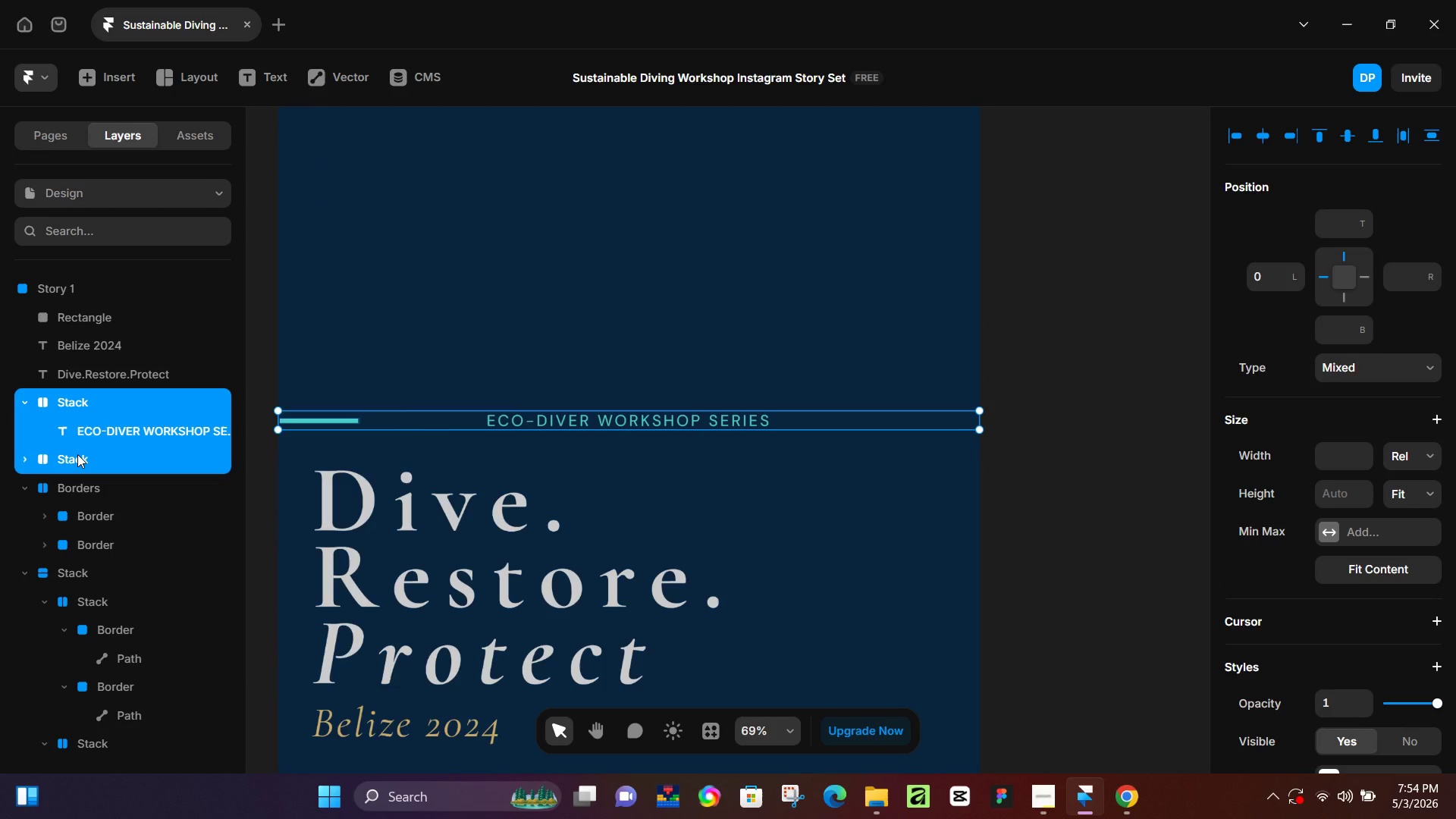 
key(Shift+ShiftLeft)
 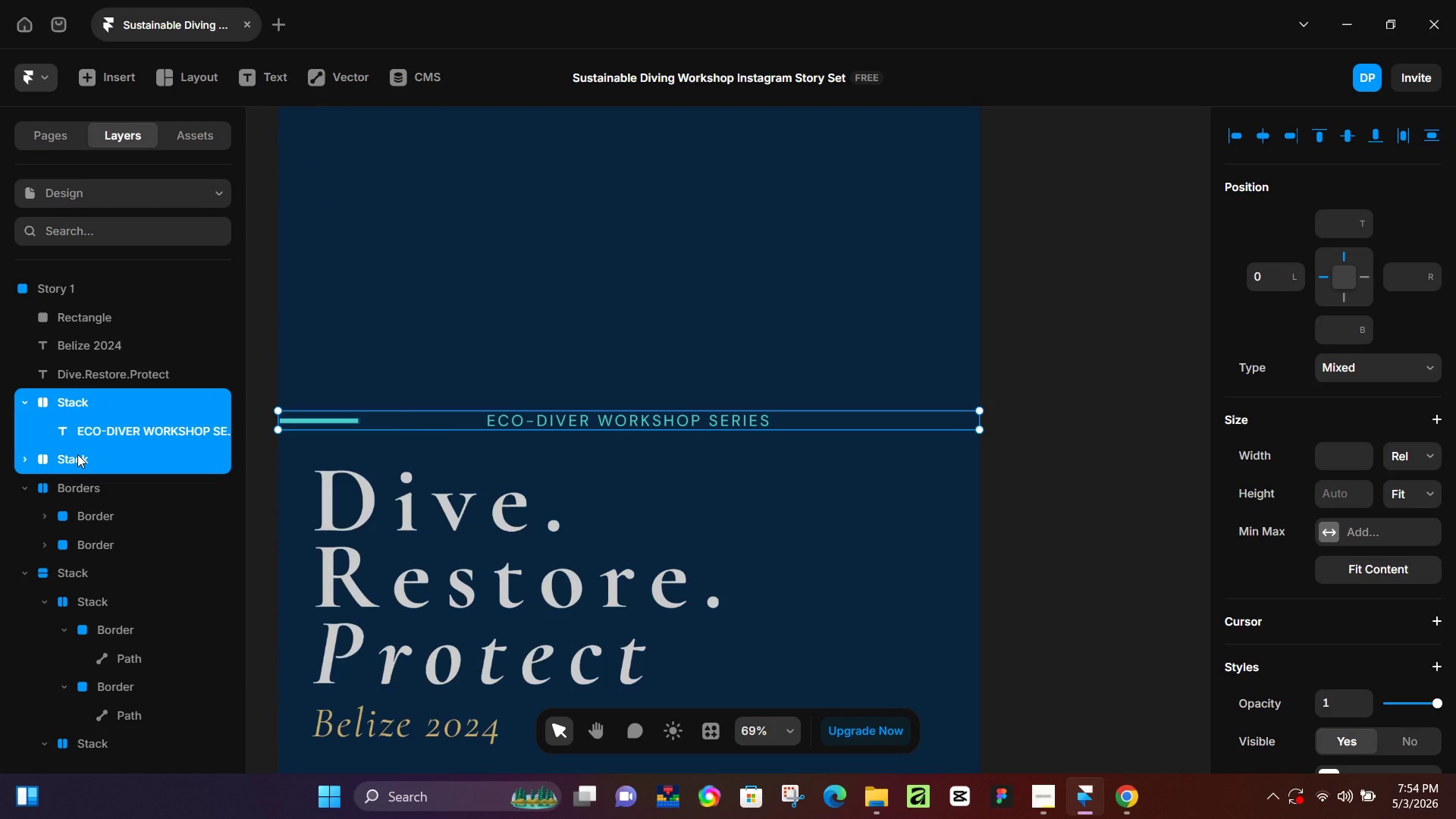 
key(Alt+Control+Enter)
 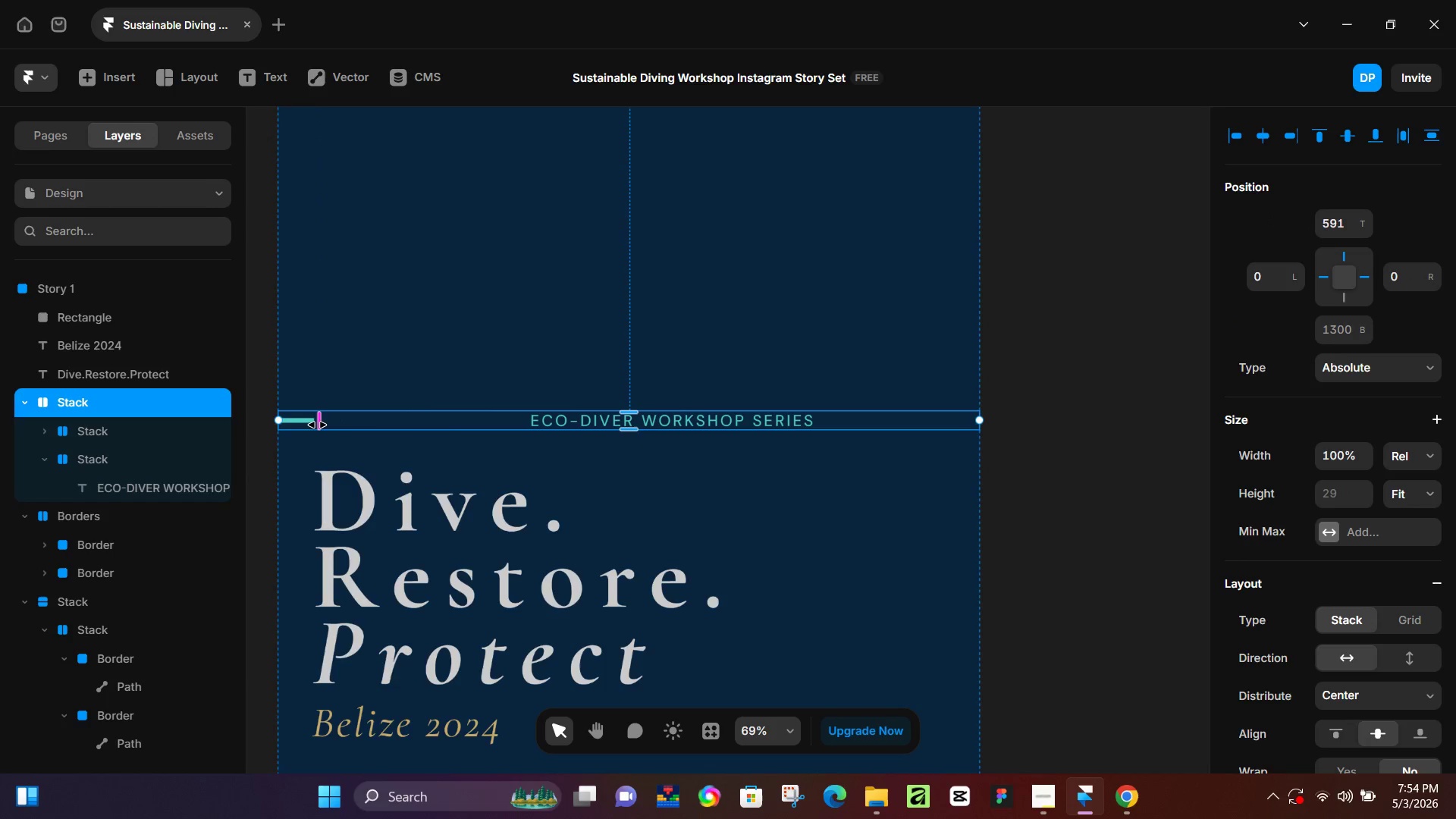 
left_click_drag(start_coordinate=[316, 423], to_coordinate=[265, 435])
 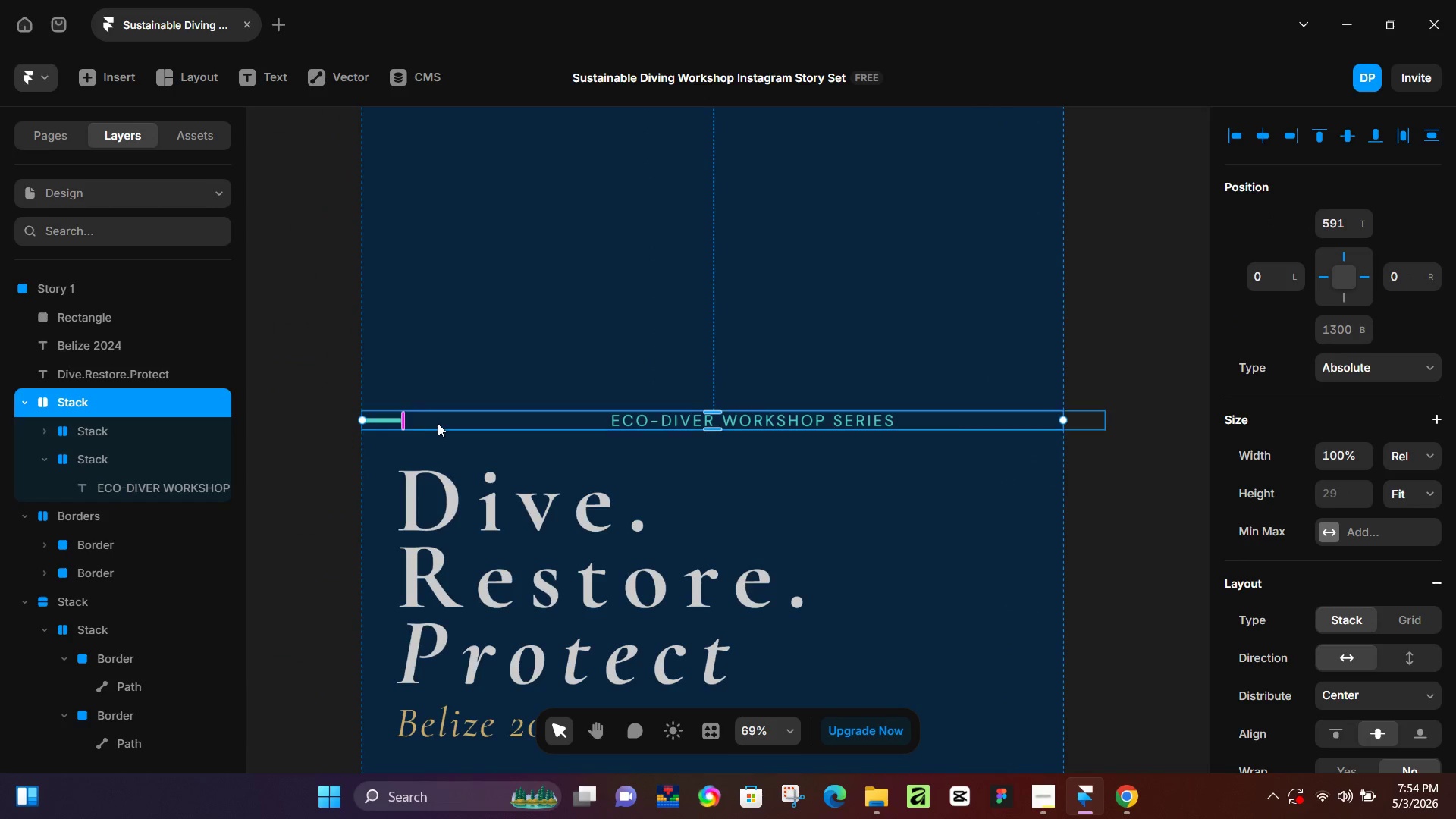 
left_click_drag(start_coordinate=[439, 420], to_coordinate=[529, 419])
 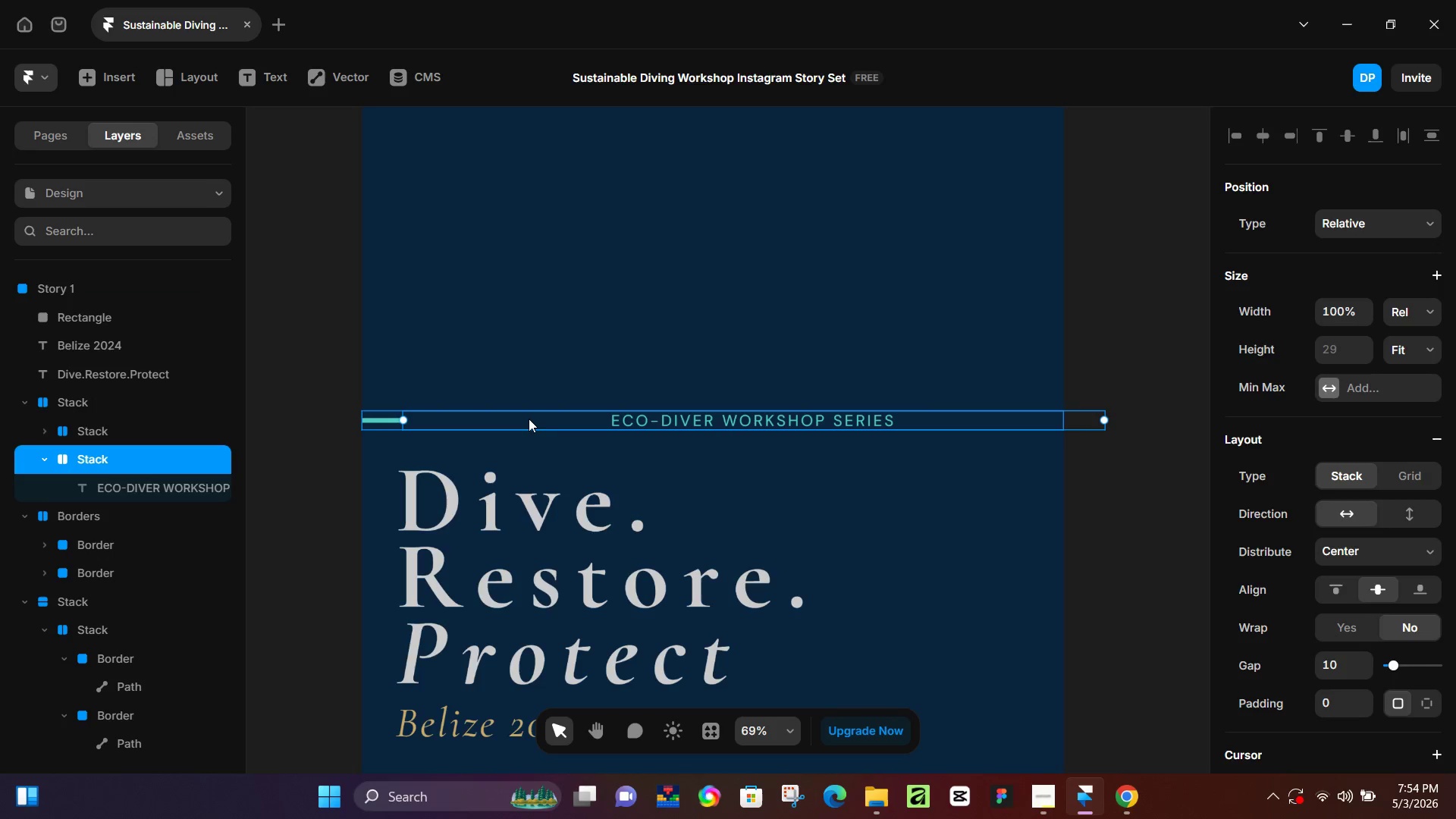 
key(Control+Z)
 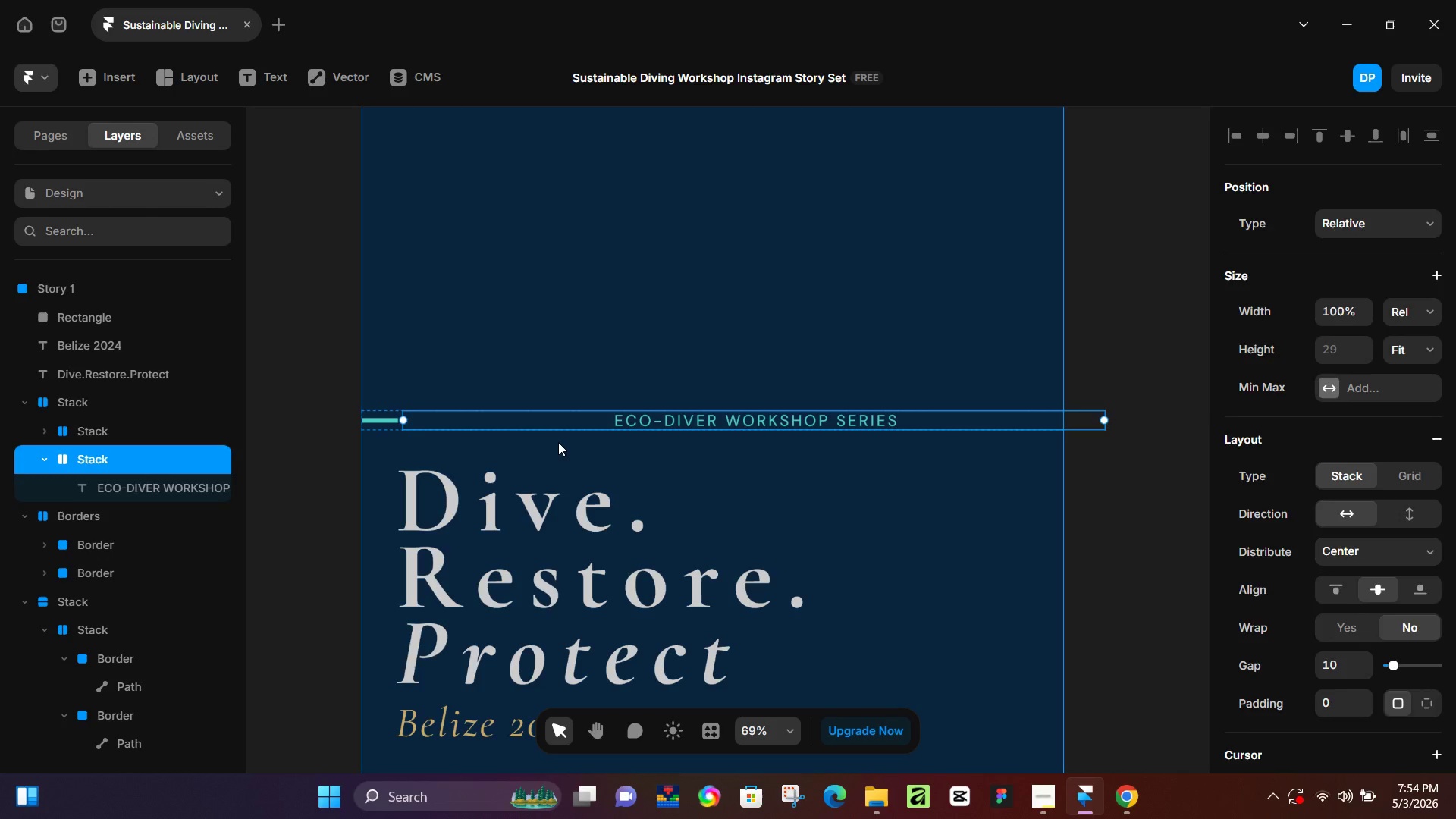 
key(Control+Z)
 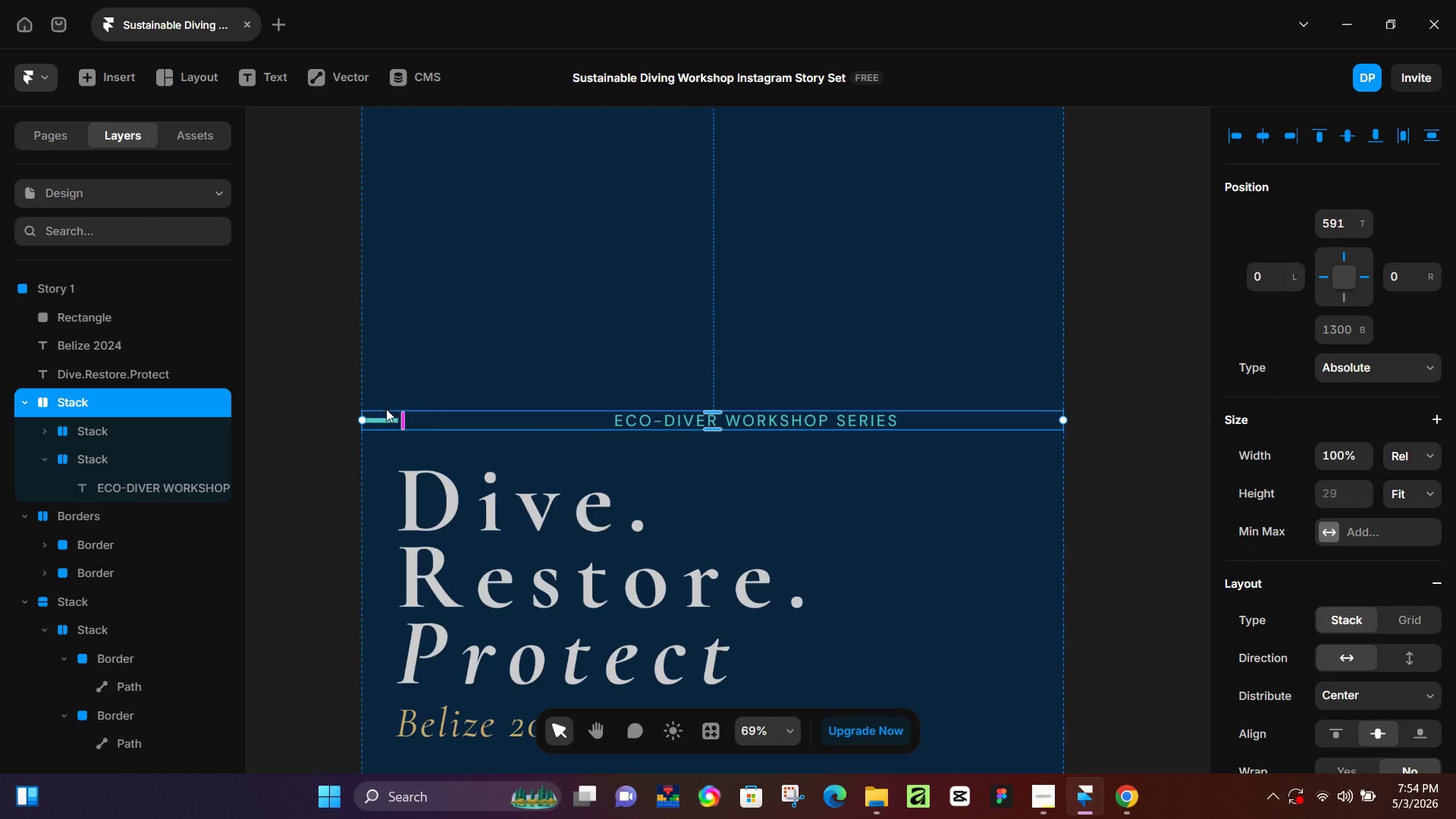 
key(Control+Z)
 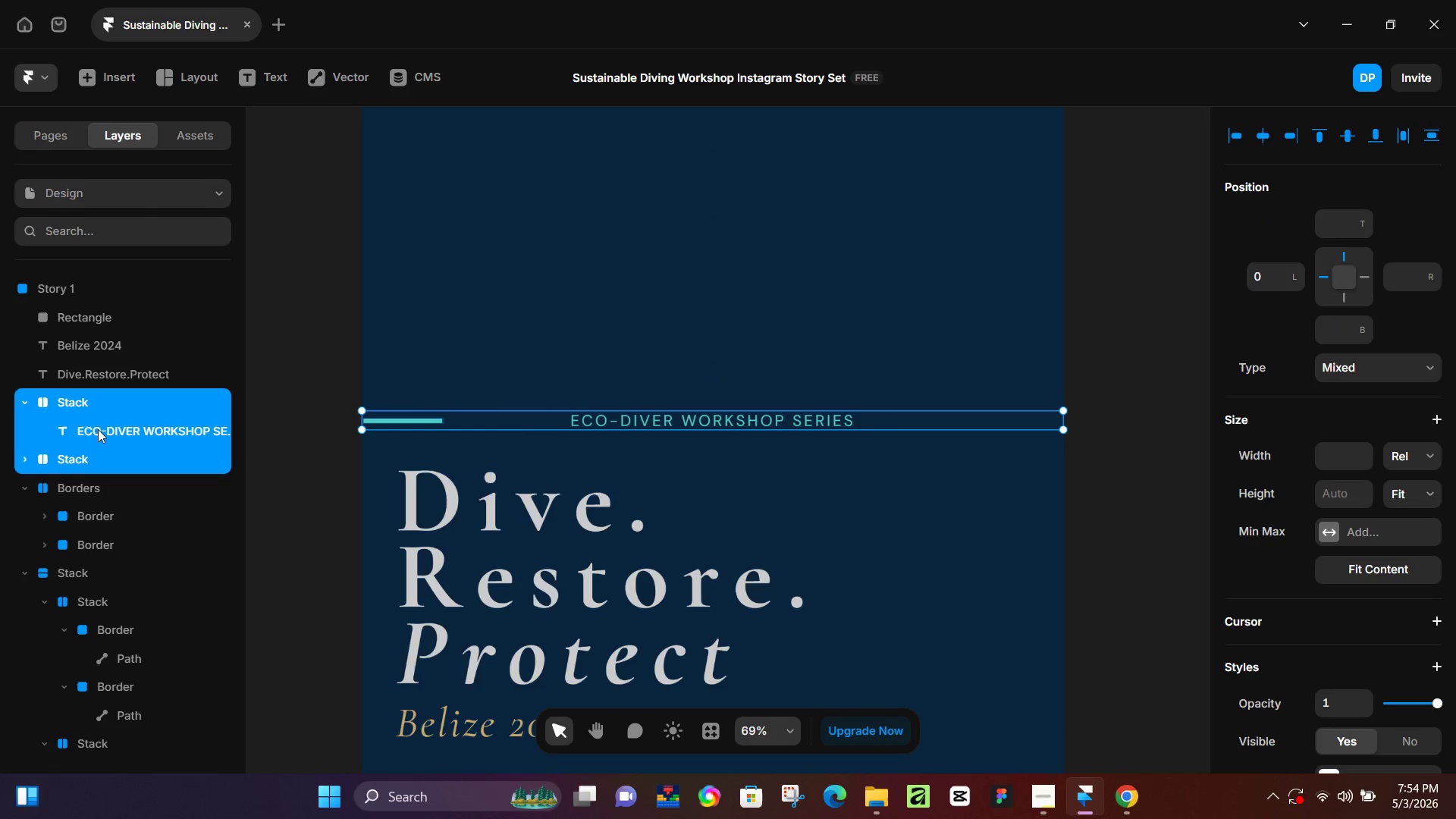 
left_click([27, 404])
 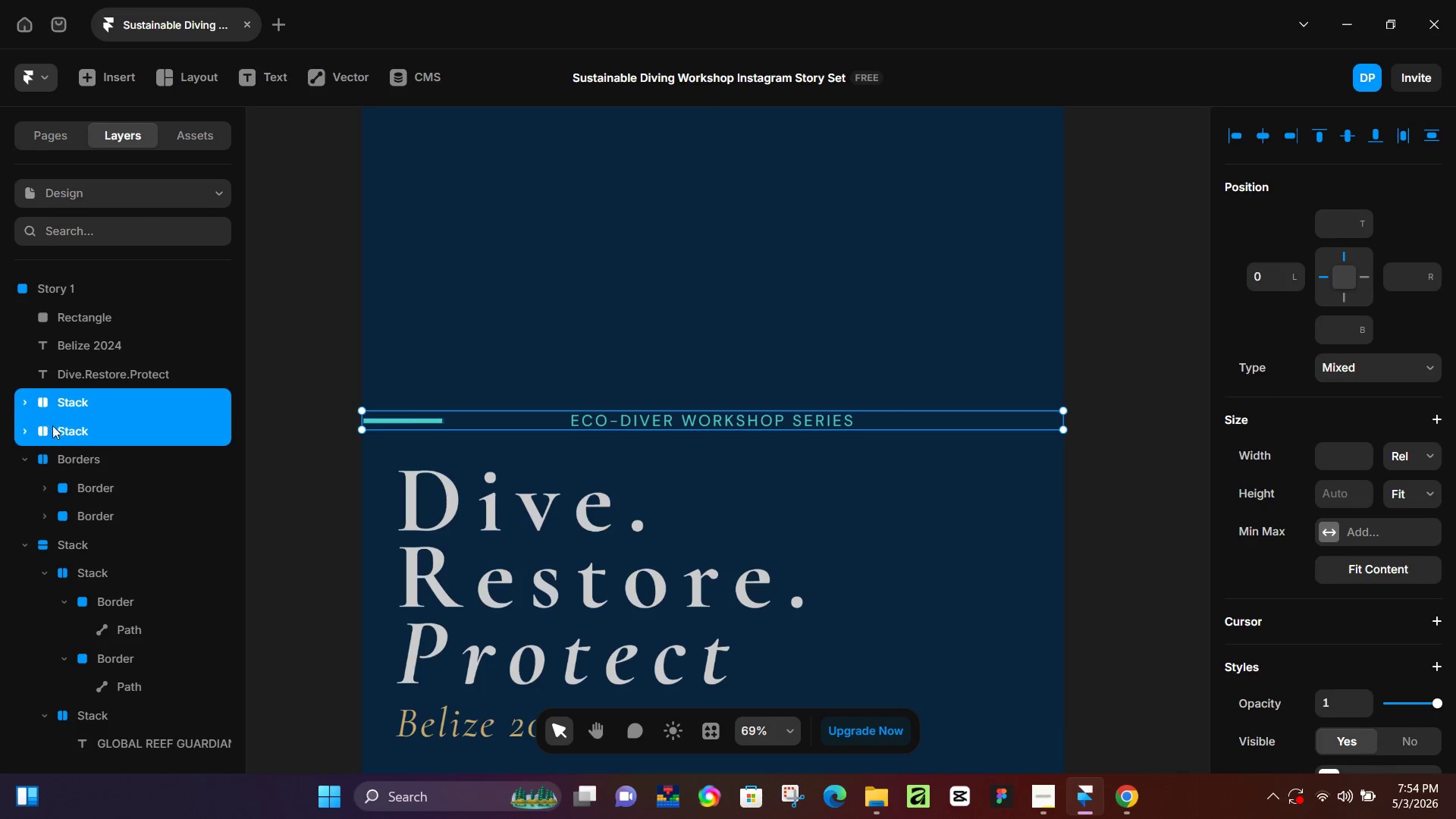 
left_click([58, 431])
 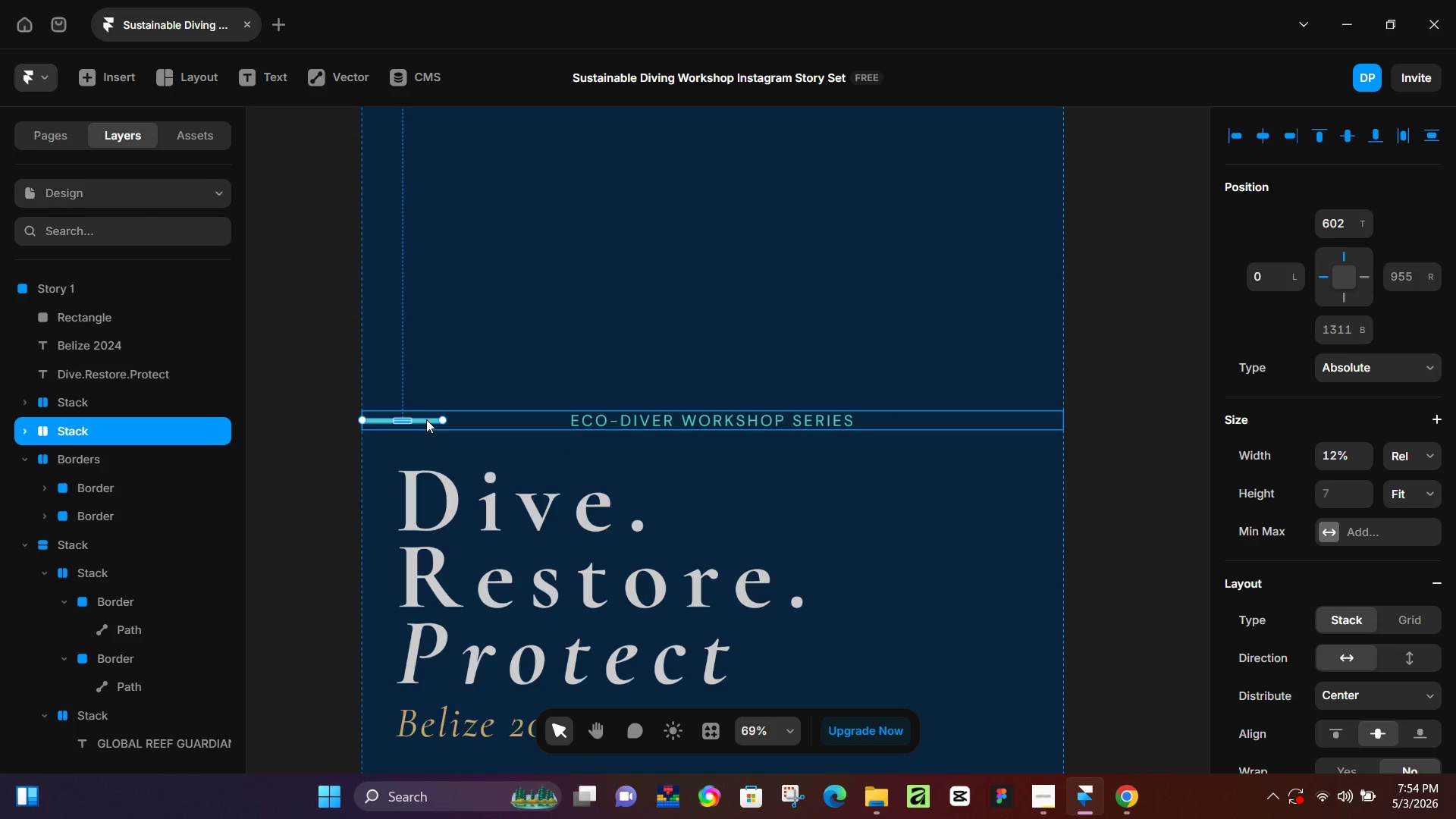 
left_click_drag(start_coordinate=[426, 419], to_coordinate=[476, 419])
 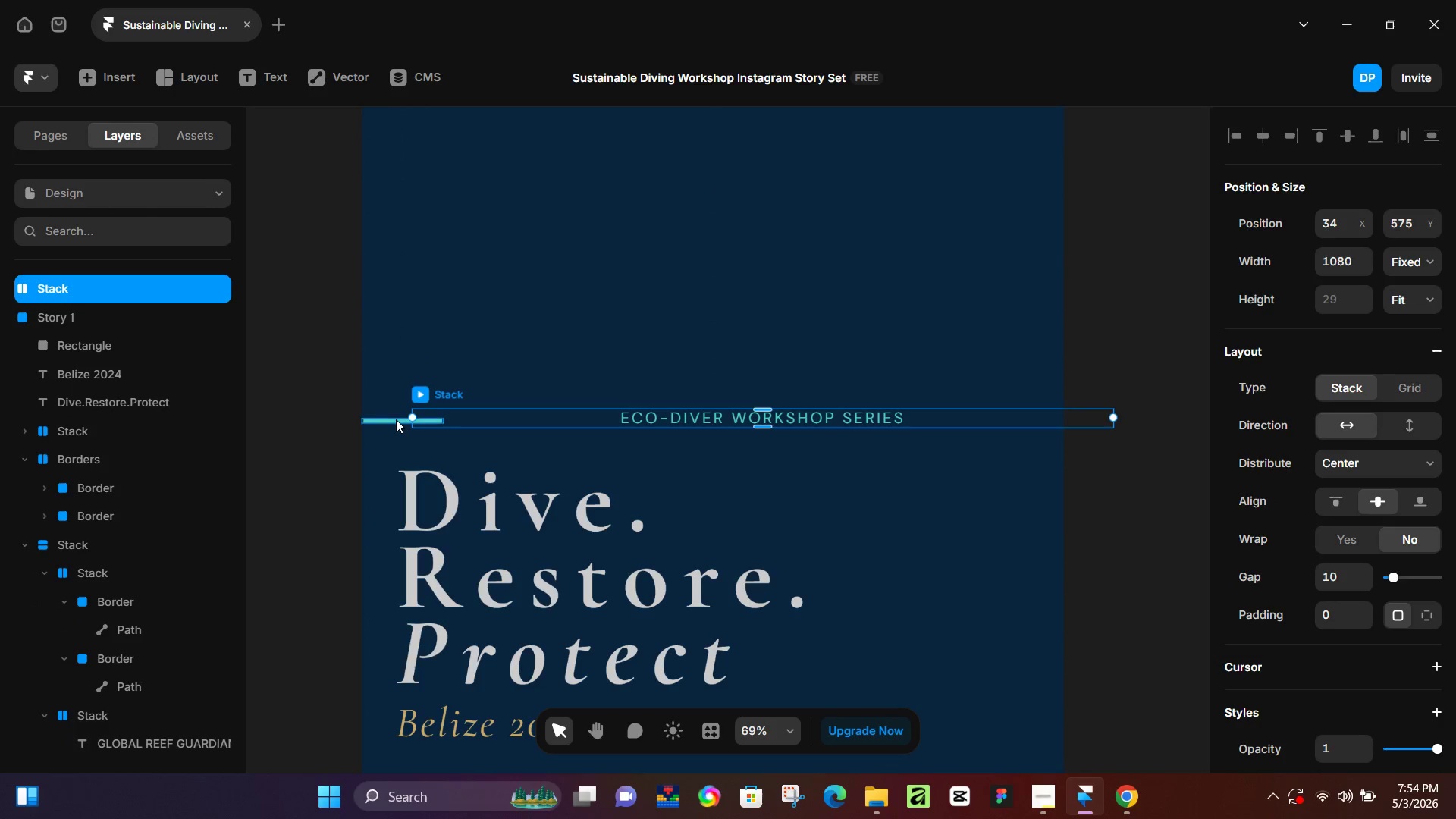 
key(Control+Z)
 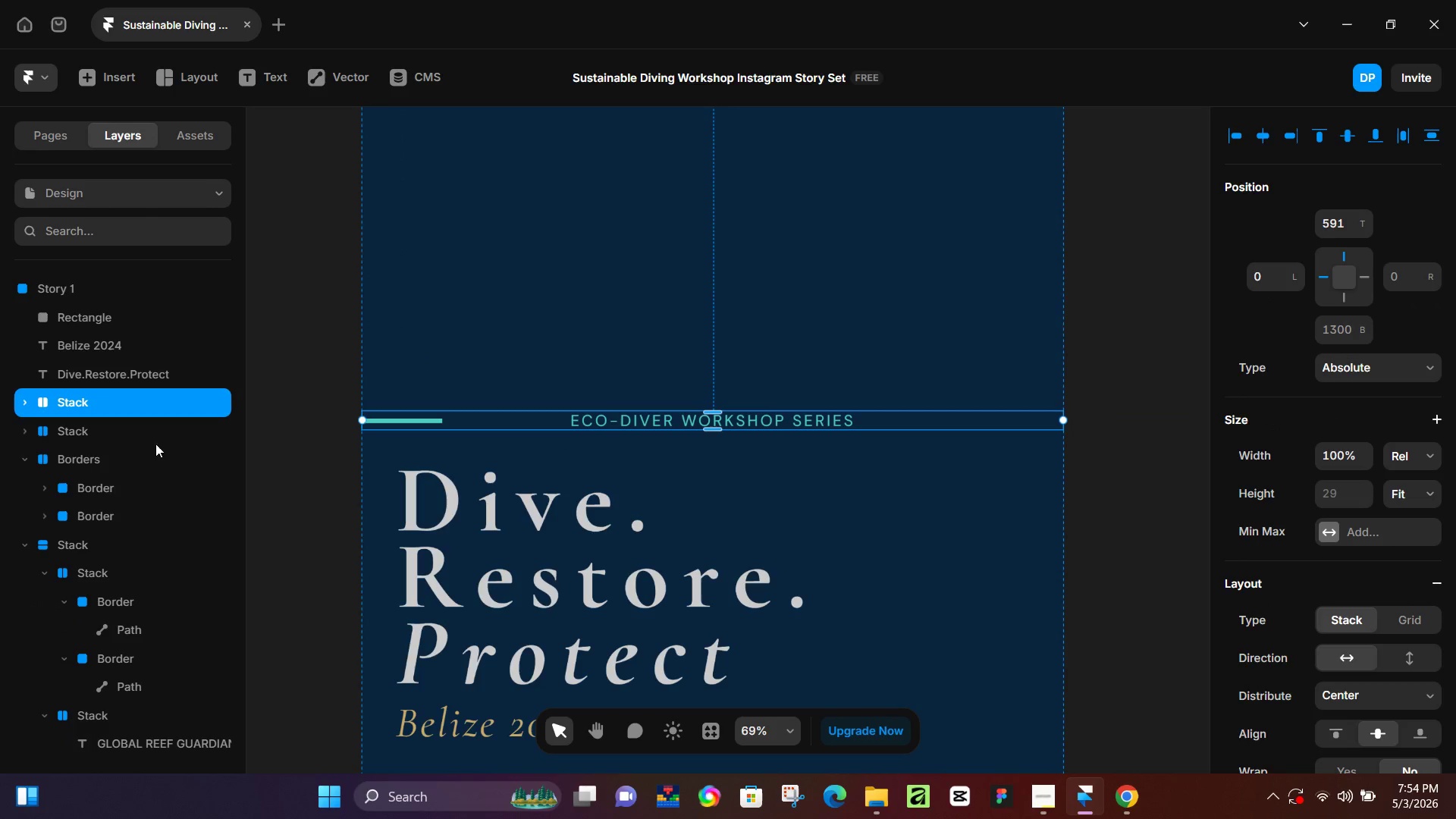 
left_click([126, 434])
 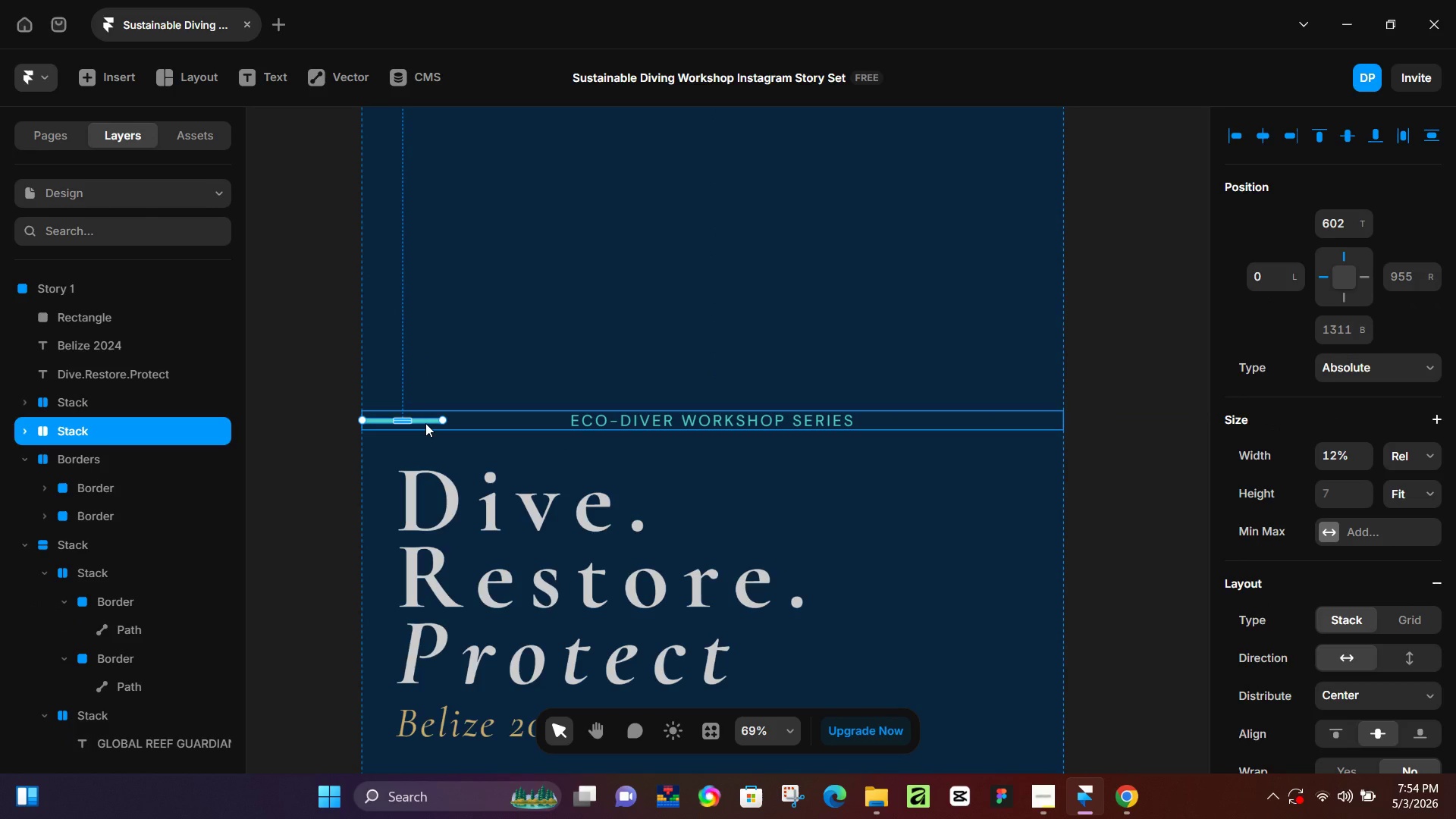 
hold_key(key=ArrowRight, duration=1.52)
 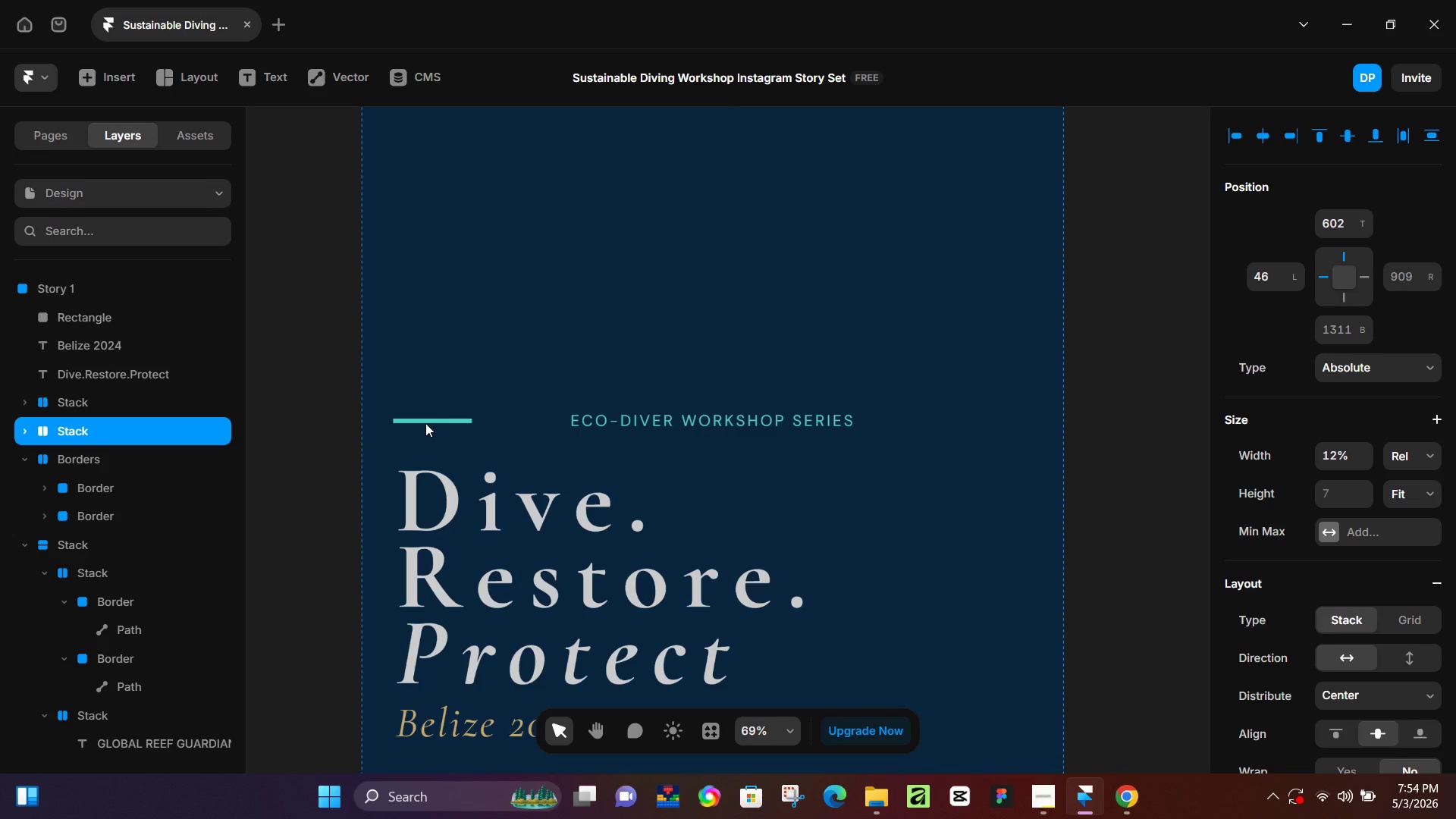 
hold_key(key=ArrowRight, duration=0.88)
 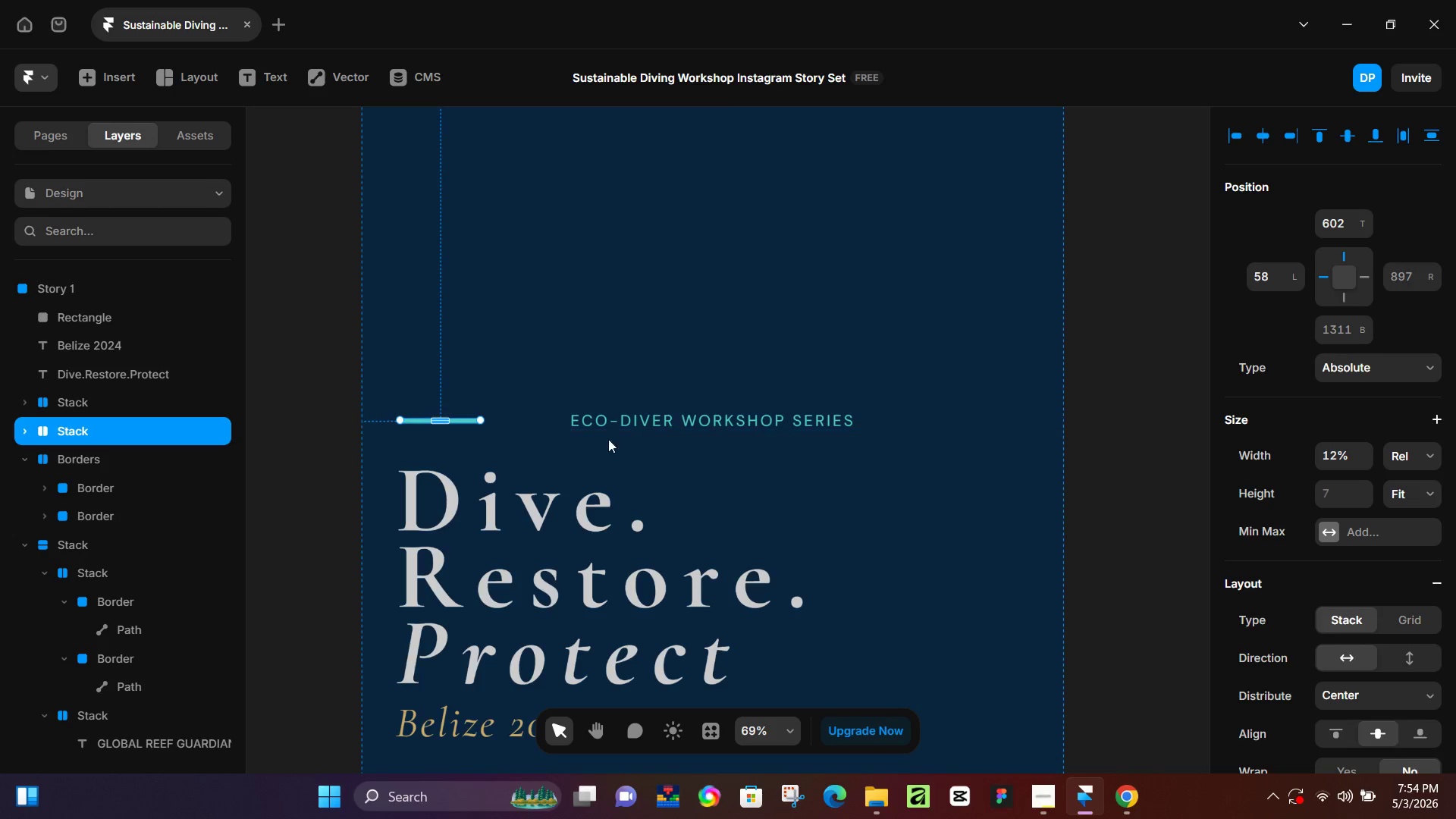 
left_click([614, 419])
 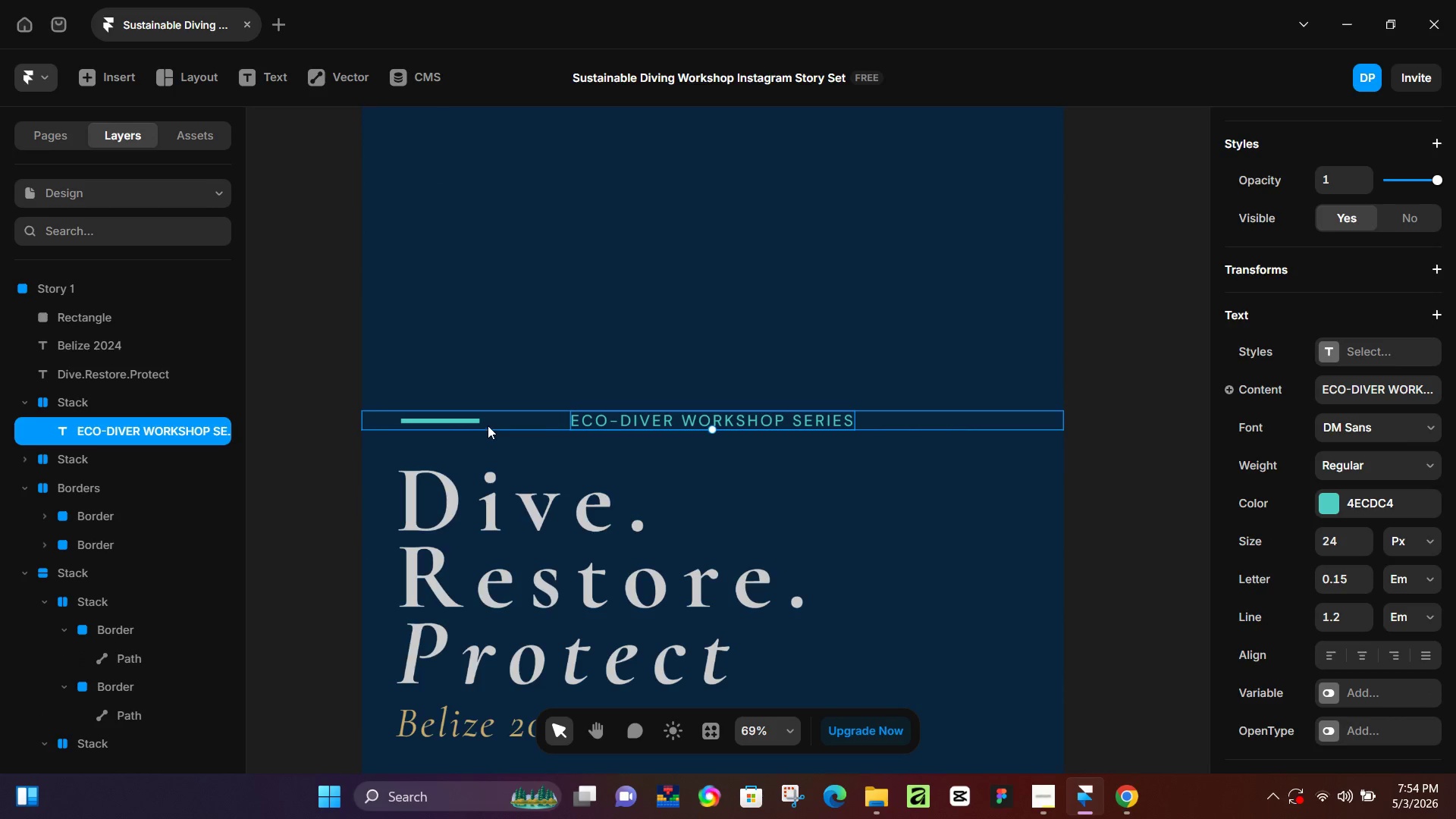 
left_click([538, 419])
 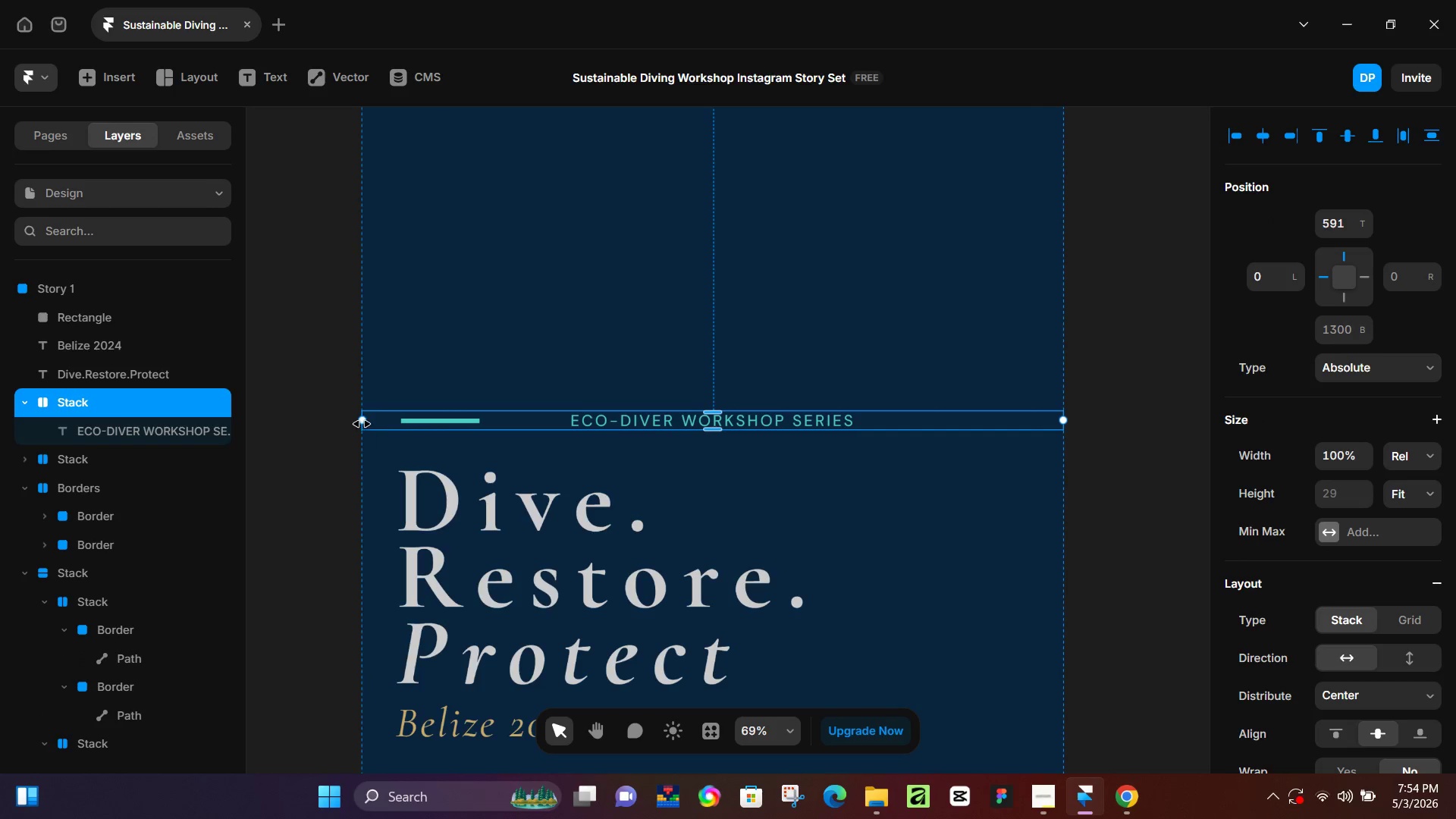 
left_click_drag(start_coordinate=[362, 423], to_coordinate=[632, 422])
 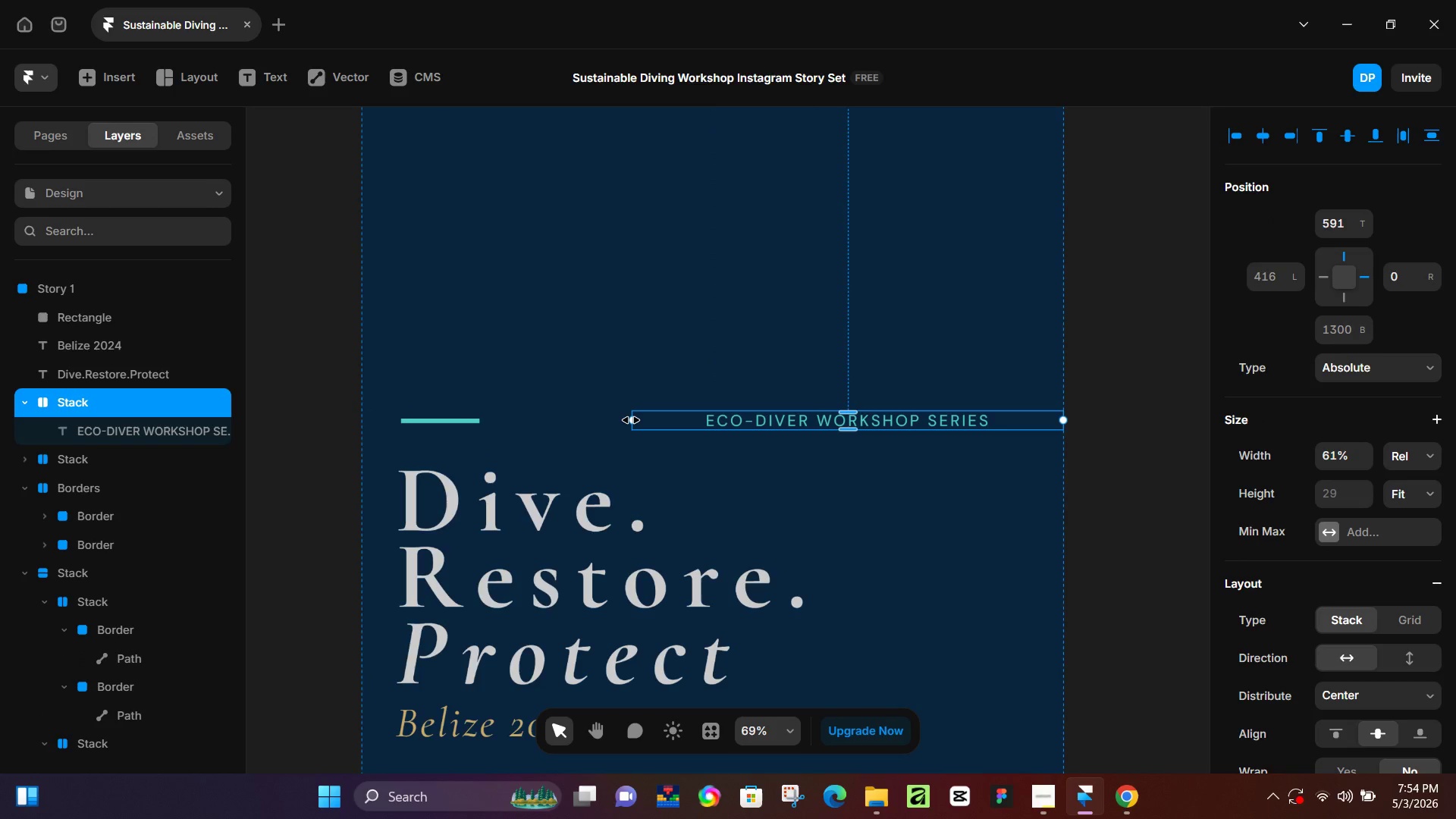 
left_click_drag(start_coordinate=[631, 420], to_coordinate=[774, 429])
 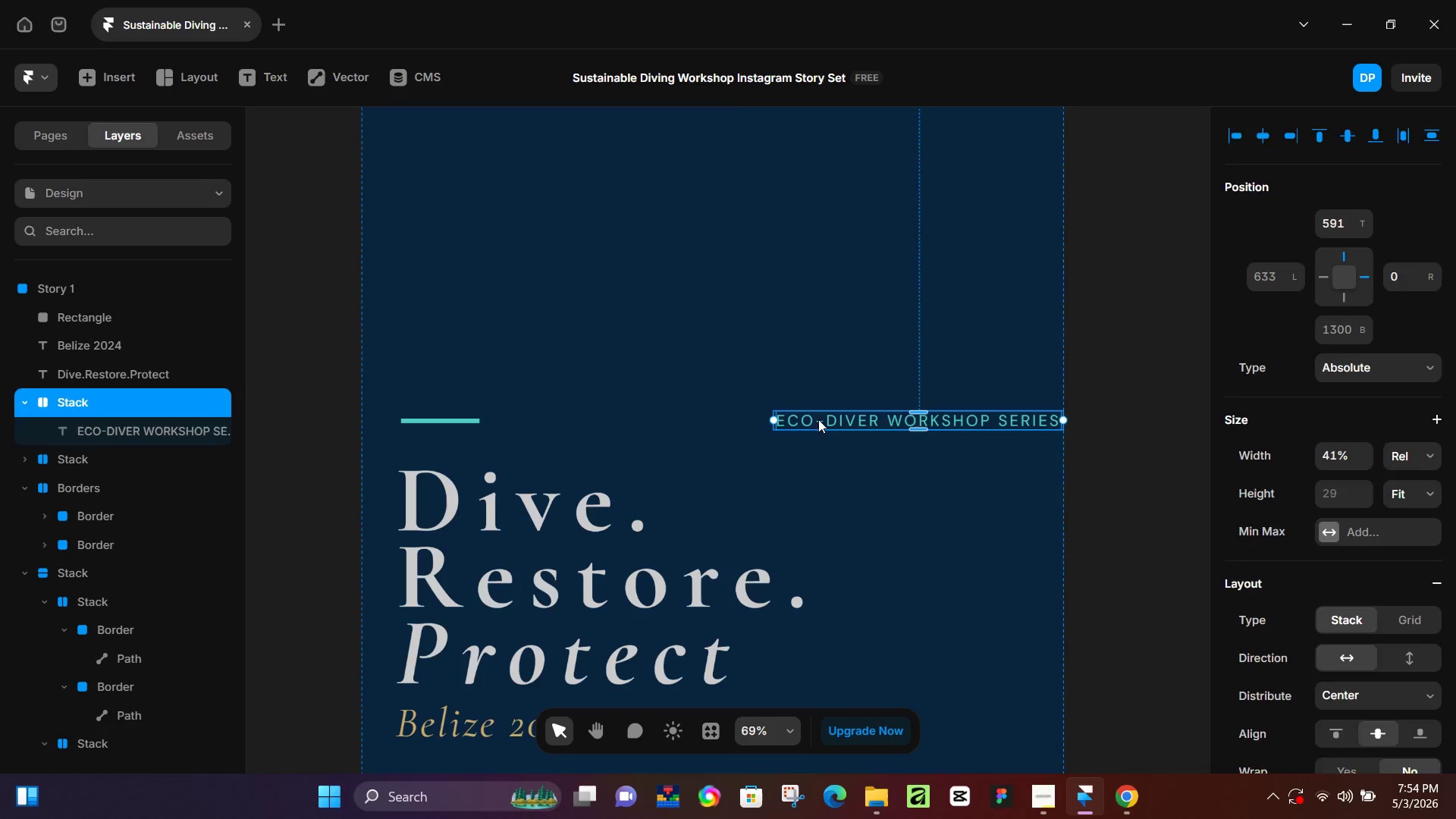 
left_click_drag(start_coordinate=[818, 419], to_coordinate=[540, 417])
 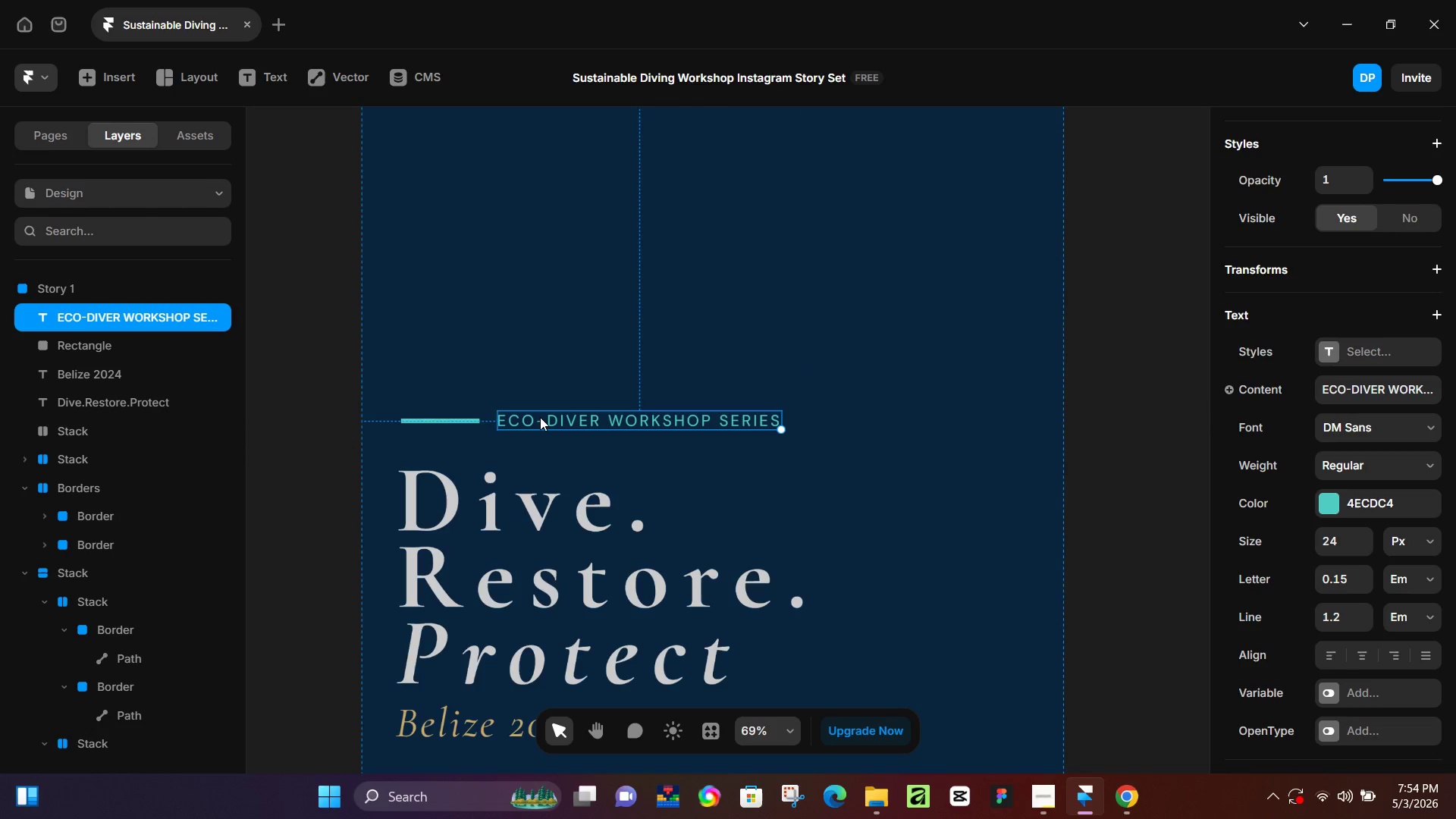 
left_click_drag(start_coordinate=[540, 417], to_coordinate=[534, 417])
 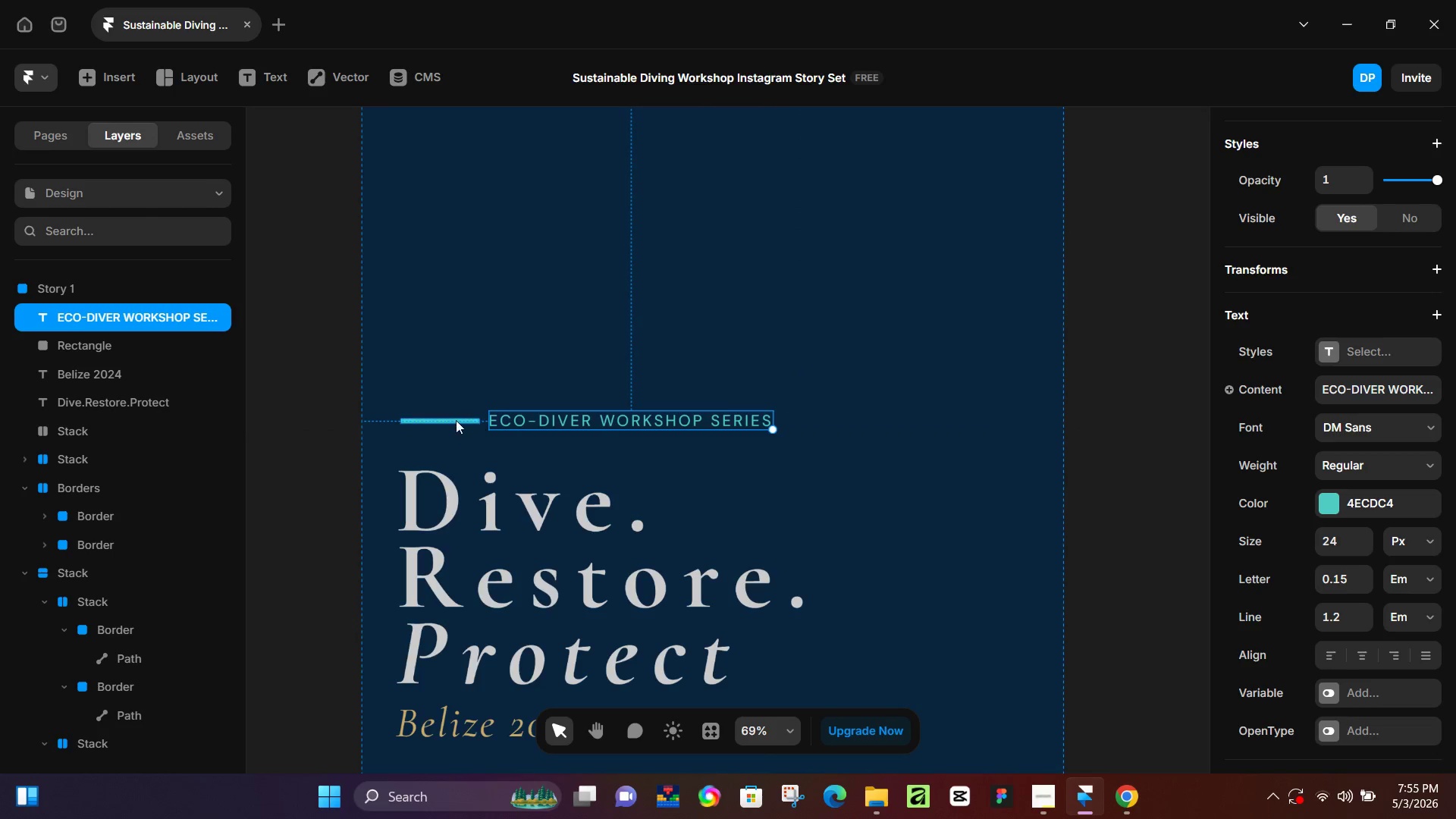 
hold_key(key=ShiftLeft, duration=0.45)
left_click([450, 420])
 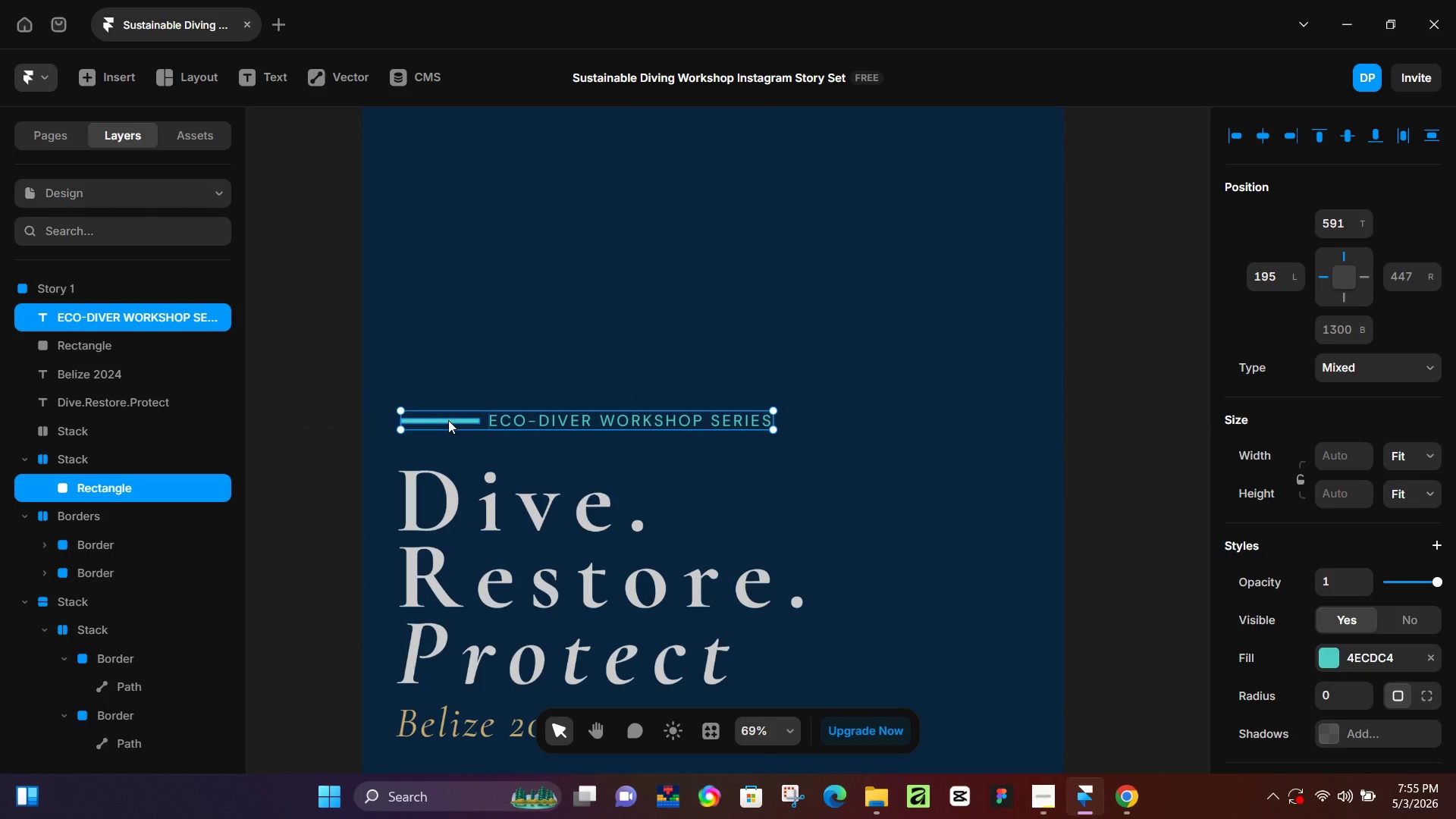 
left_click([448, 420])
 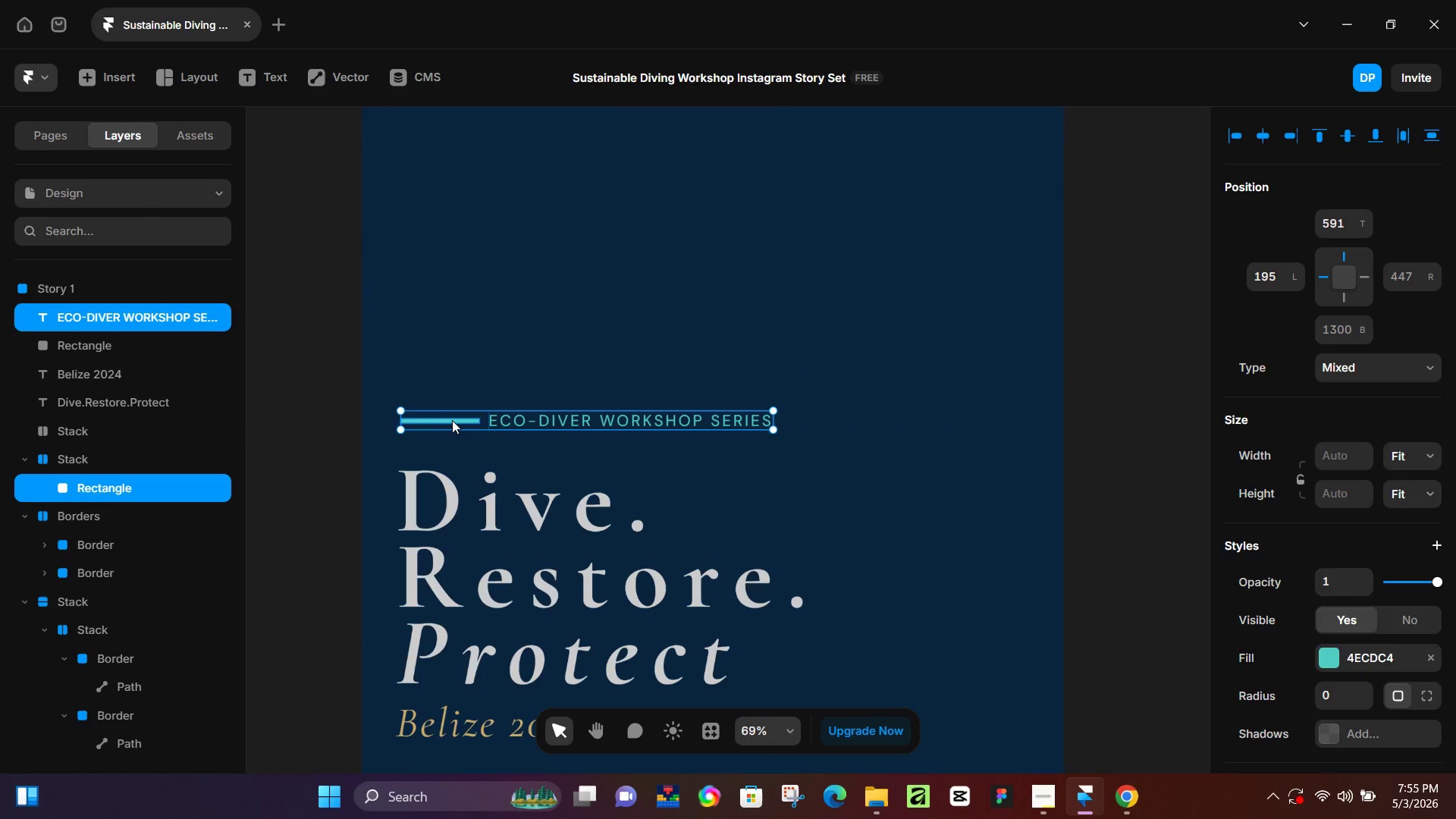 
left_click([452, 420])
 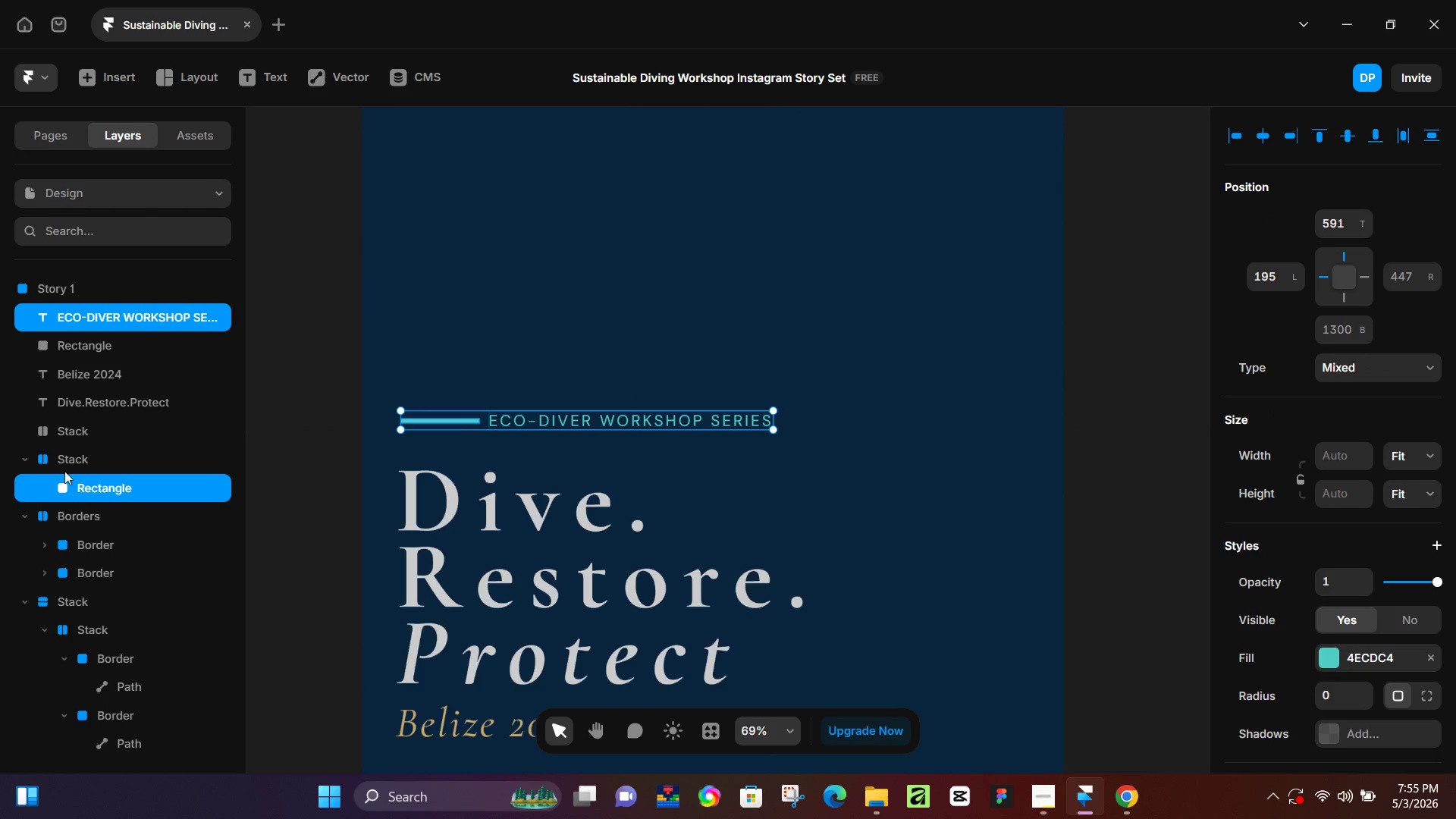 
left_click([64, 466])
 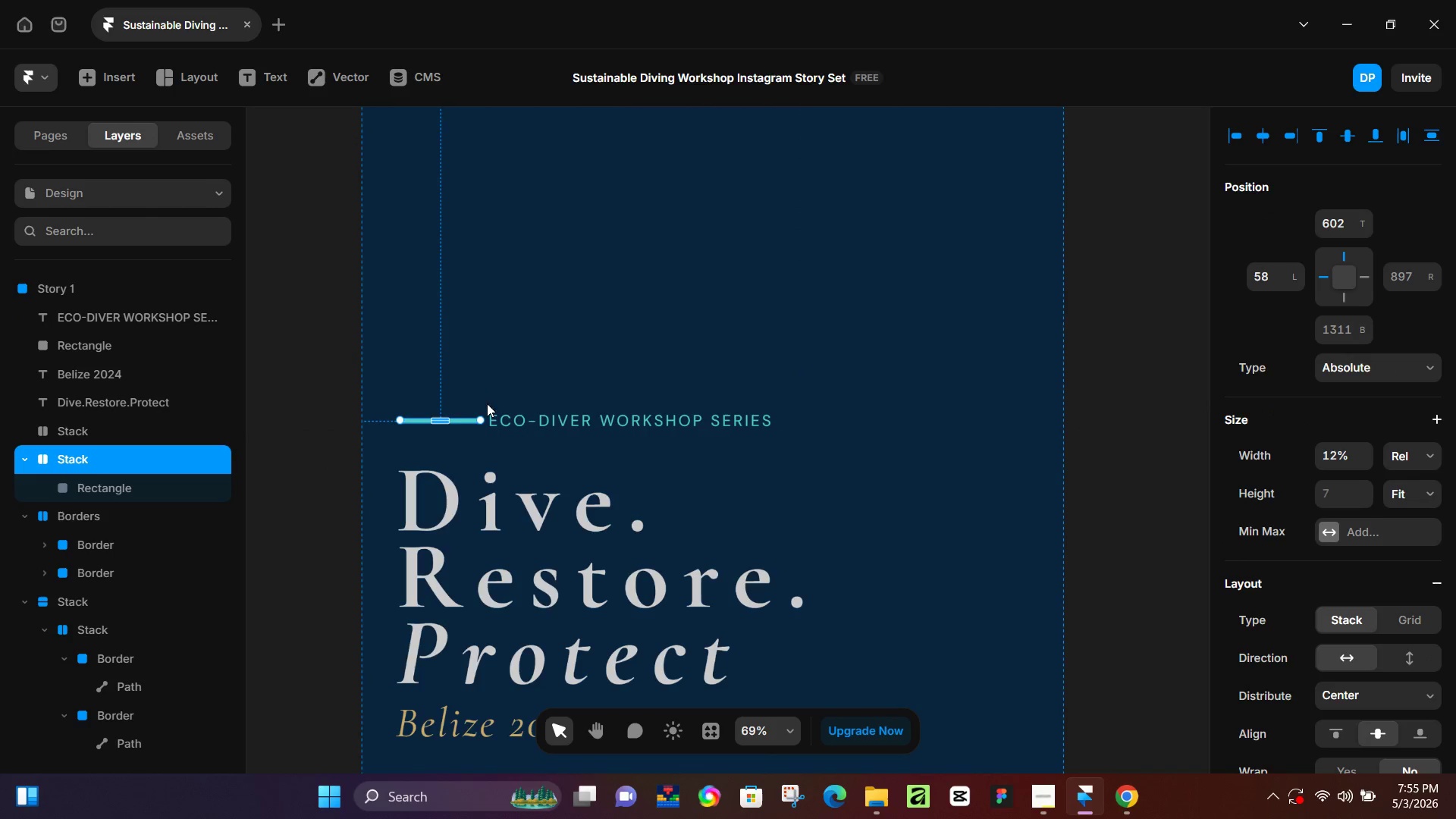 
left_click_drag(start_coordinate=[462, 416], to_coordinate=[452, 416])
 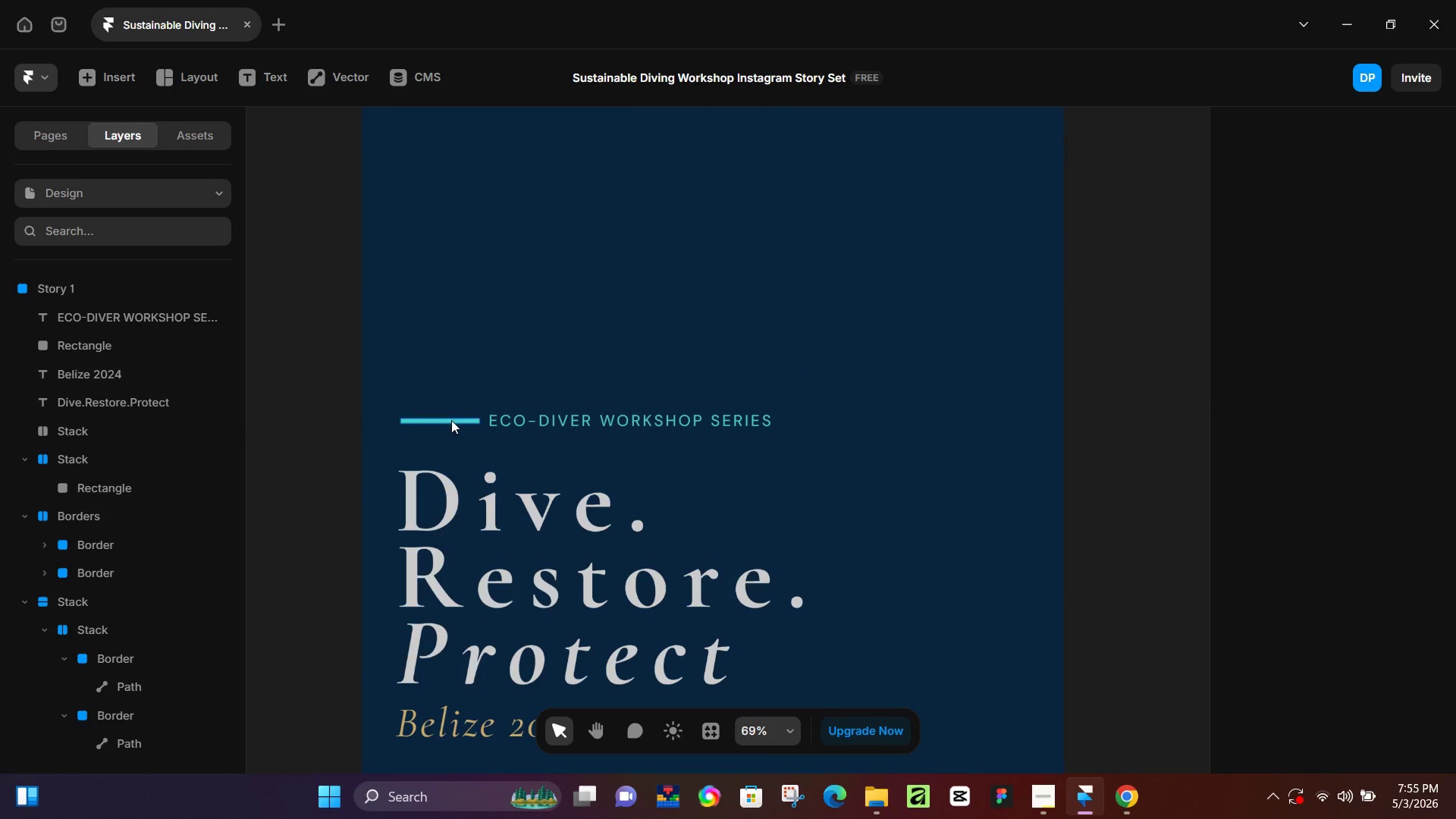 
double_click([451, 421])
 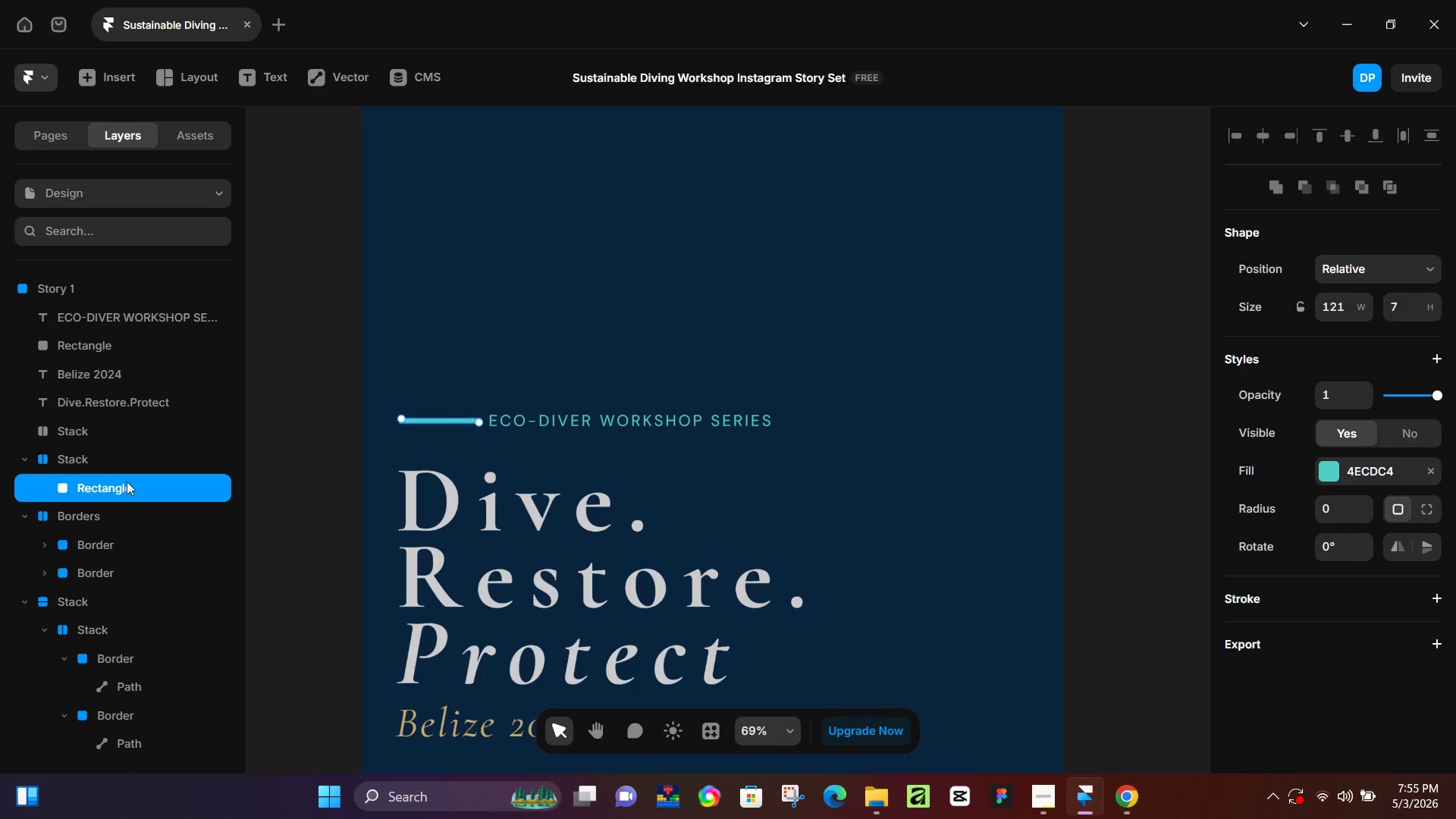 
left_click([115, 457])
 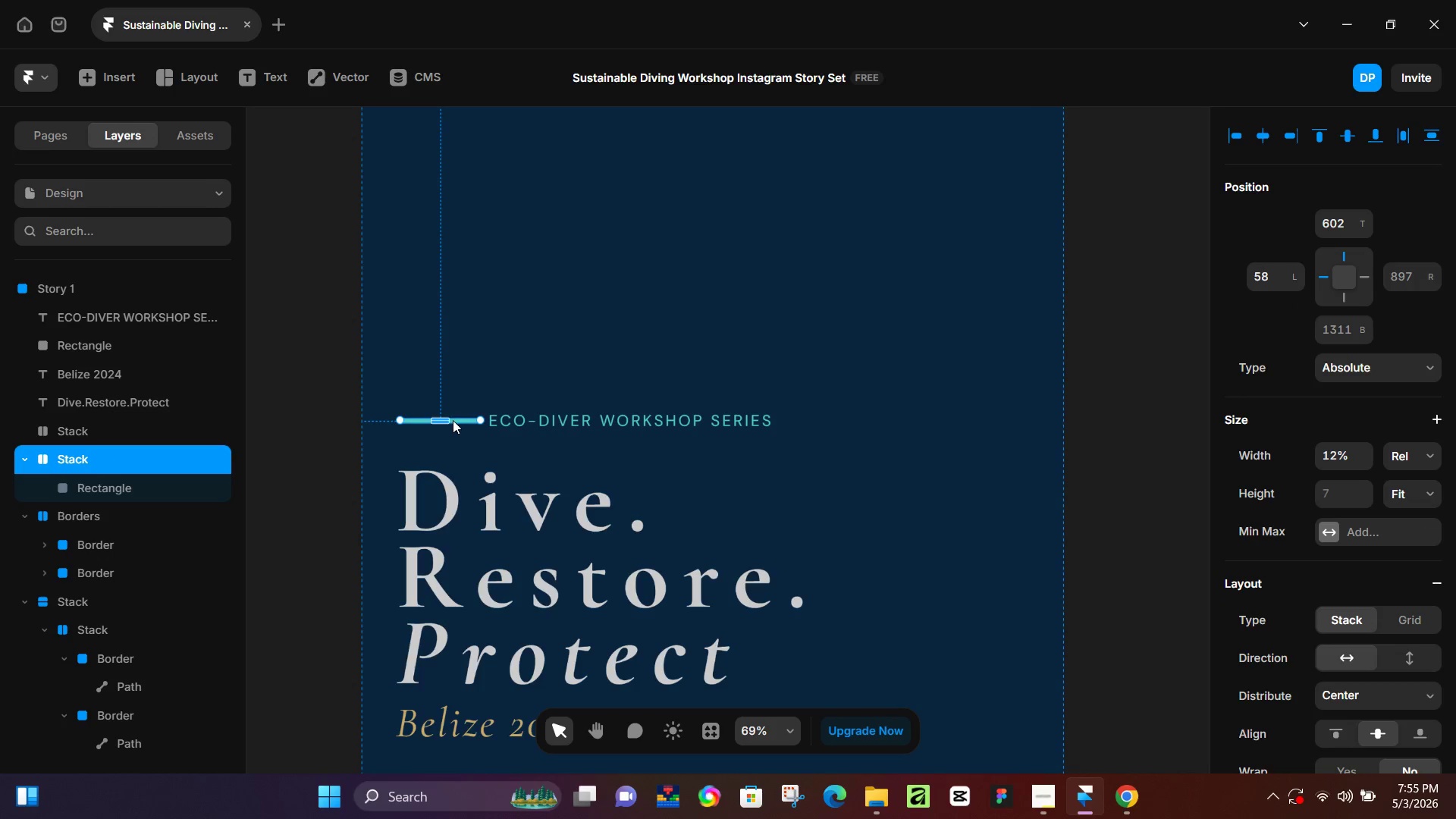 
left_click_drag(start_coordinate=[452, 420], to_coordinate=[447, 418])
 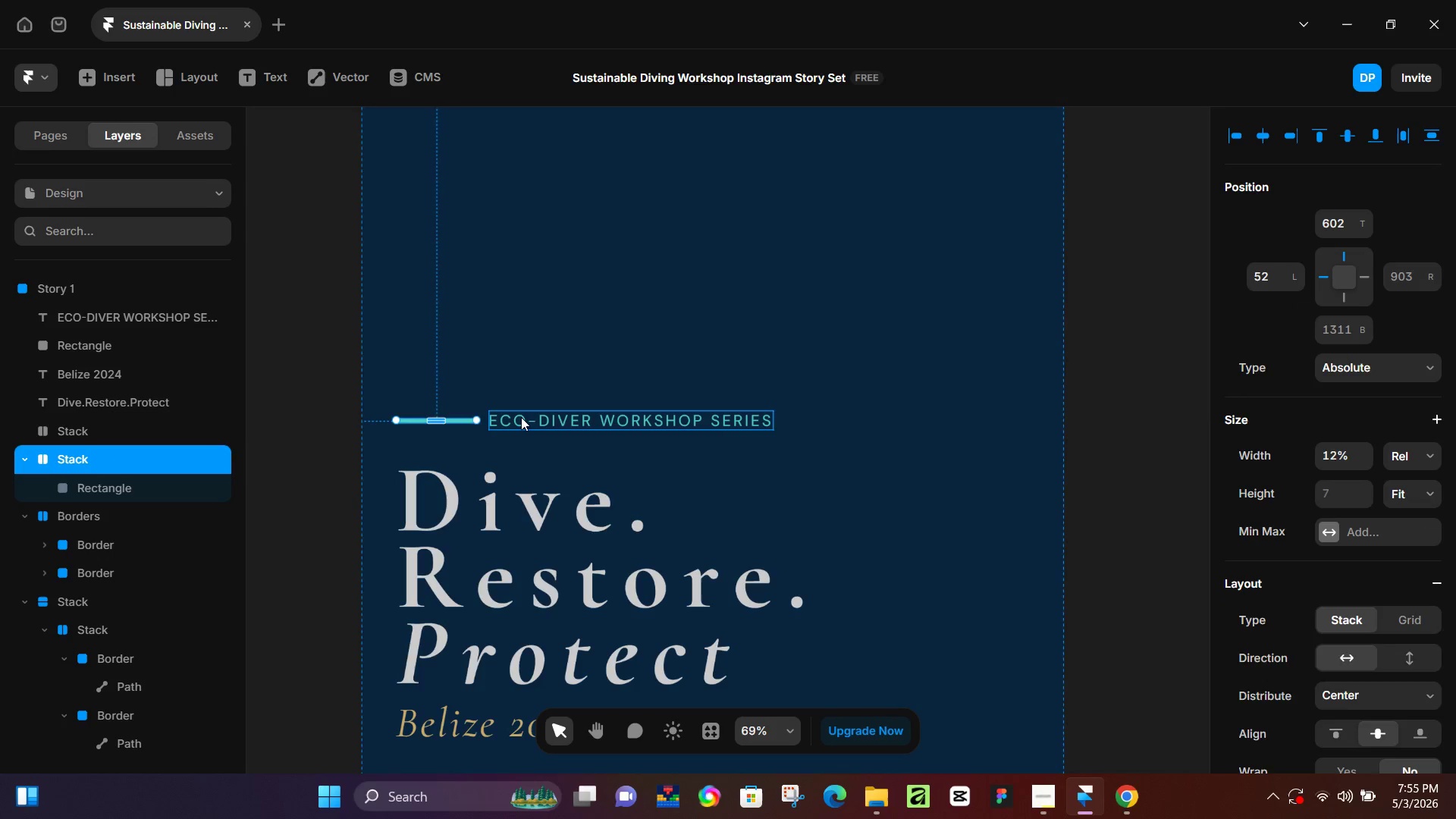 
hold_key(key=ShiftLeft, duration=0.64)
left_click([522, 416])
 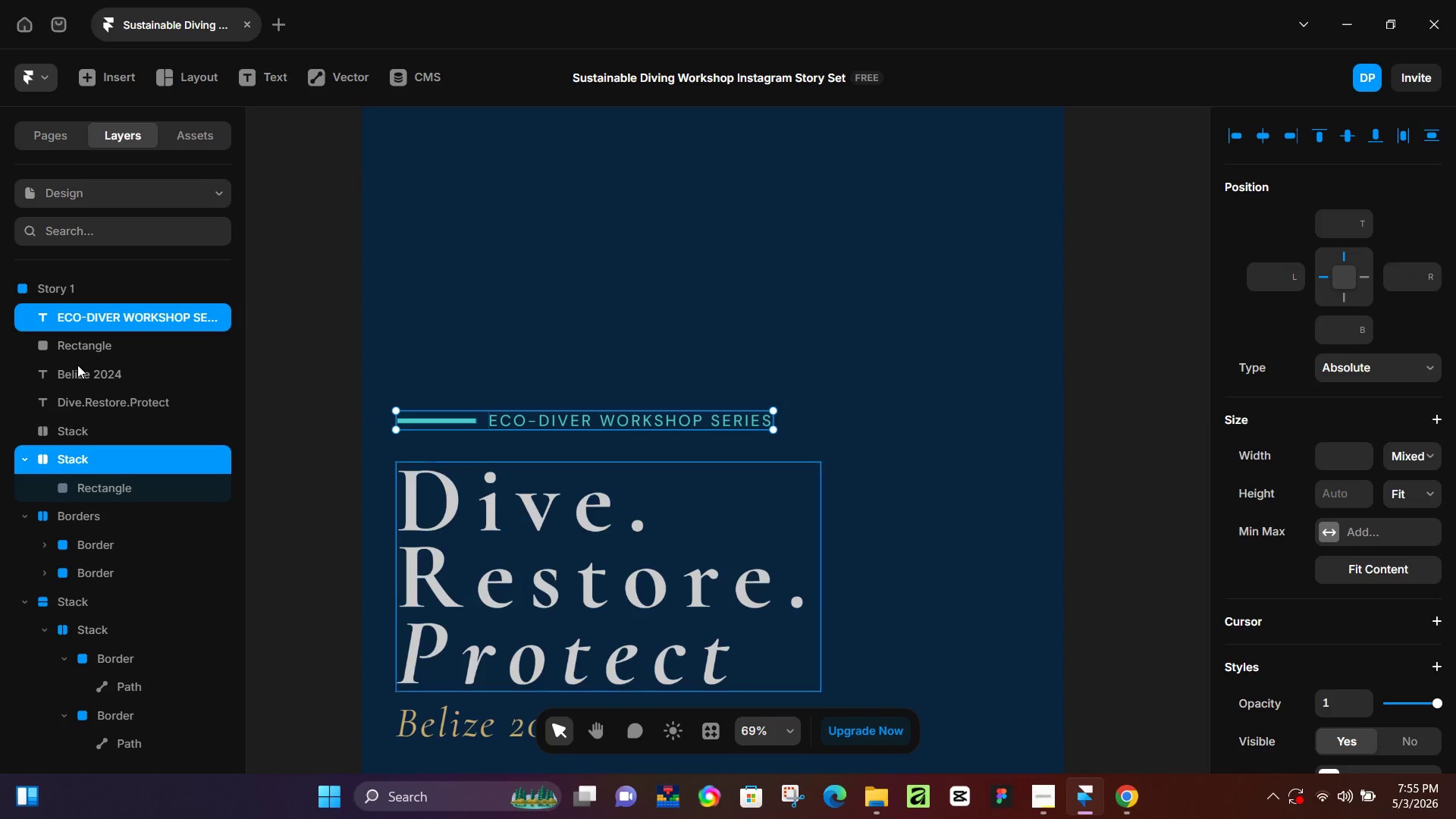 
left_click([100, 325])
 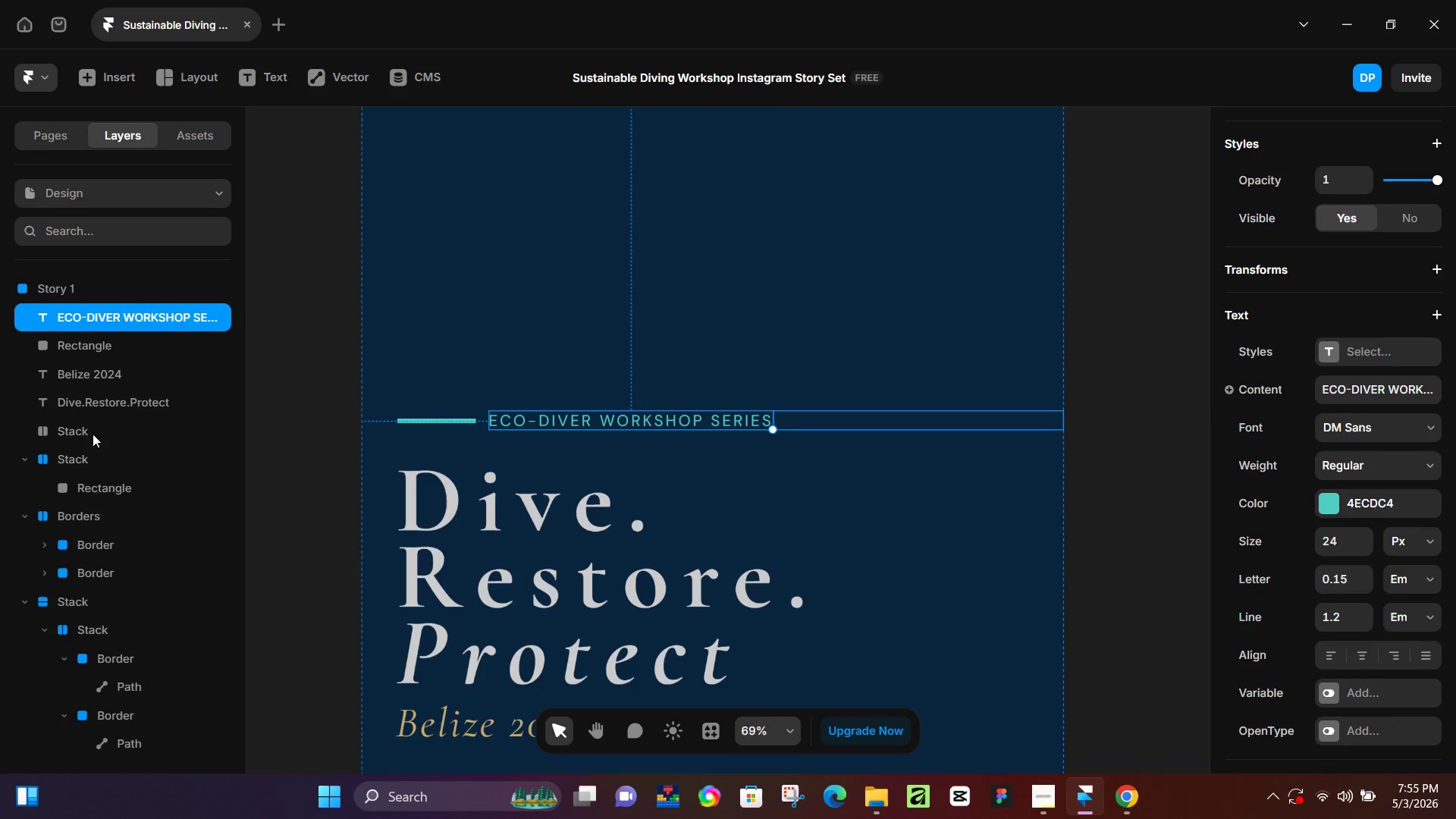 
scroll: coordinate [74, 371], scroll_direction: none, amount: 0.0
 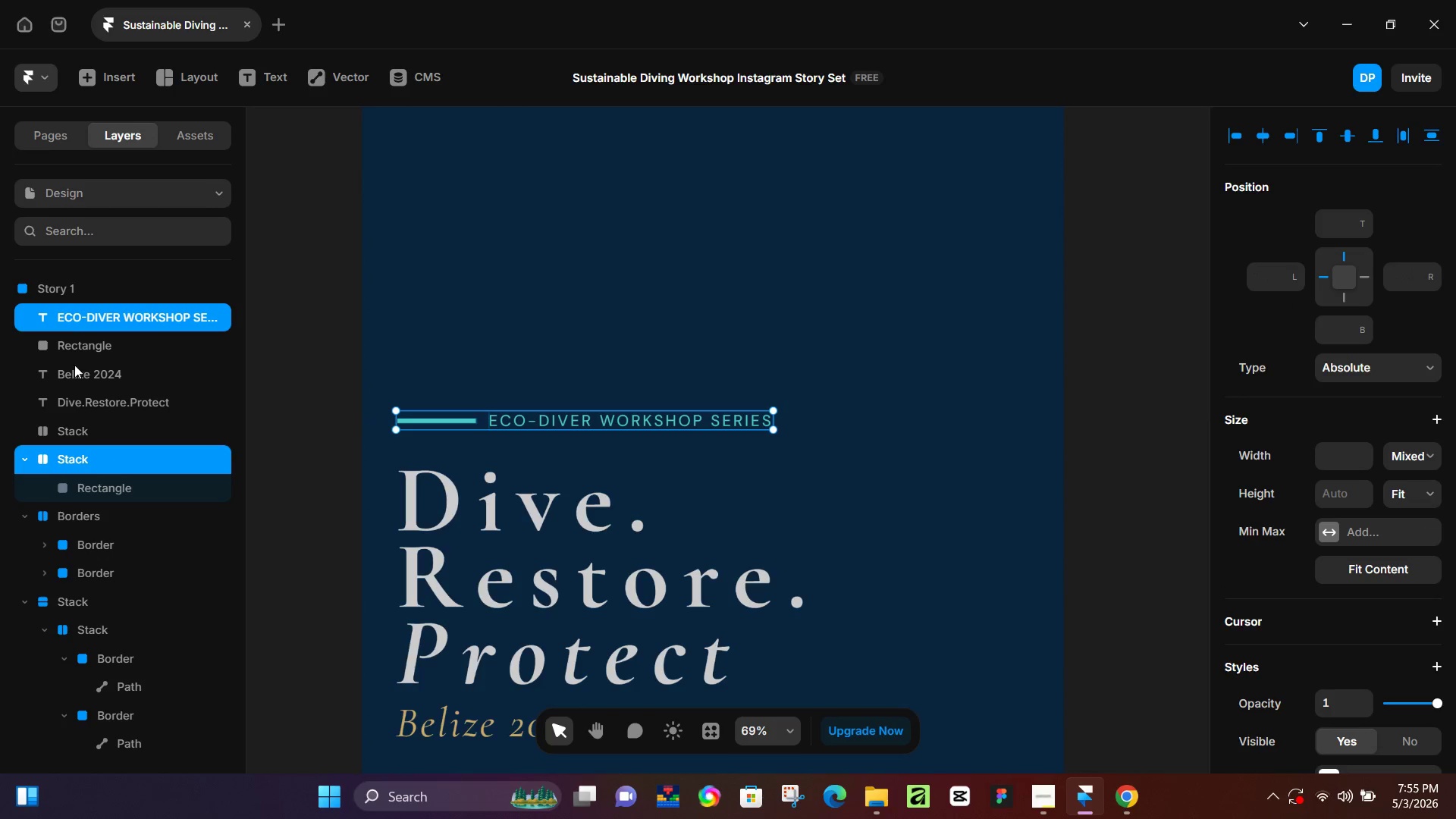 
left_click([93, 434])
 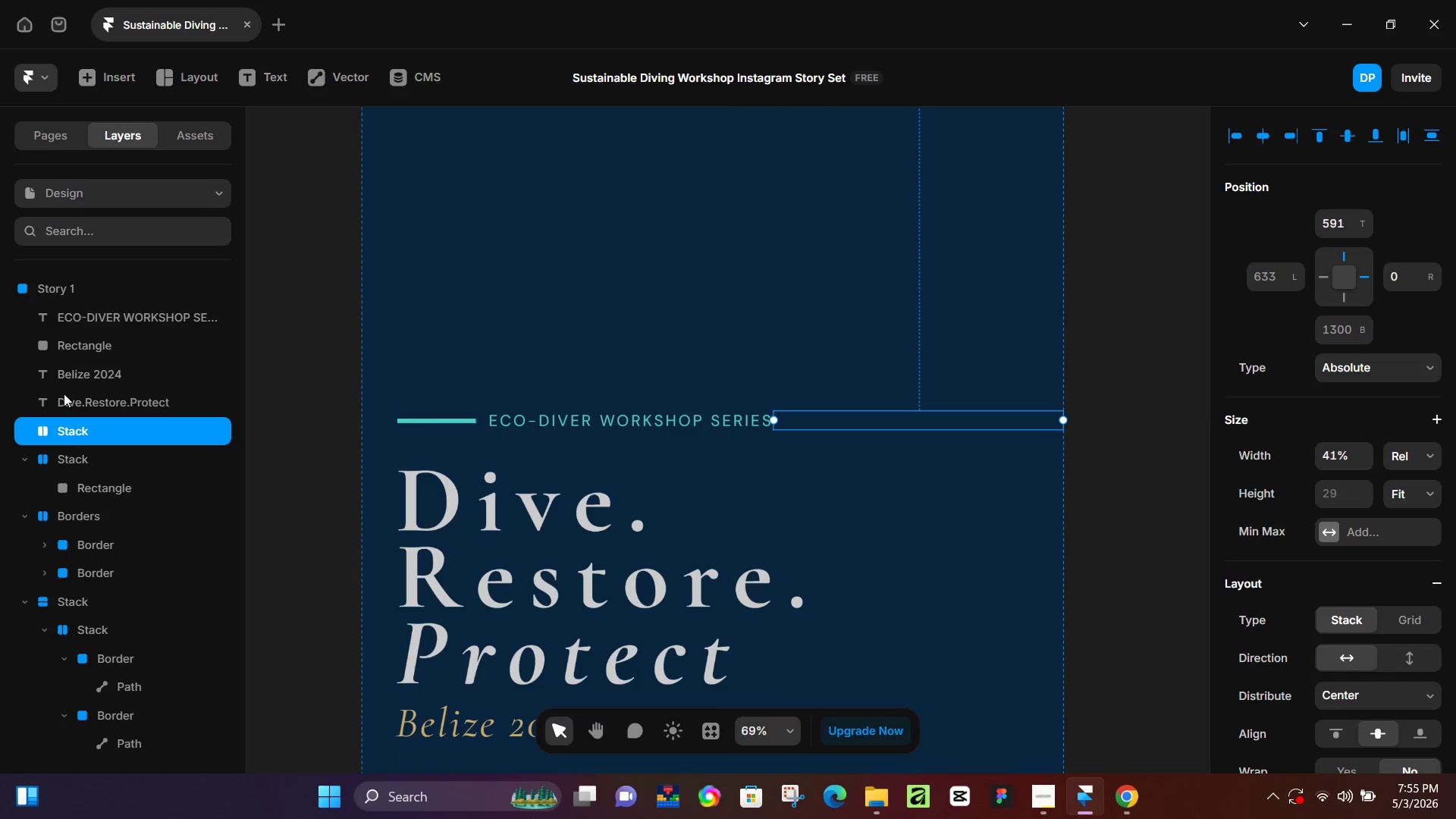 
scroll: coordinate [98, 391], scroll_direction: up, amount: 3.0
 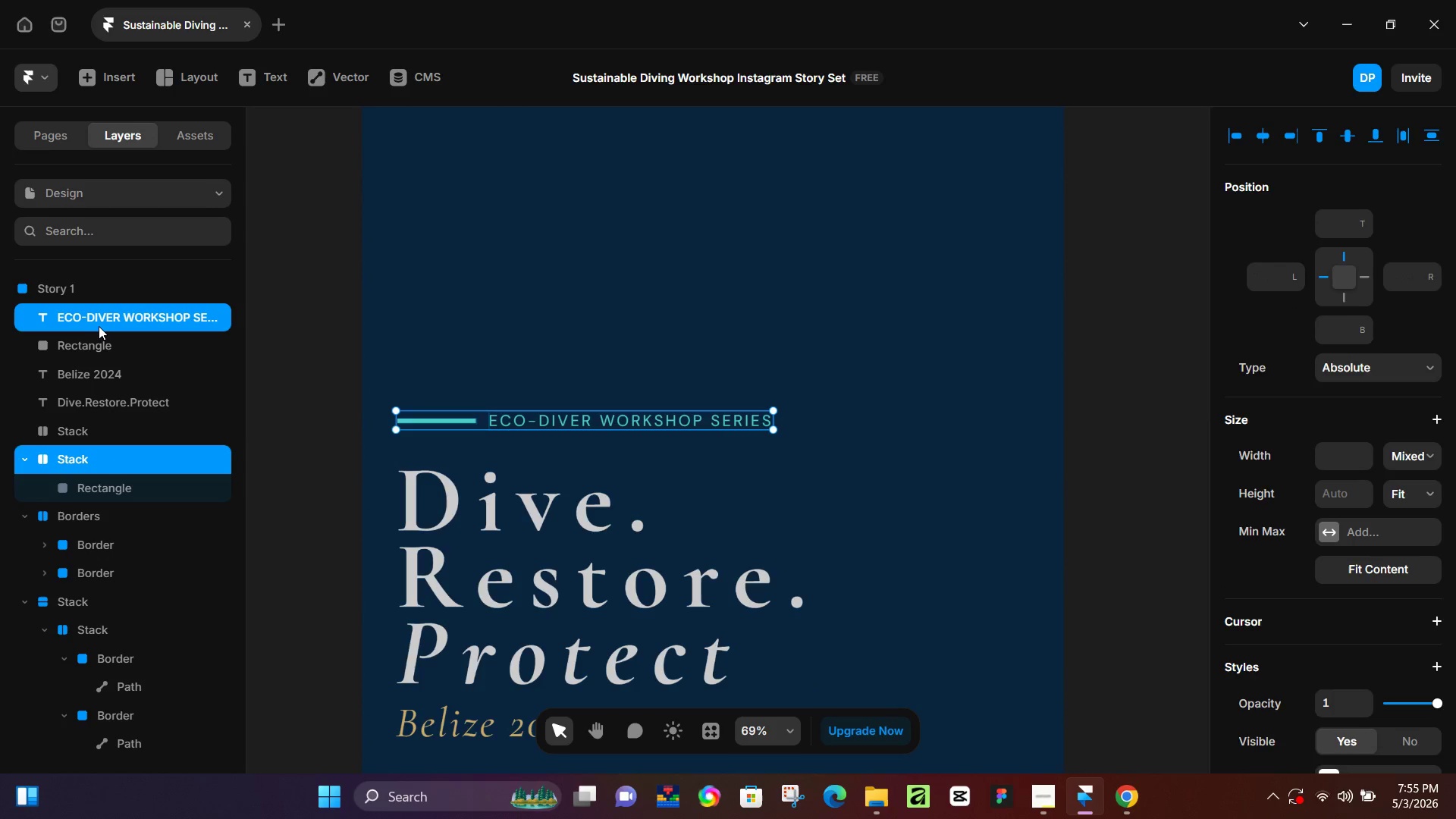 
left_click([83, 318])
 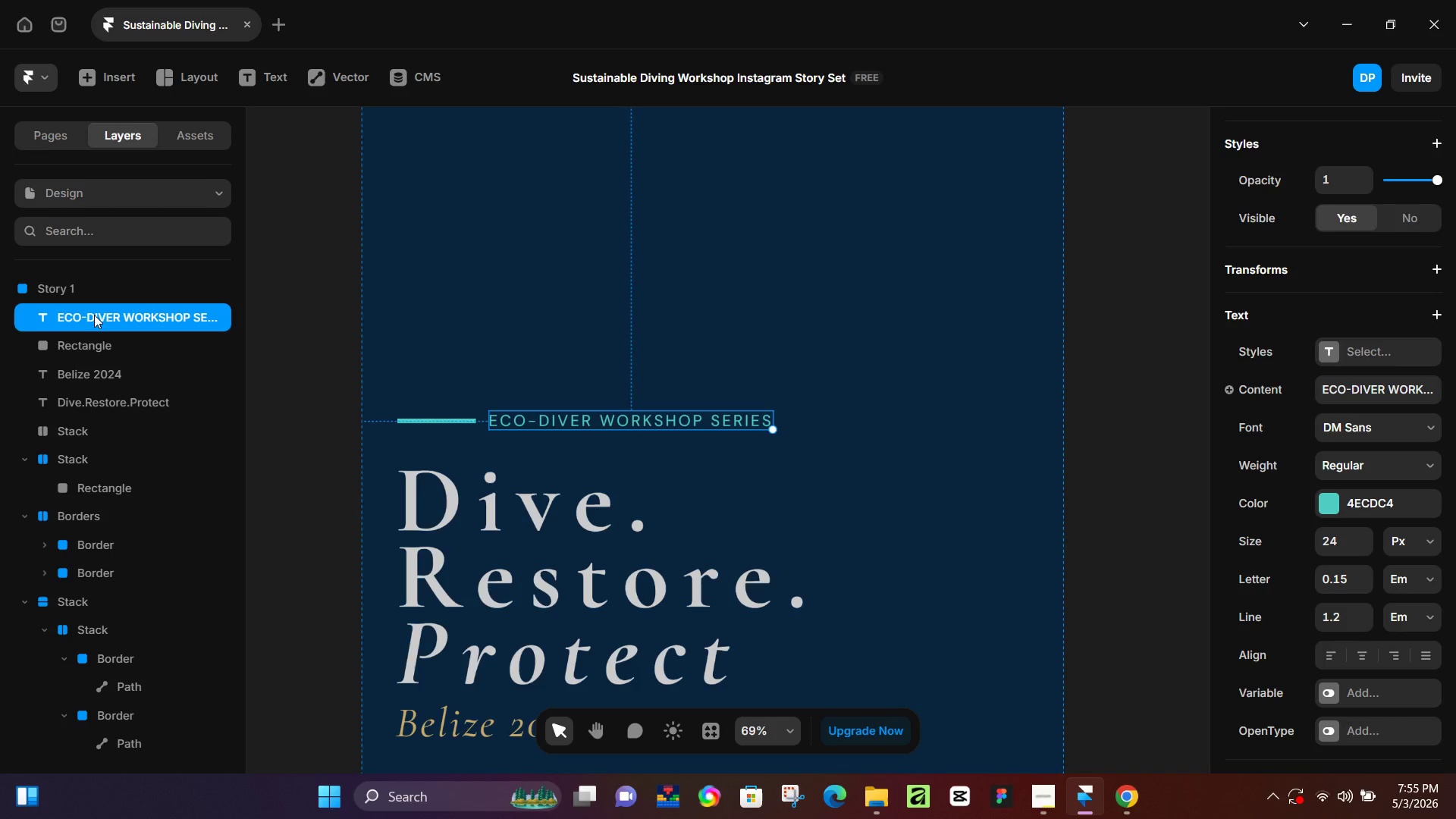 
left_click_drag(start_coordinate=[94, 315], to_coordinate=[81, 435])
 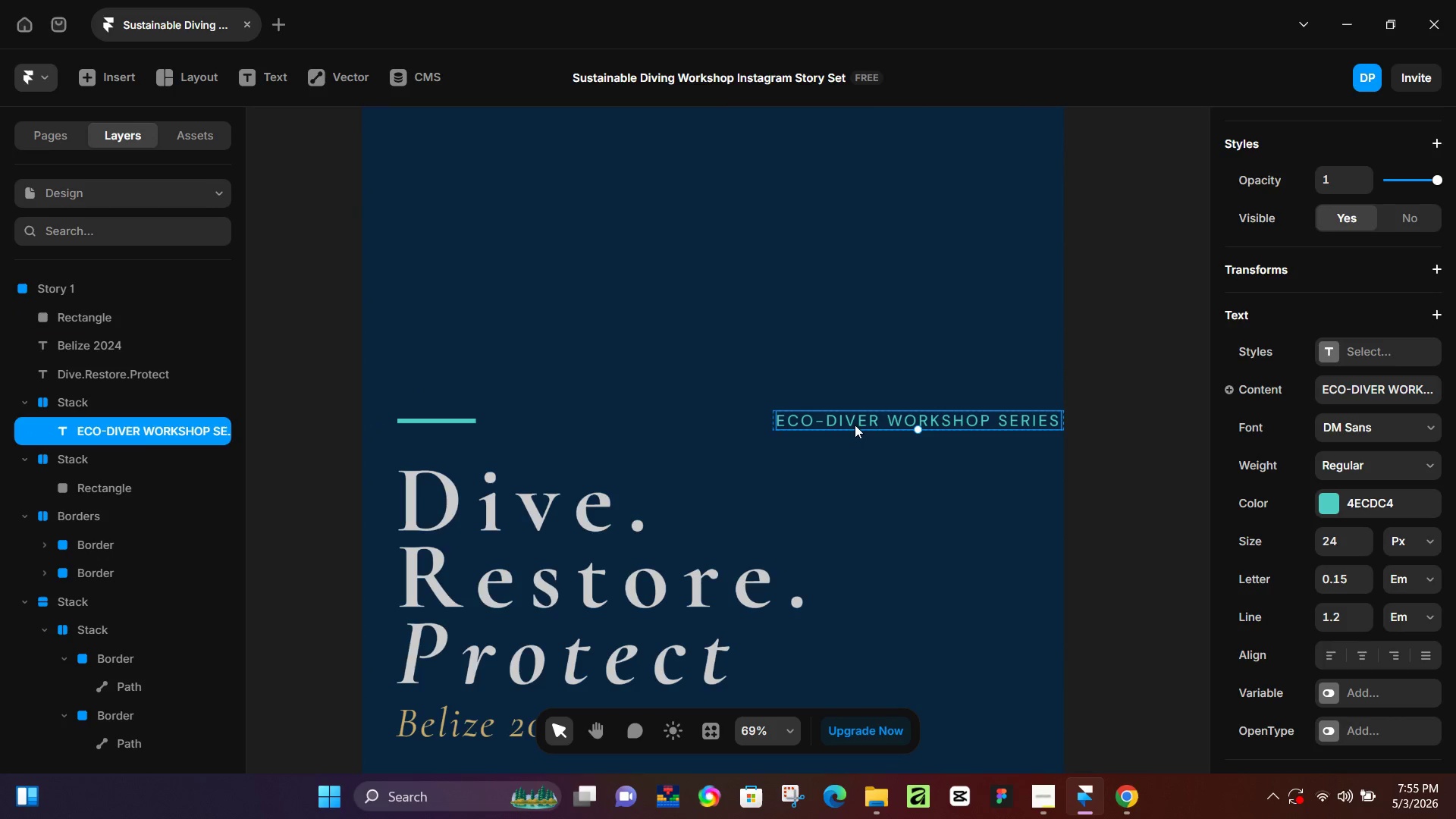 
left_click([873, 419])
 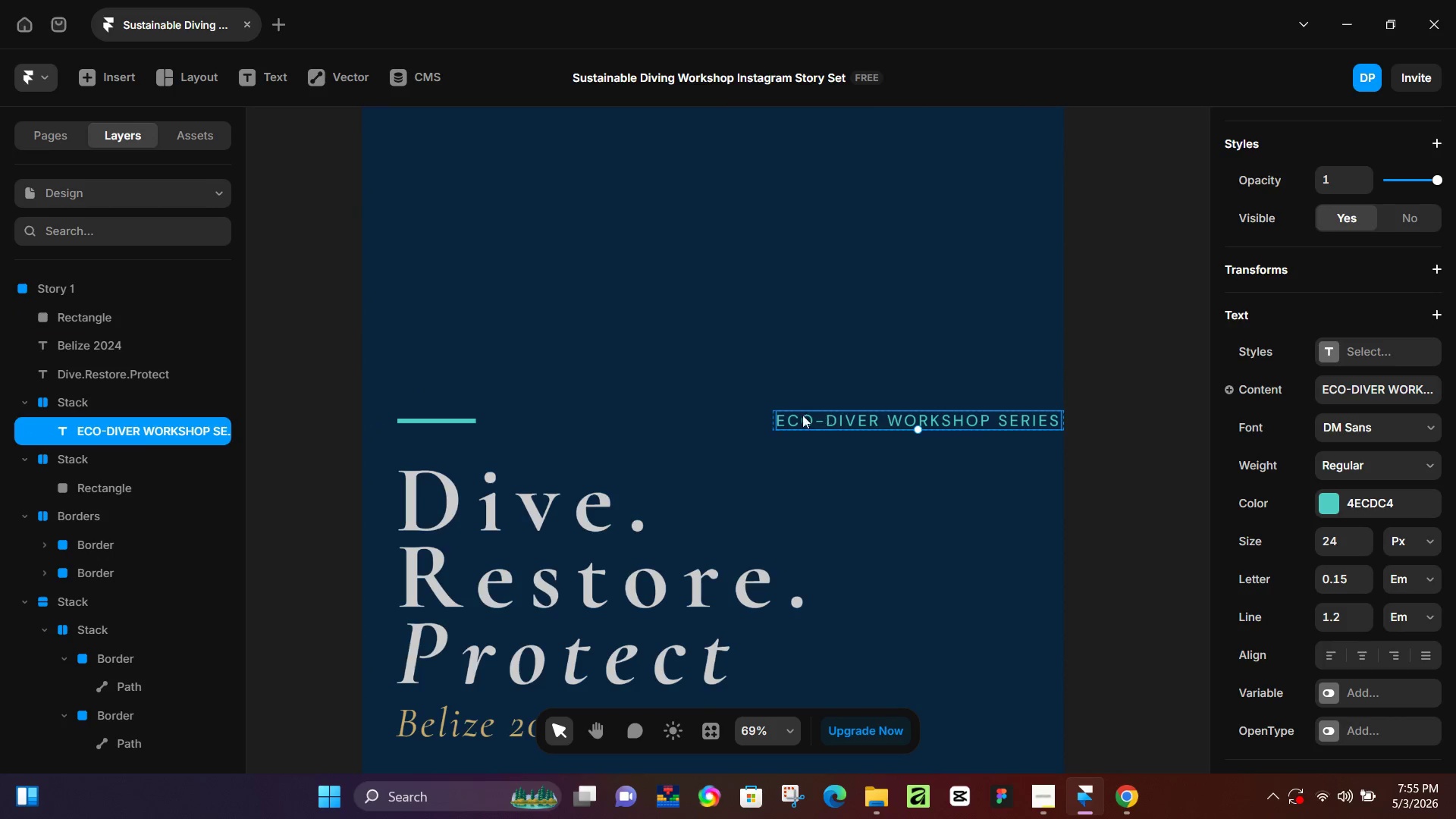 
hold_key(key=ControlLeft, duration=0.47)
 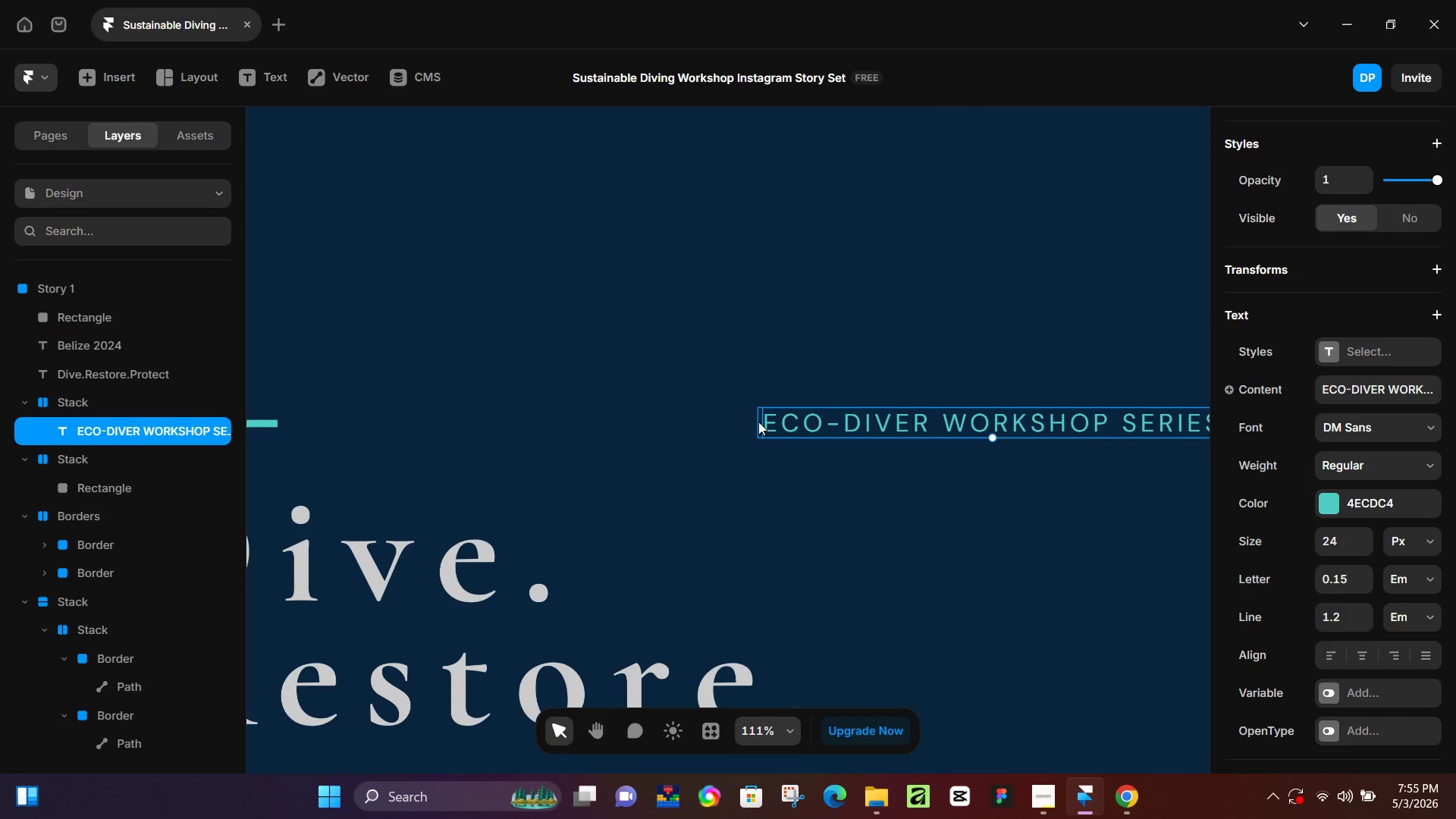 
left_click([758, 422])
 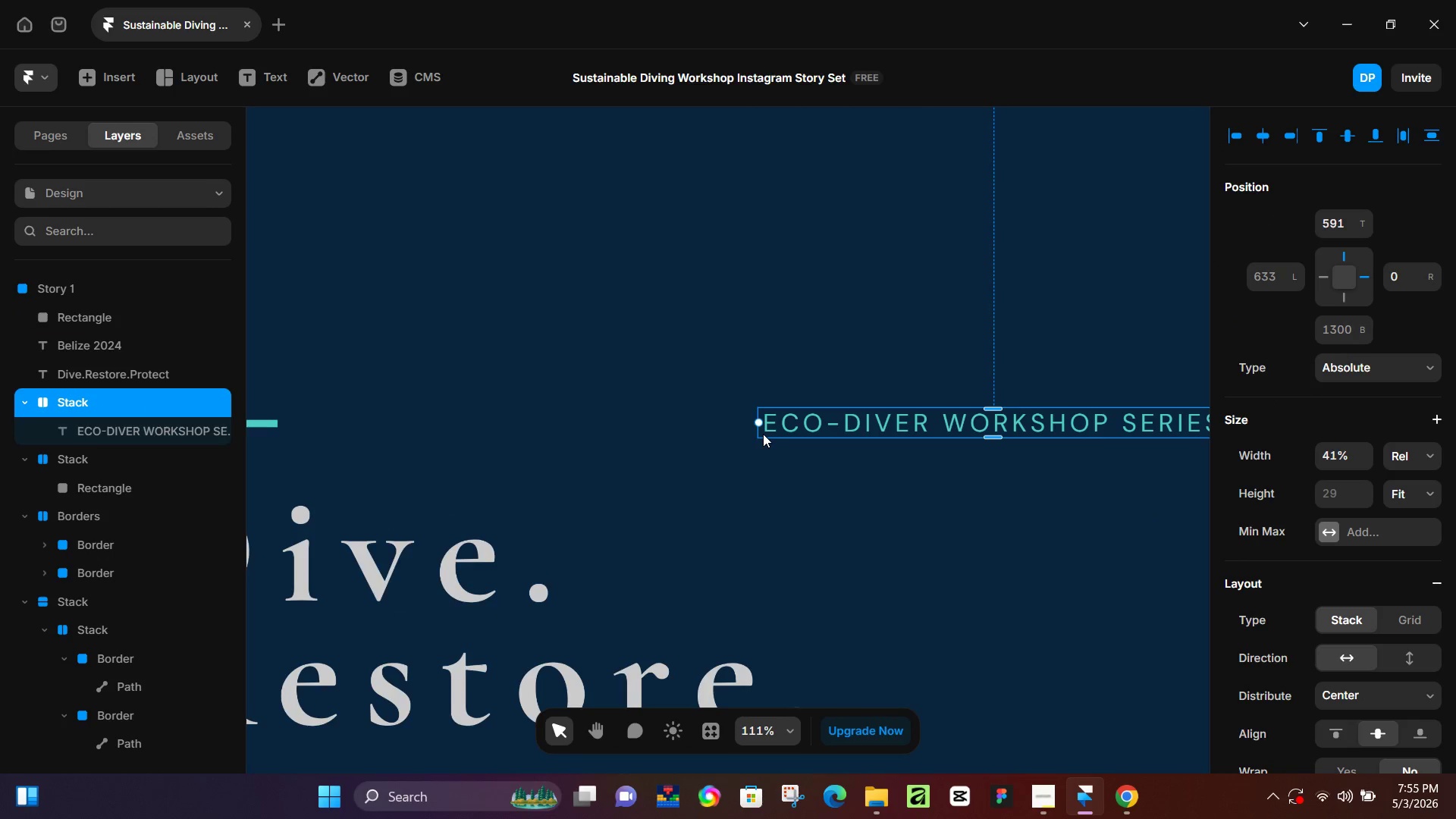 
scroll: coordinate [799, 419], scroll_direction: up, amount: 4.0
 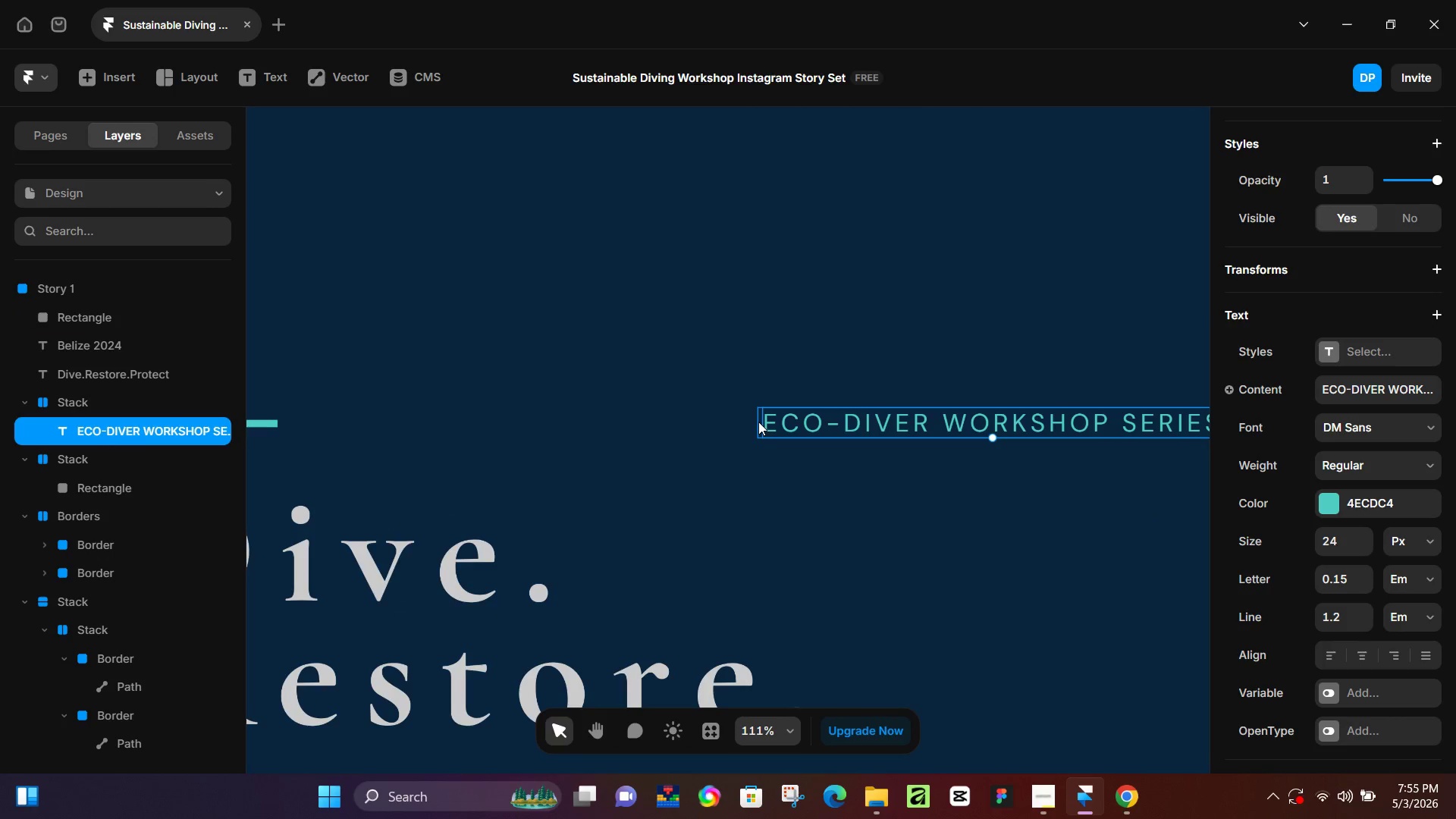 
left_click_drag(start_coordinate=[761, 434], to_coordinate=[299, 436])
 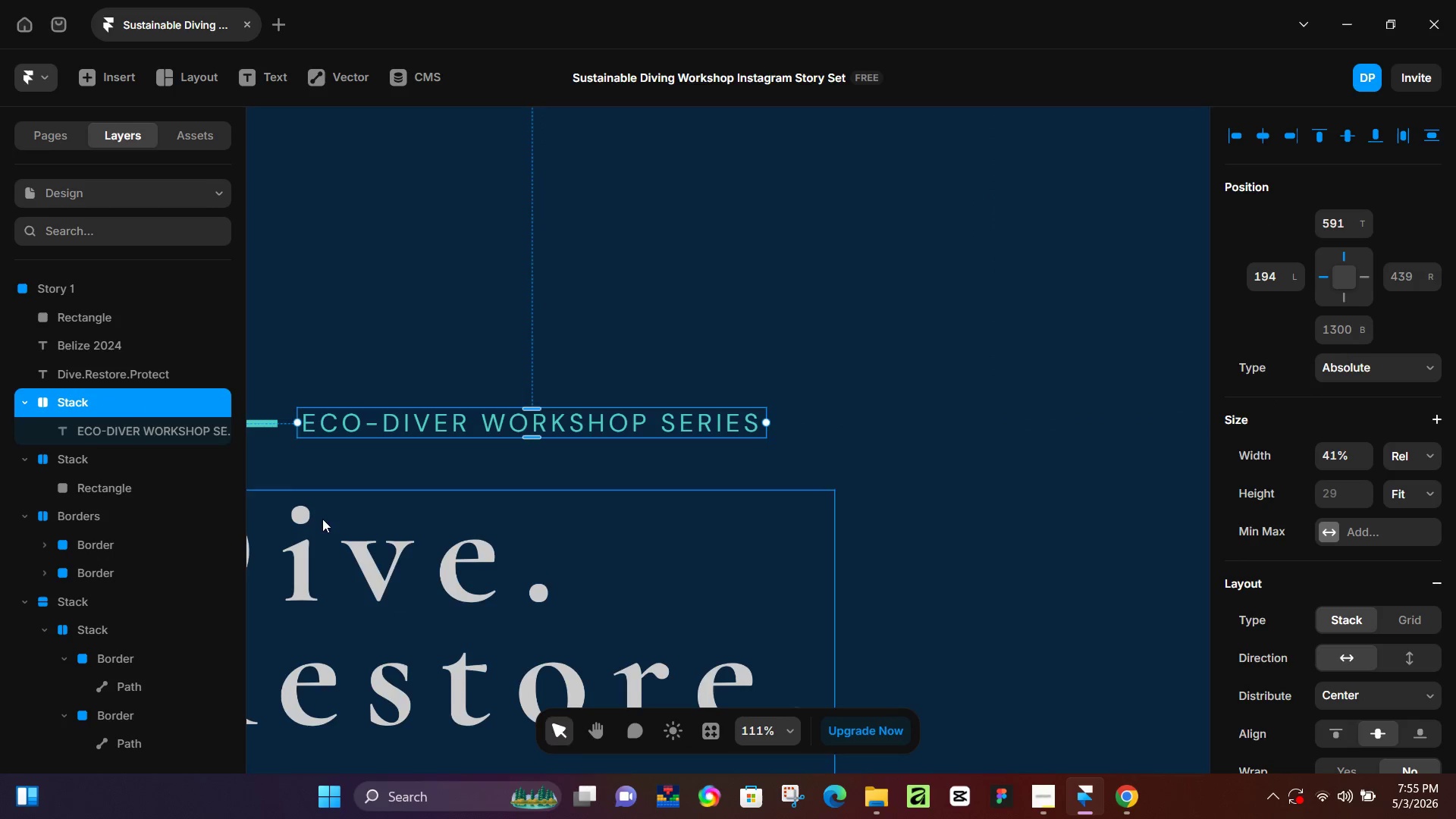 
hold_key(key=Space, duration=0.66)
 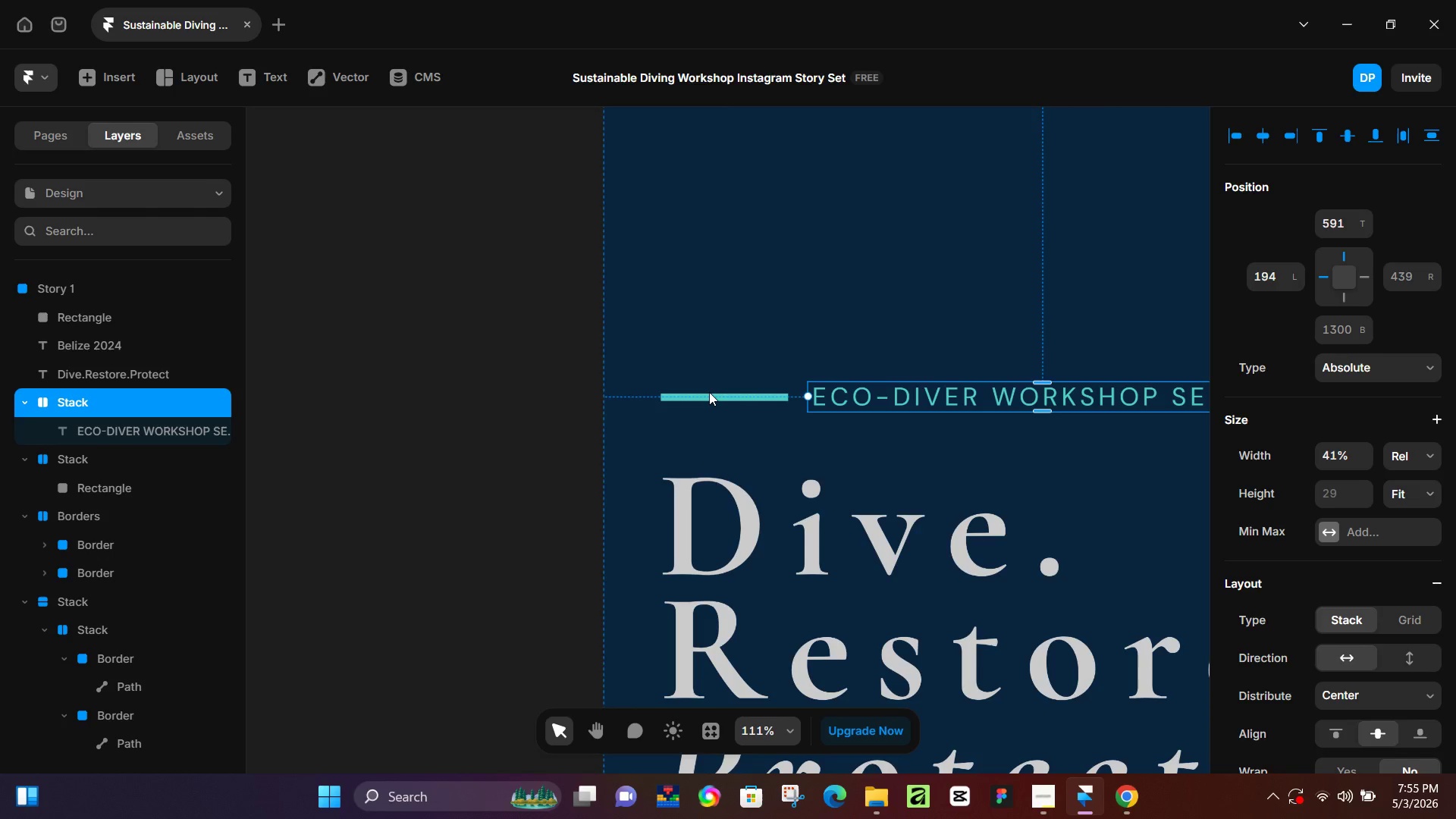 
left_click_drag(start_coordinate=[372, 489], to_coordinate=[883, 462])
 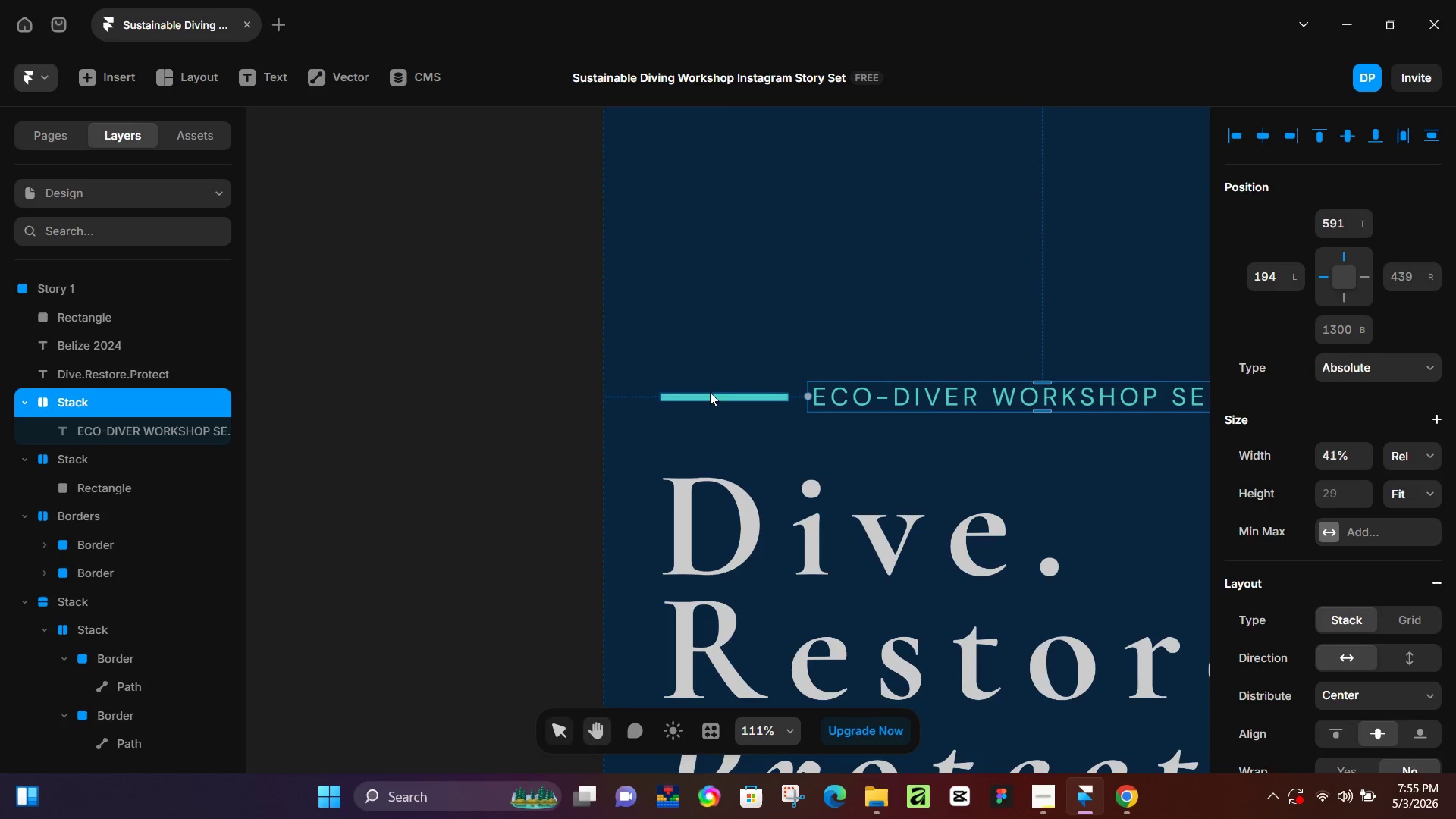 
hold_key(key=ShiftLeft, duration=0.52)
left_click([709, 392])
 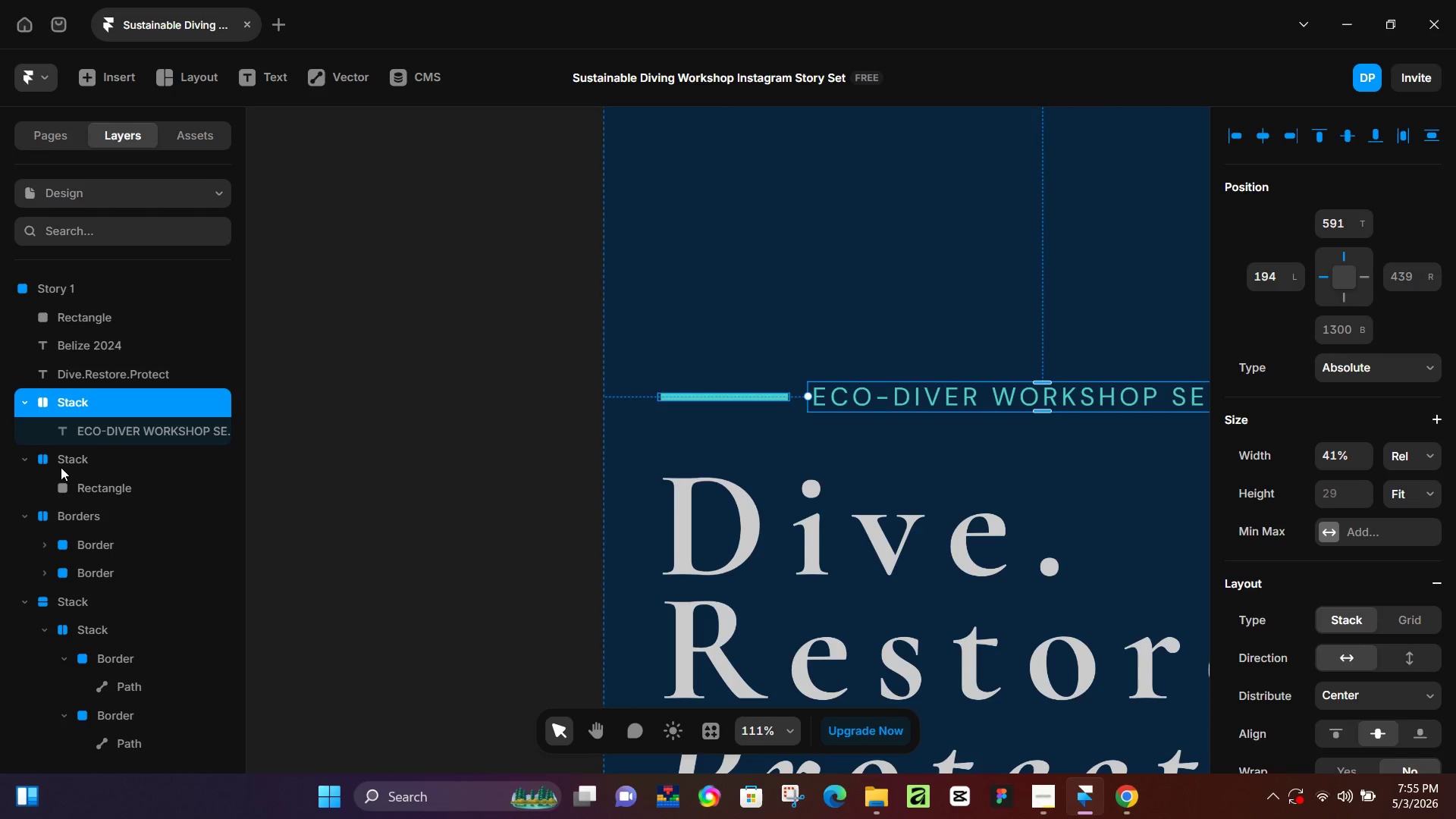 
hold_key(key=ShiftLeft, duration=0.58)
left_click([70, 464])
 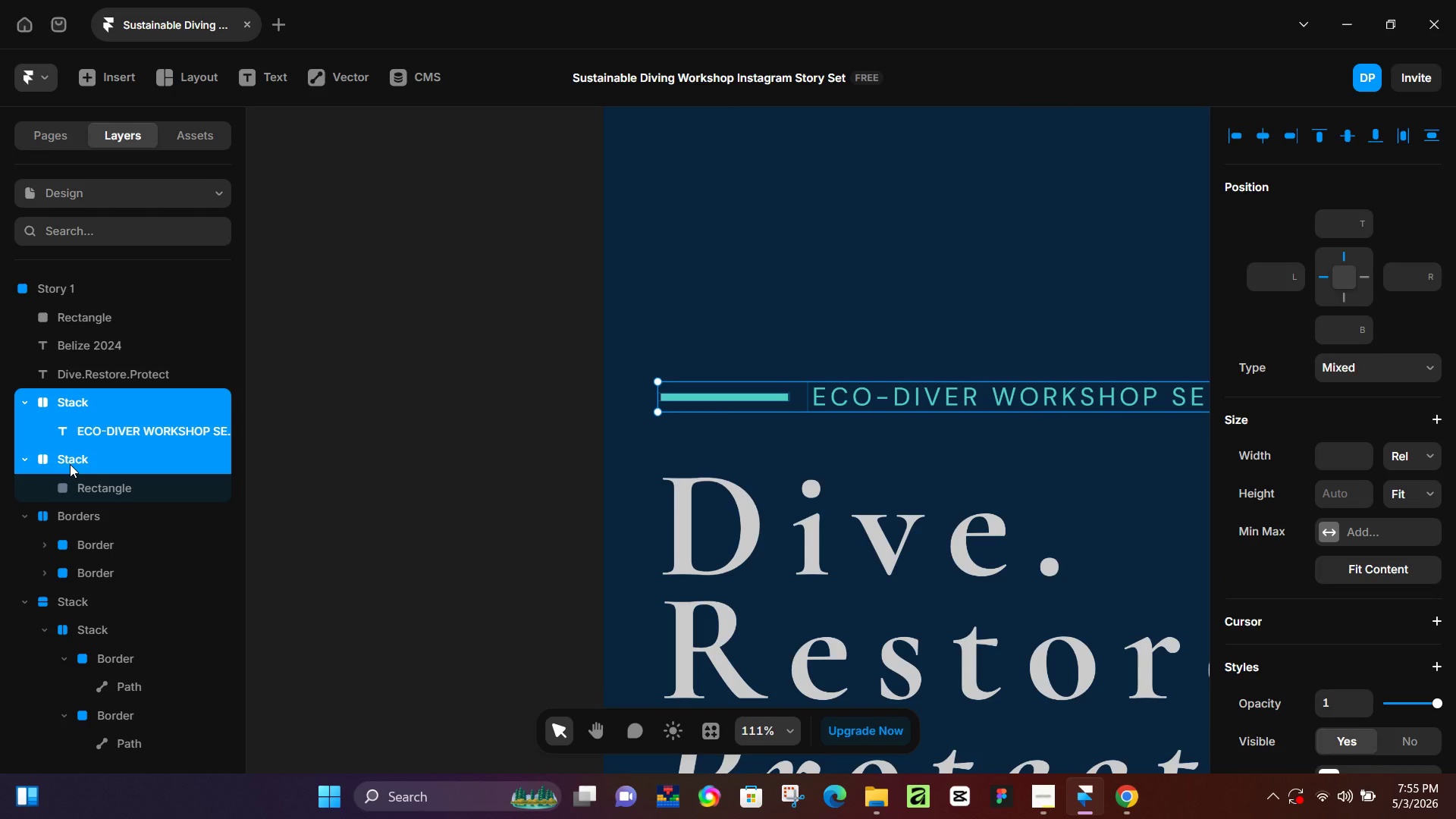 
key(Alt+Control+K)
 